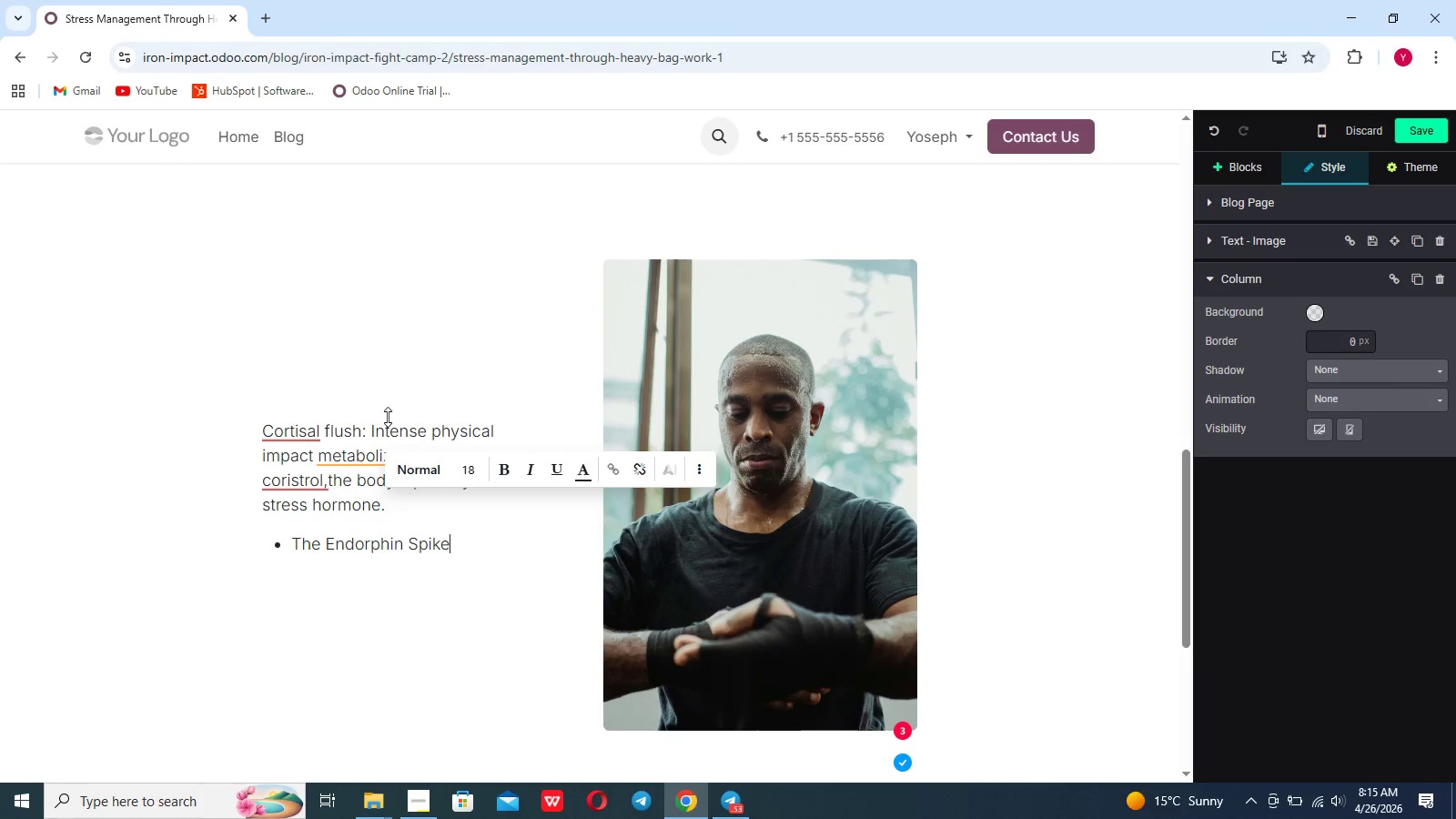 
type(>)
key(Backspace)
type(<)
key(Backspace)
type(|)
key(Backspace)
type(")
key(Backspace)
type(: Unlike a slow jog, the explosive)
 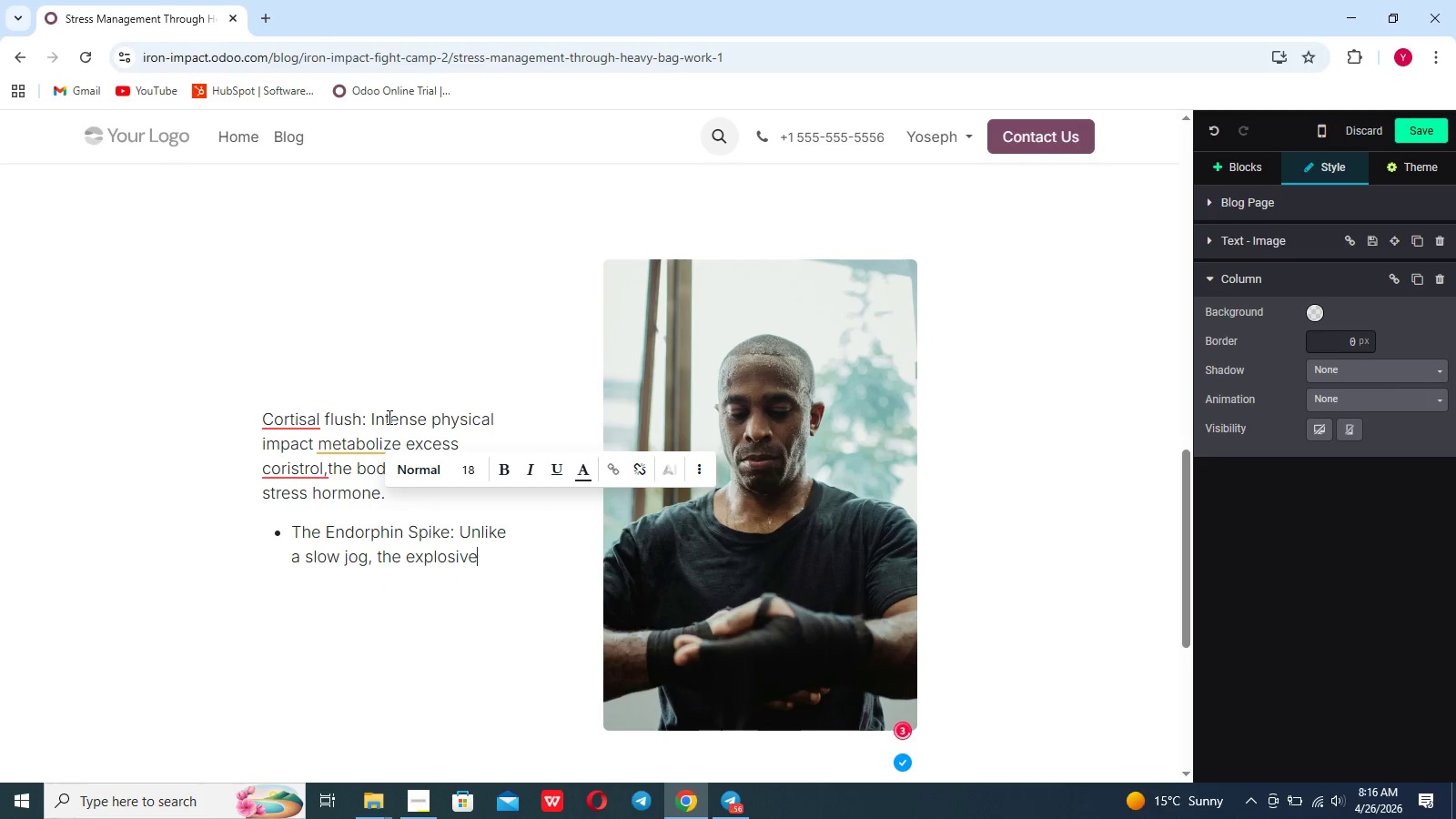 
type( nature of boking triggers a higher concentration of endorphine)
 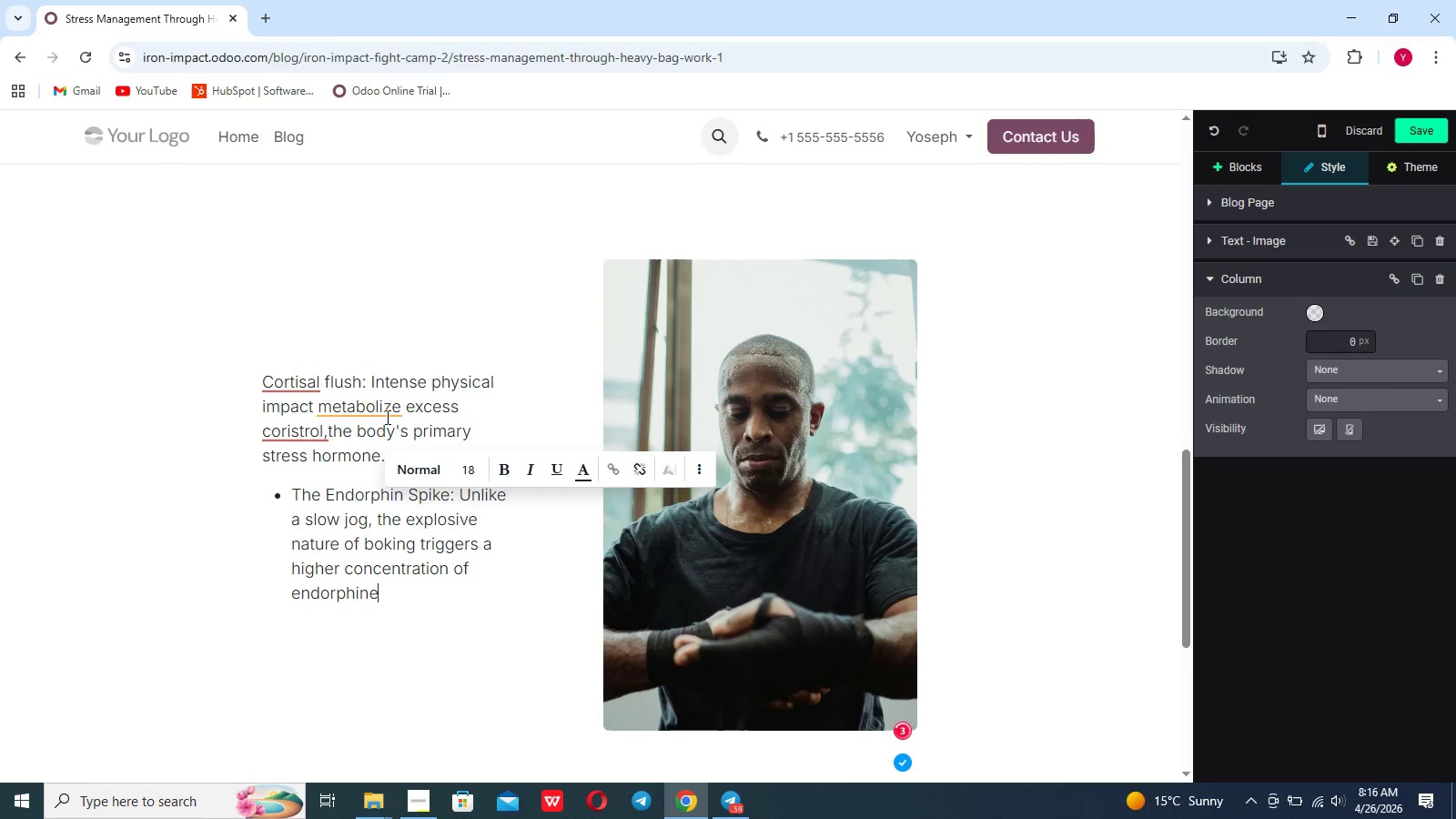 
key(Backspace)
type(s, providing a "runner's hign"IN HALF THE TIMe.)
 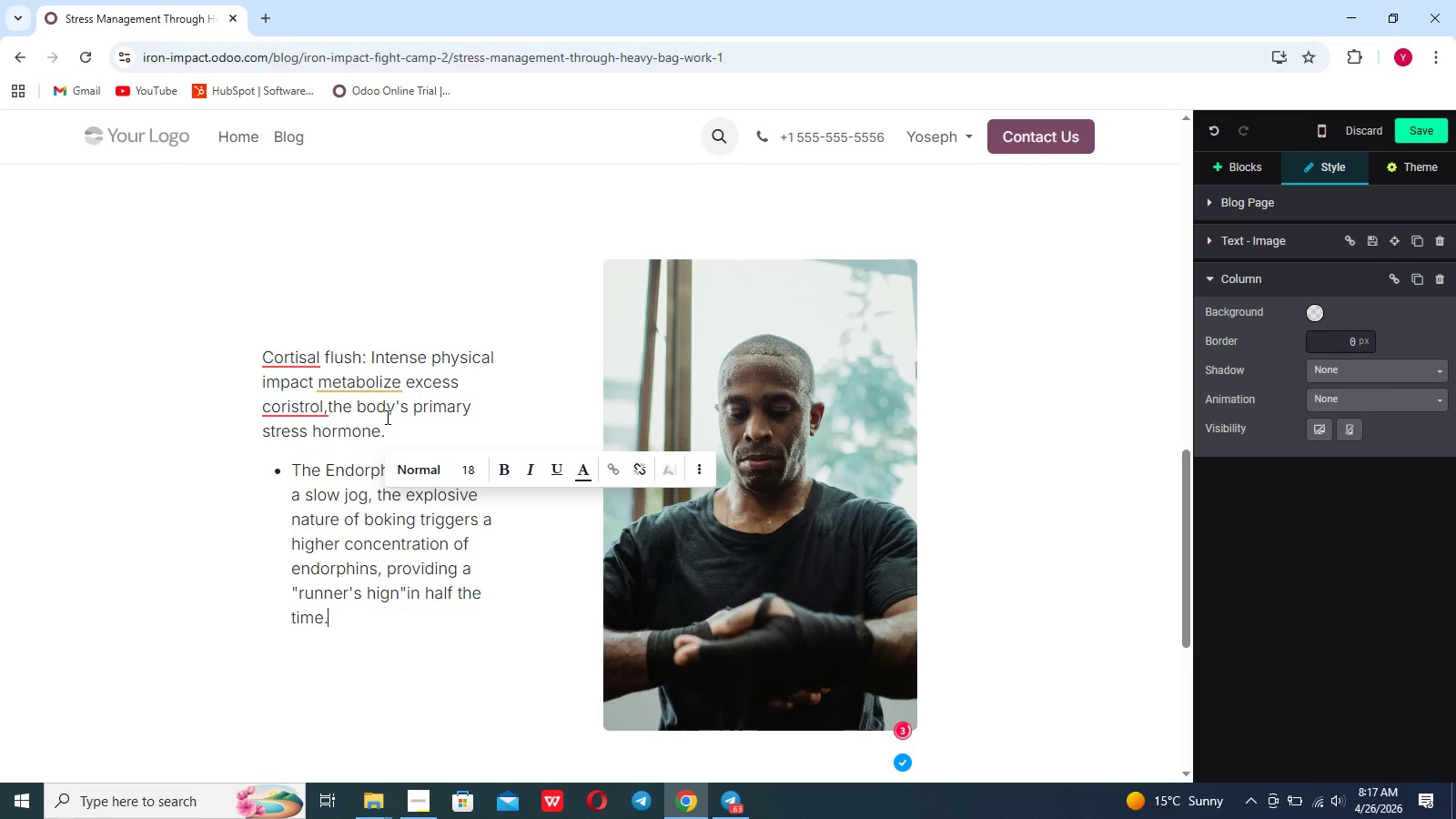 
key(Enter)
 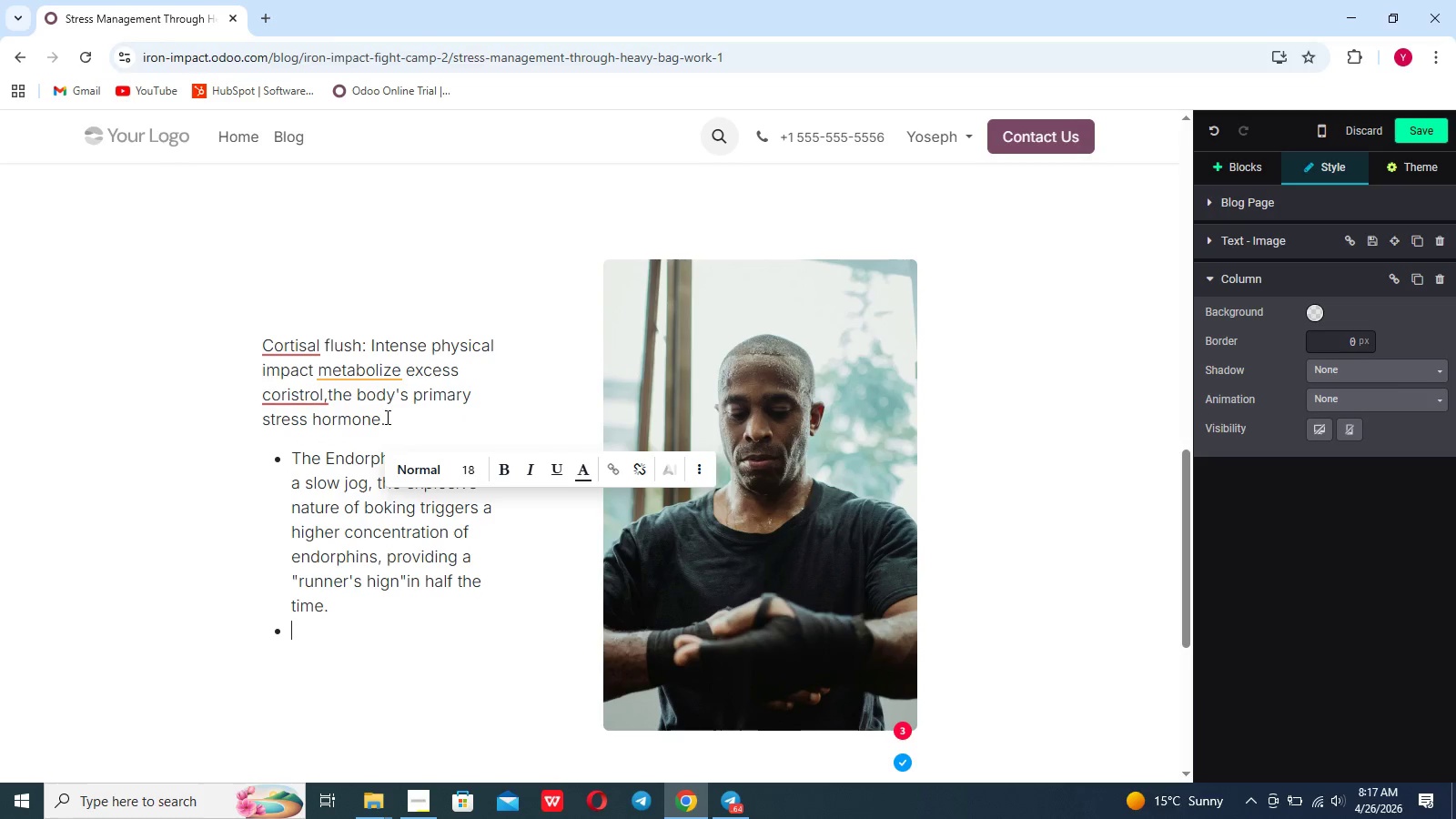 
wait(12.45)
 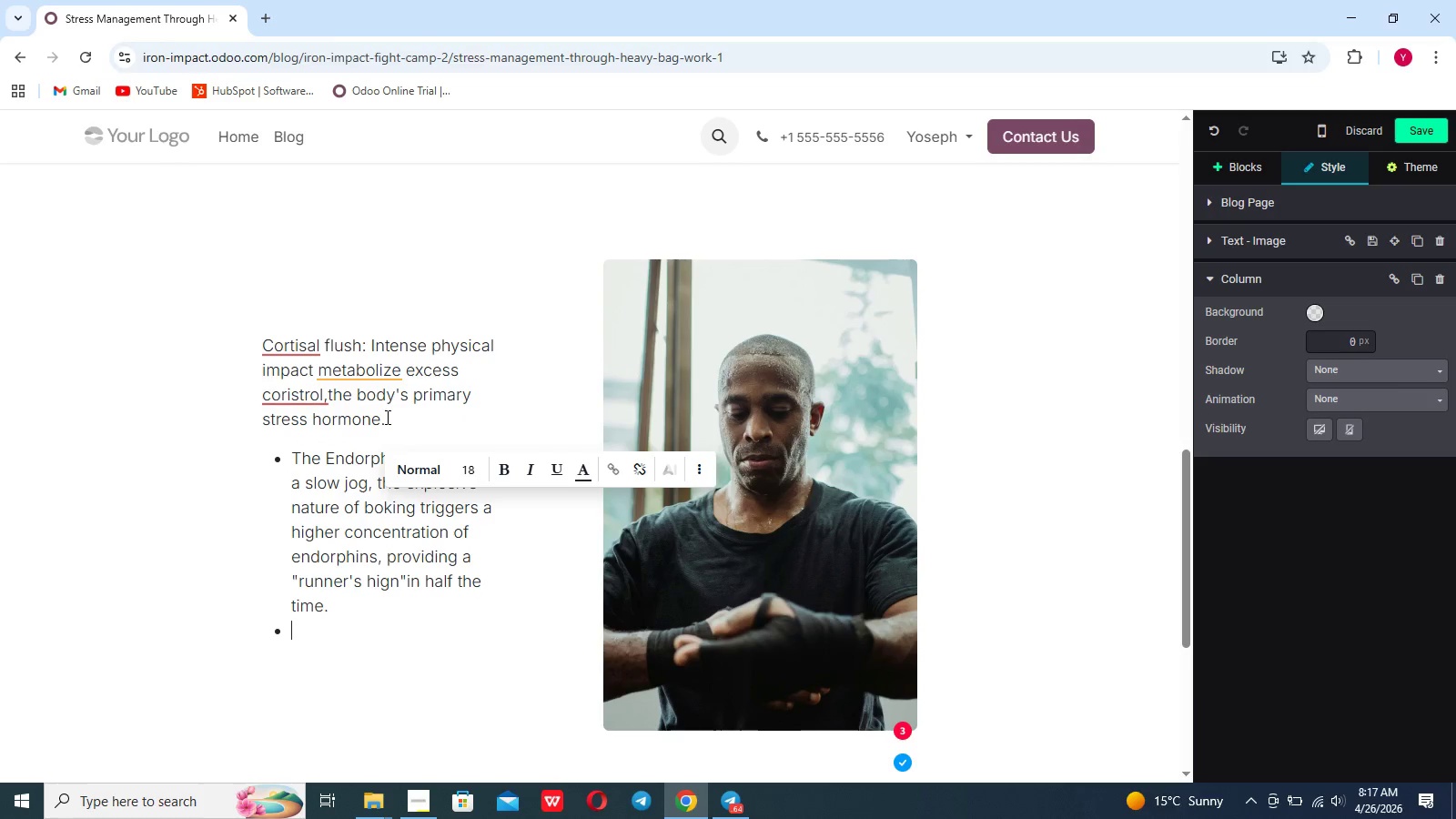 
type(proprioceptive fOCUS: You cannot punch p)
 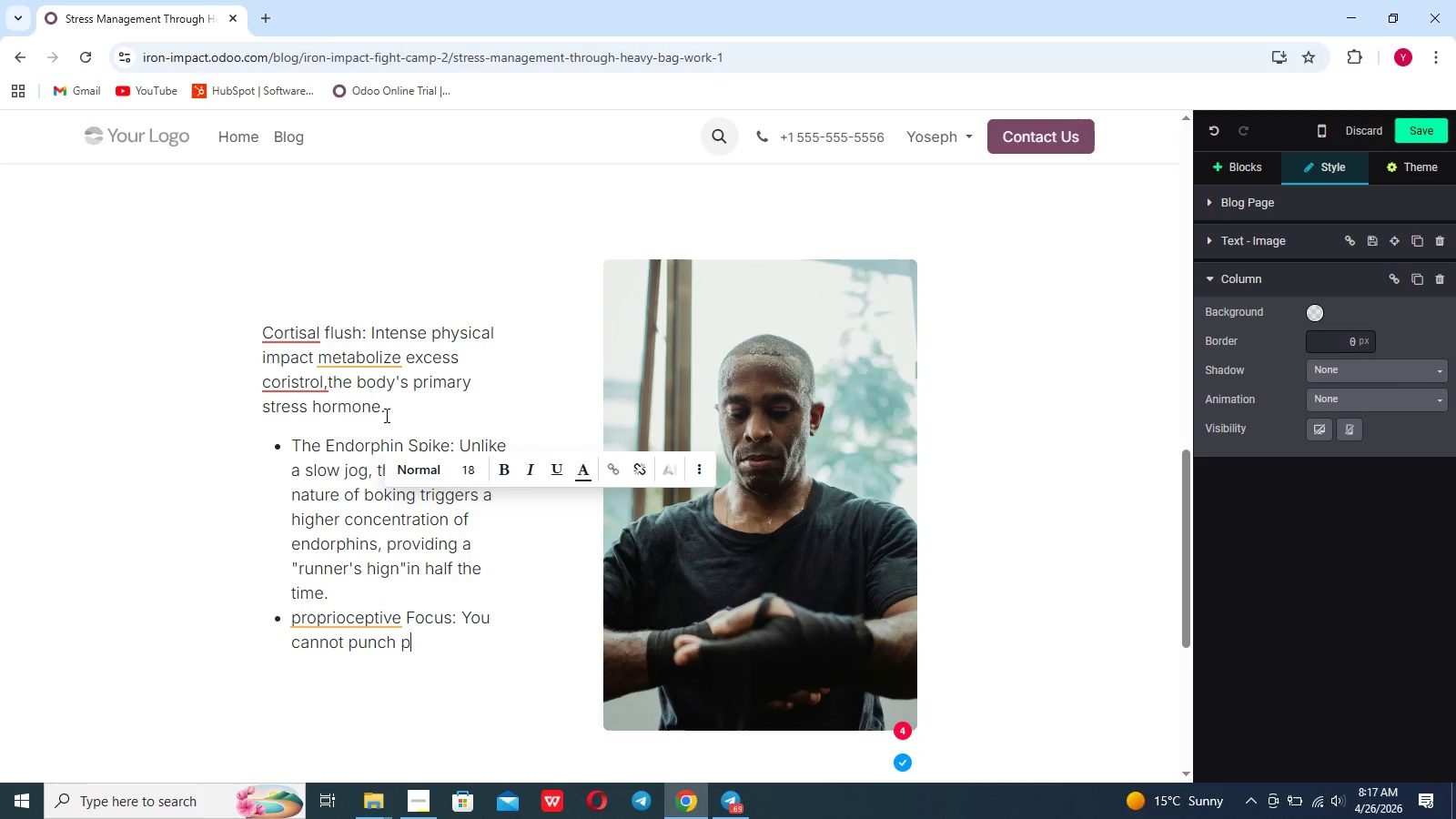 
wait(22.92)
 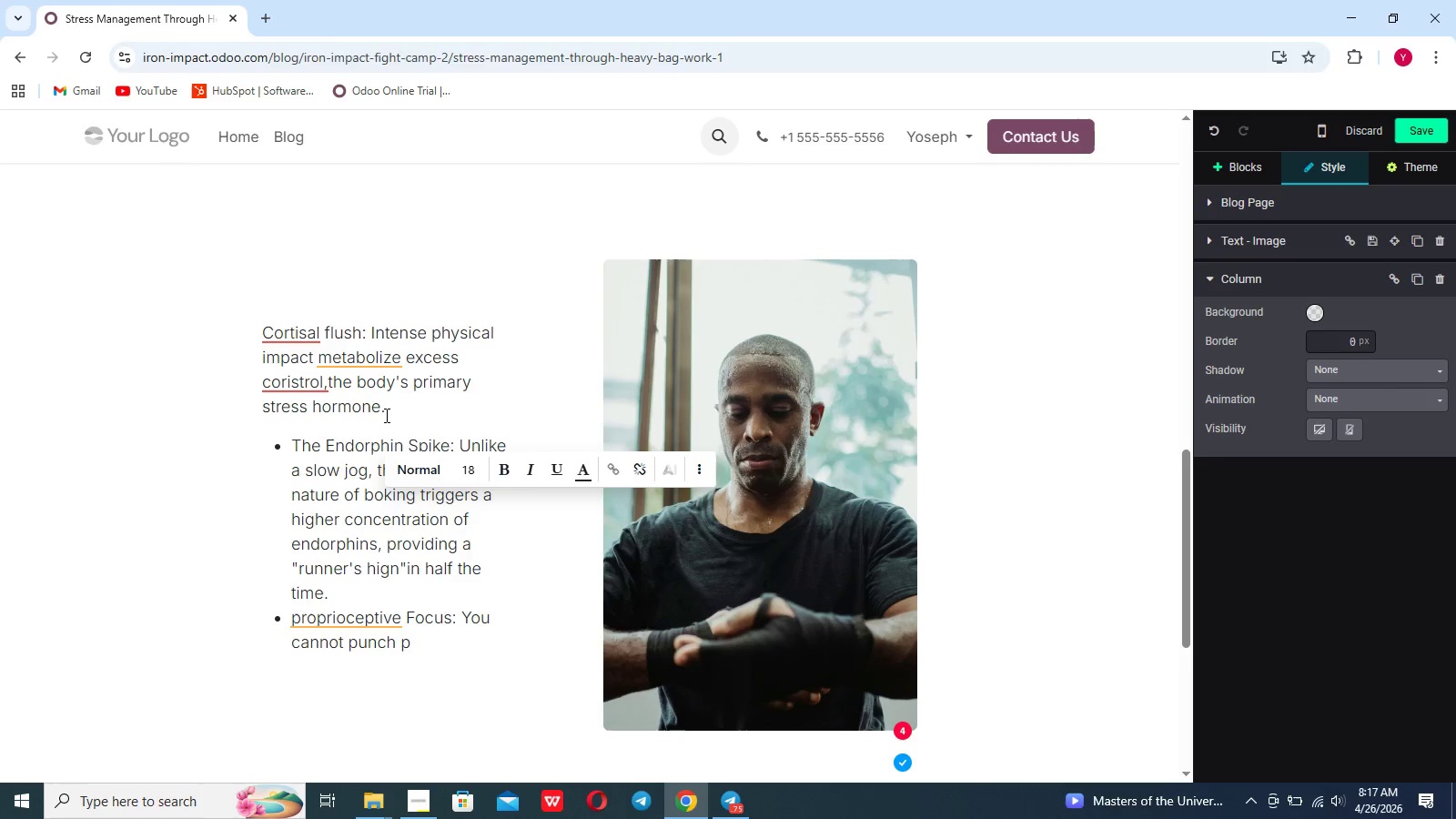 
type(roperly while thinking about a spreadshit)
key(Backspace)
key(Backspace)
type(eet)
 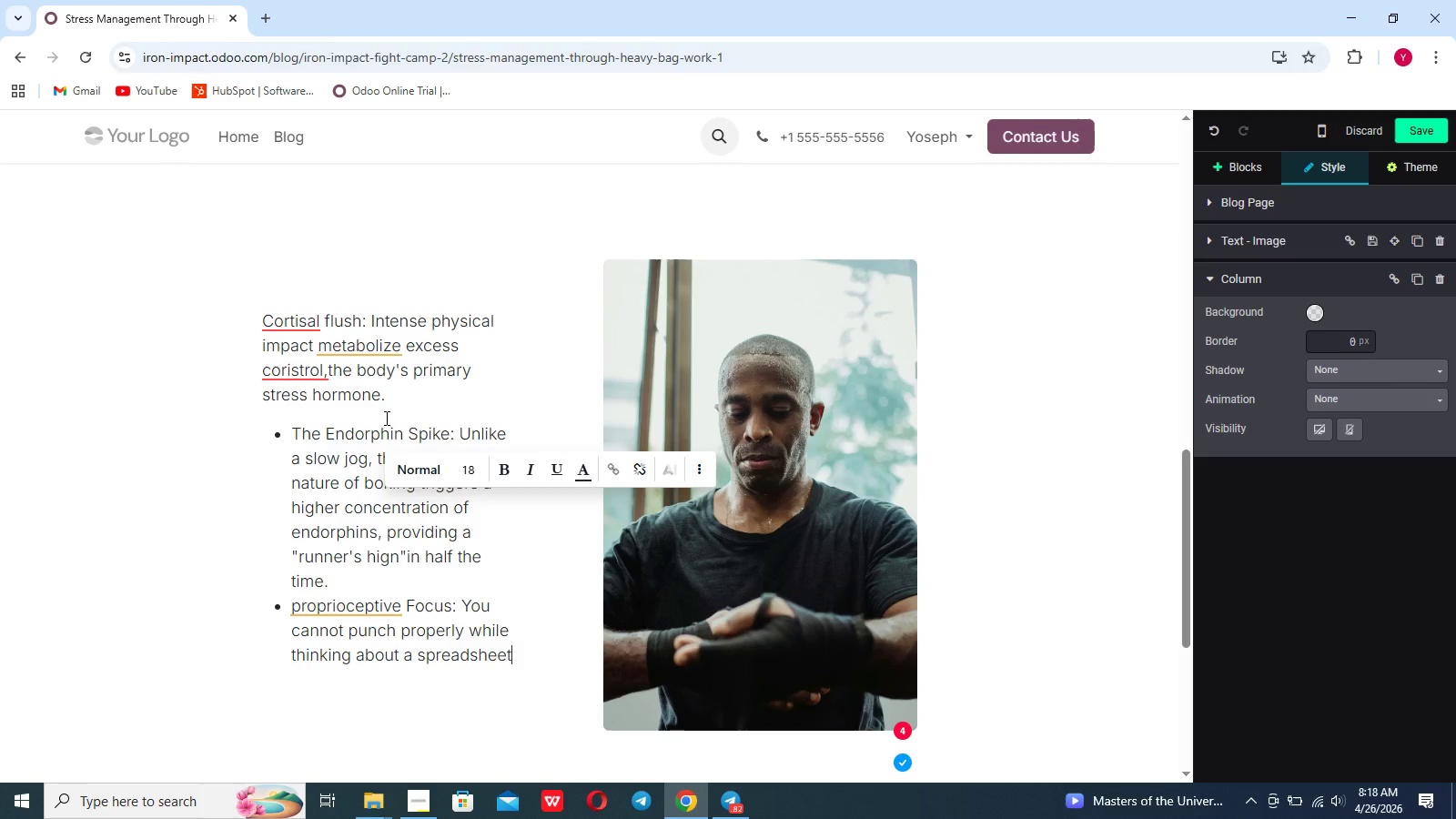 
type(. the requirment for a)
key(Backspace)
type(hand-eye coordination forces)
 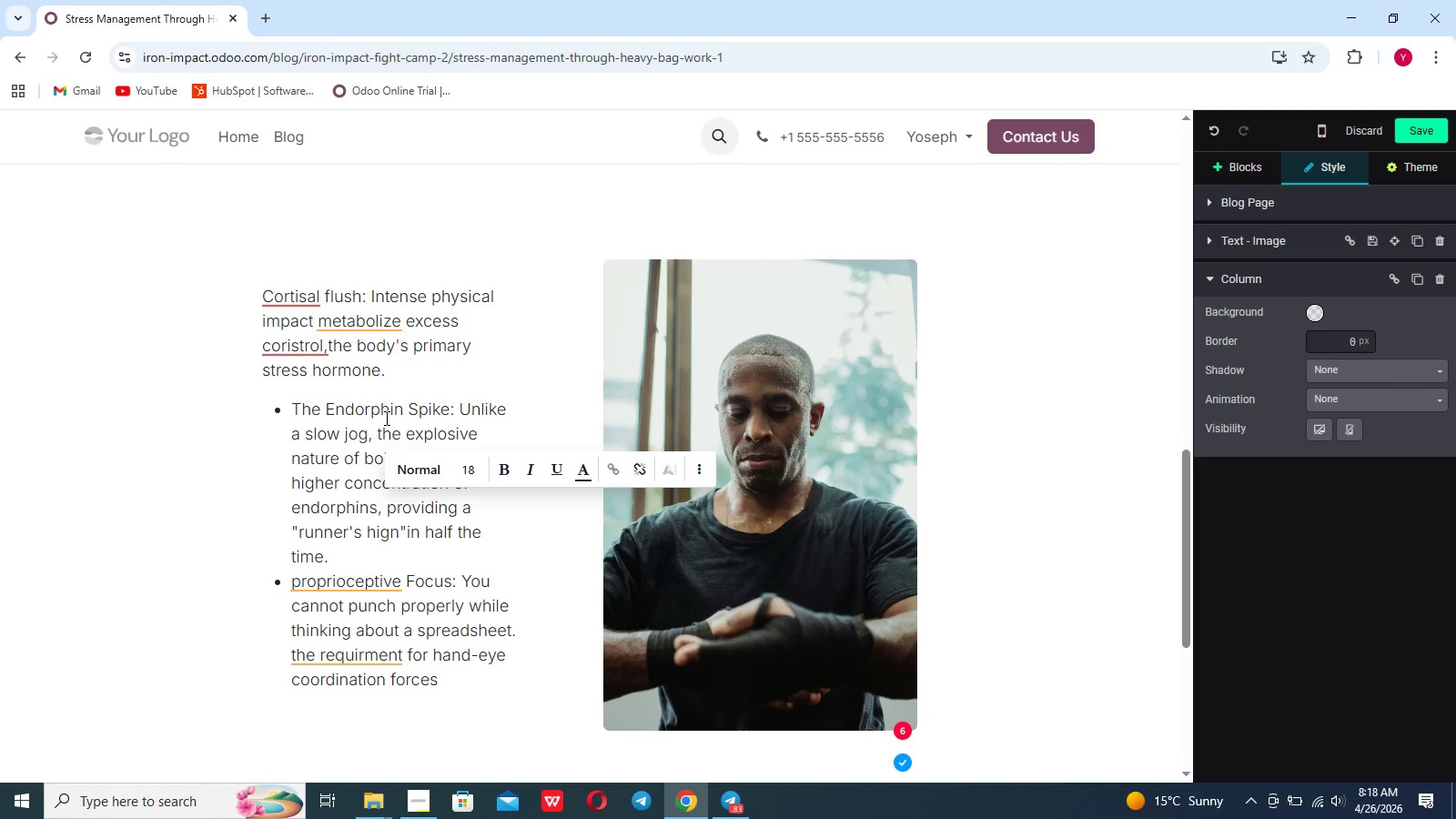 
type( a meditari)
key(Backspace)
key(Backspace)
type(tive)
 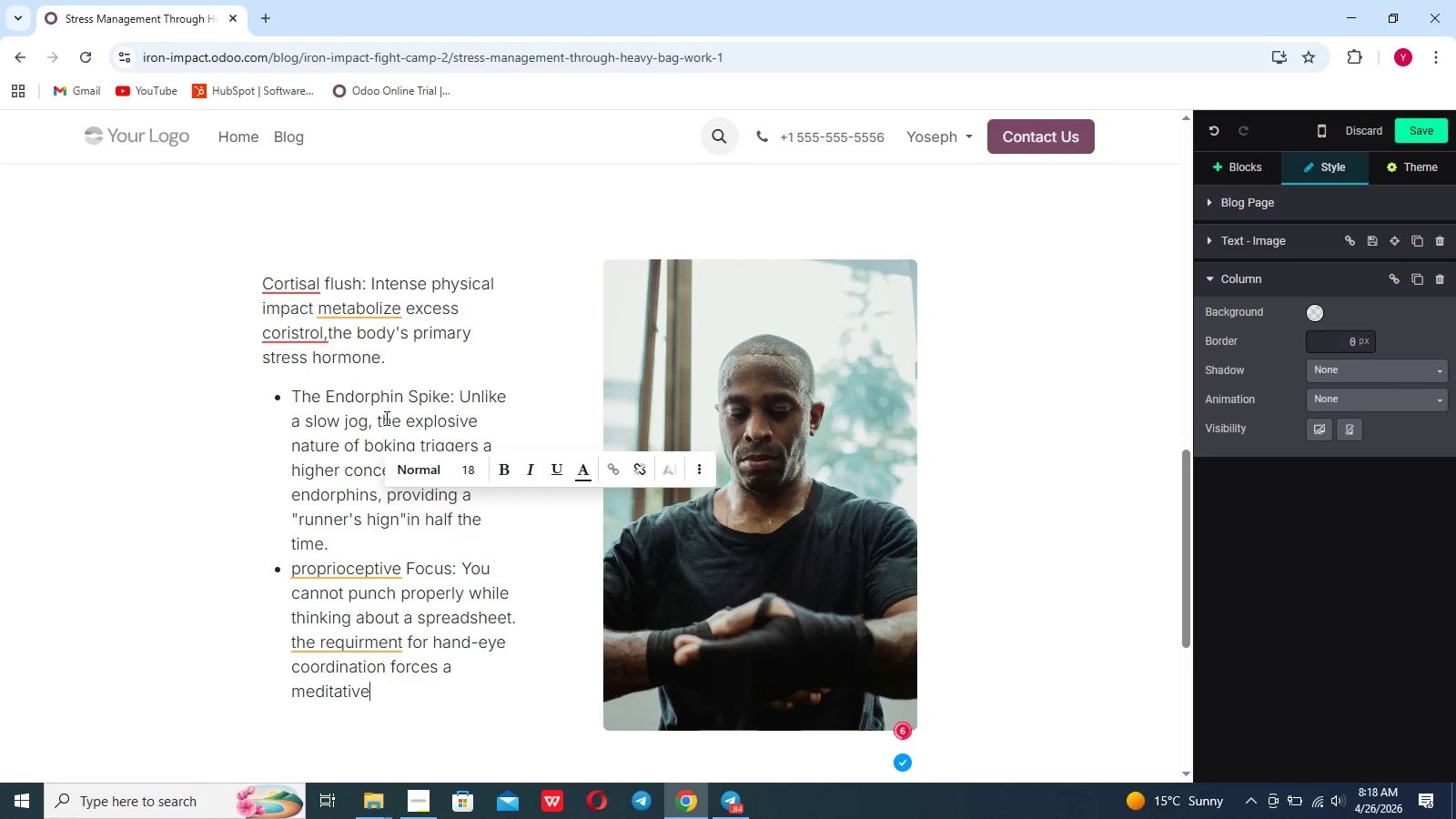 
type( state of "FK)
key(Backspace)
type(low.")
 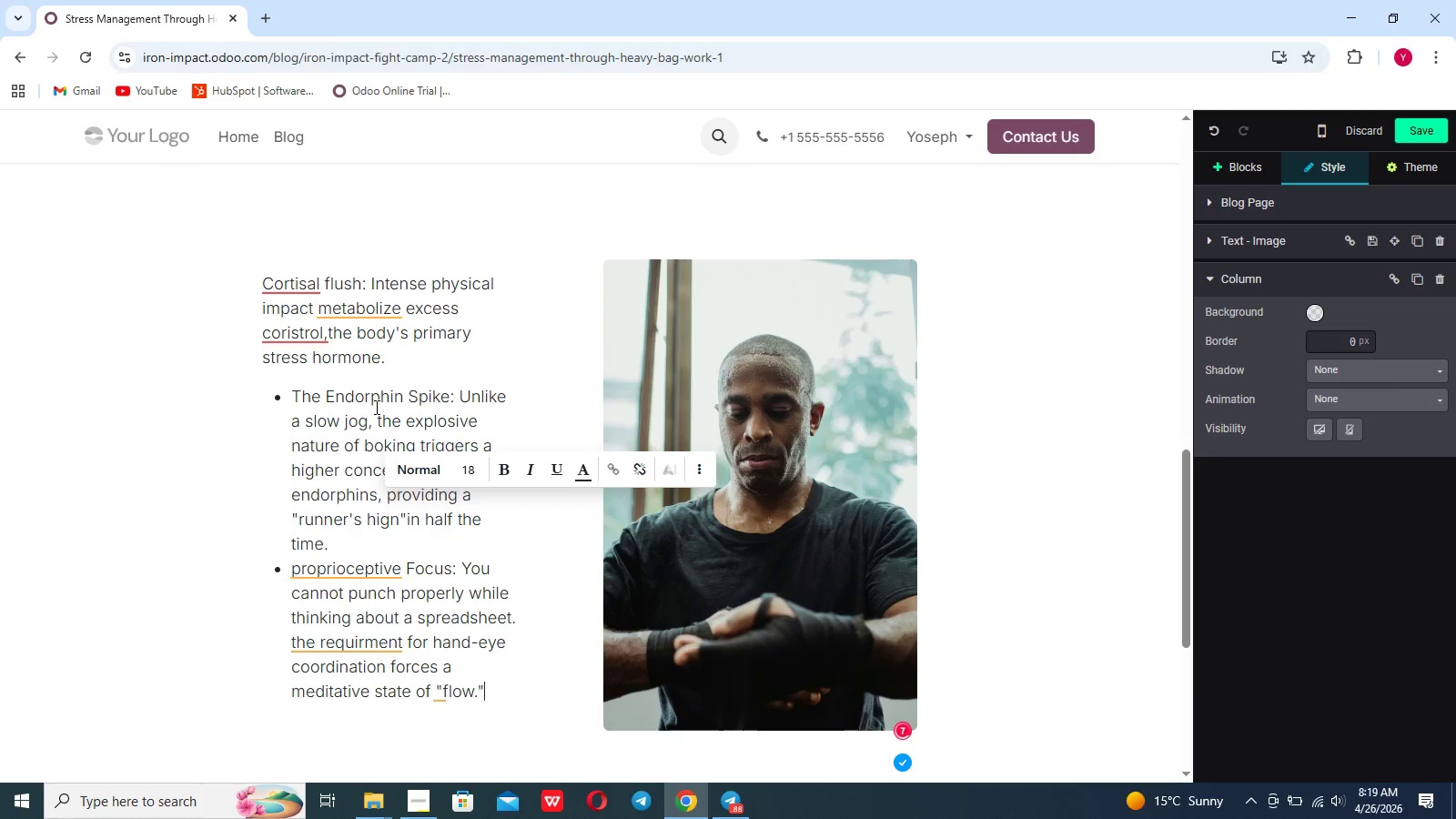 
key(Shift+Enter)
 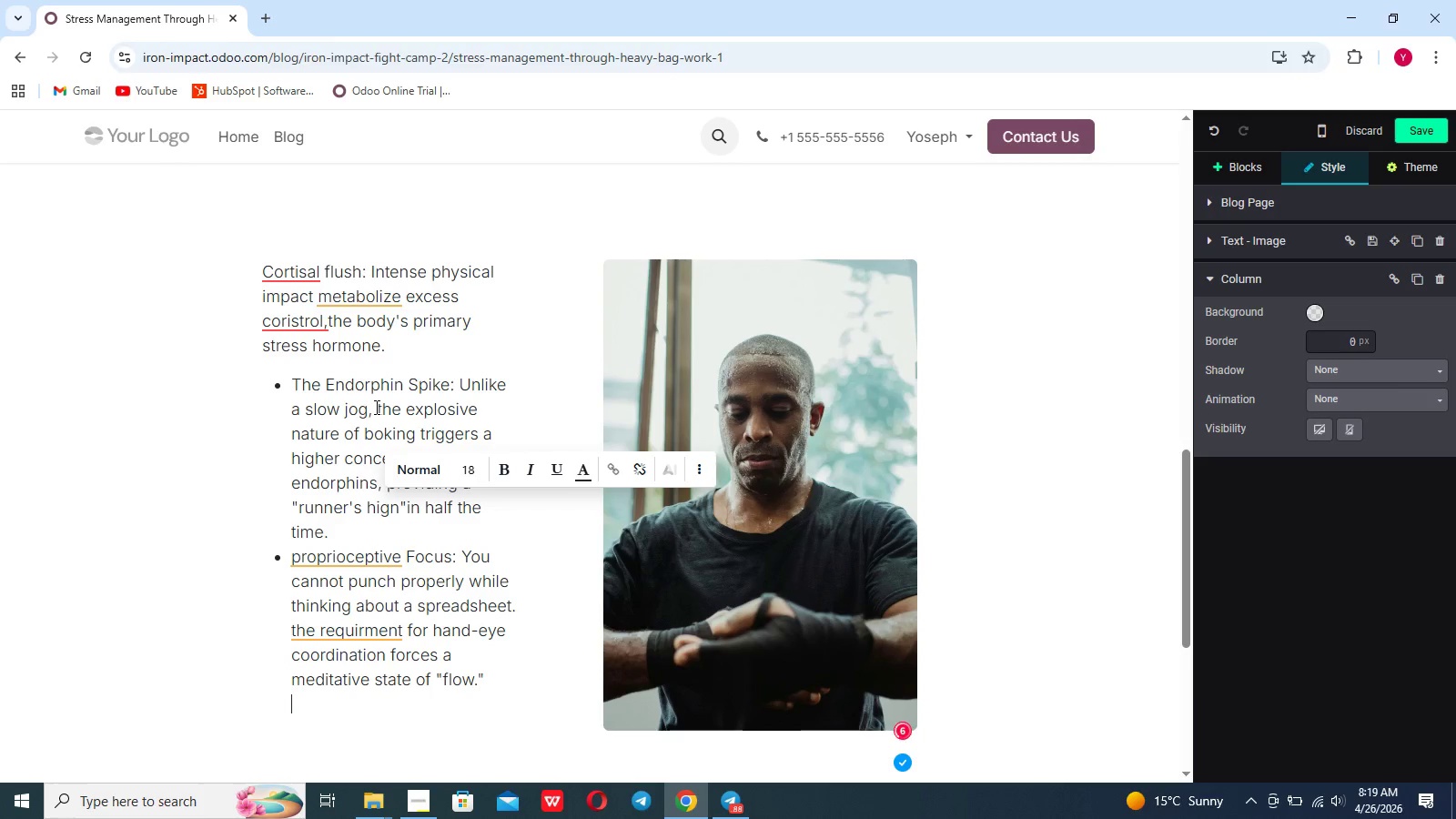 
key(Shift+Enter)
 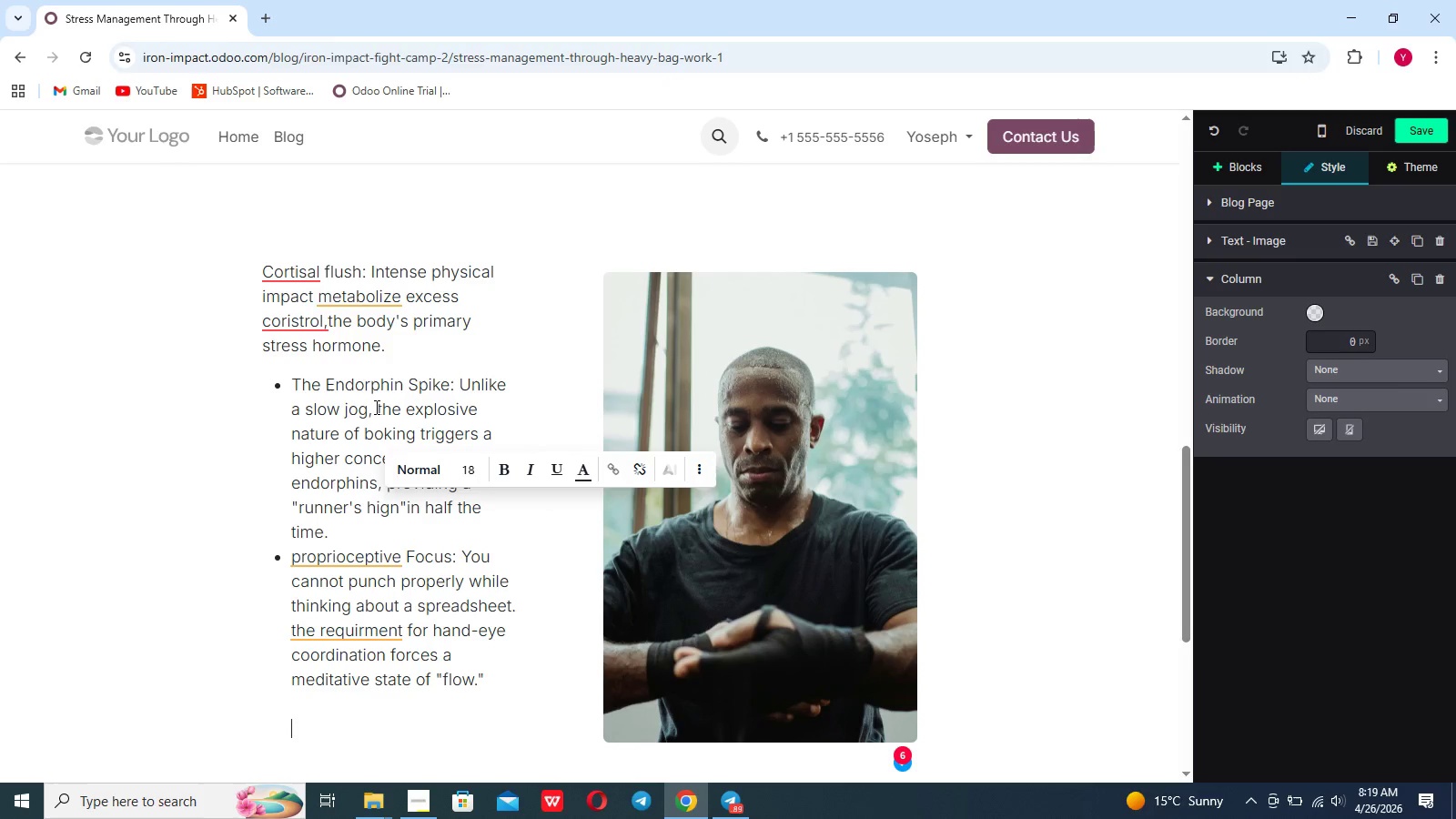 
wait(5.66)
 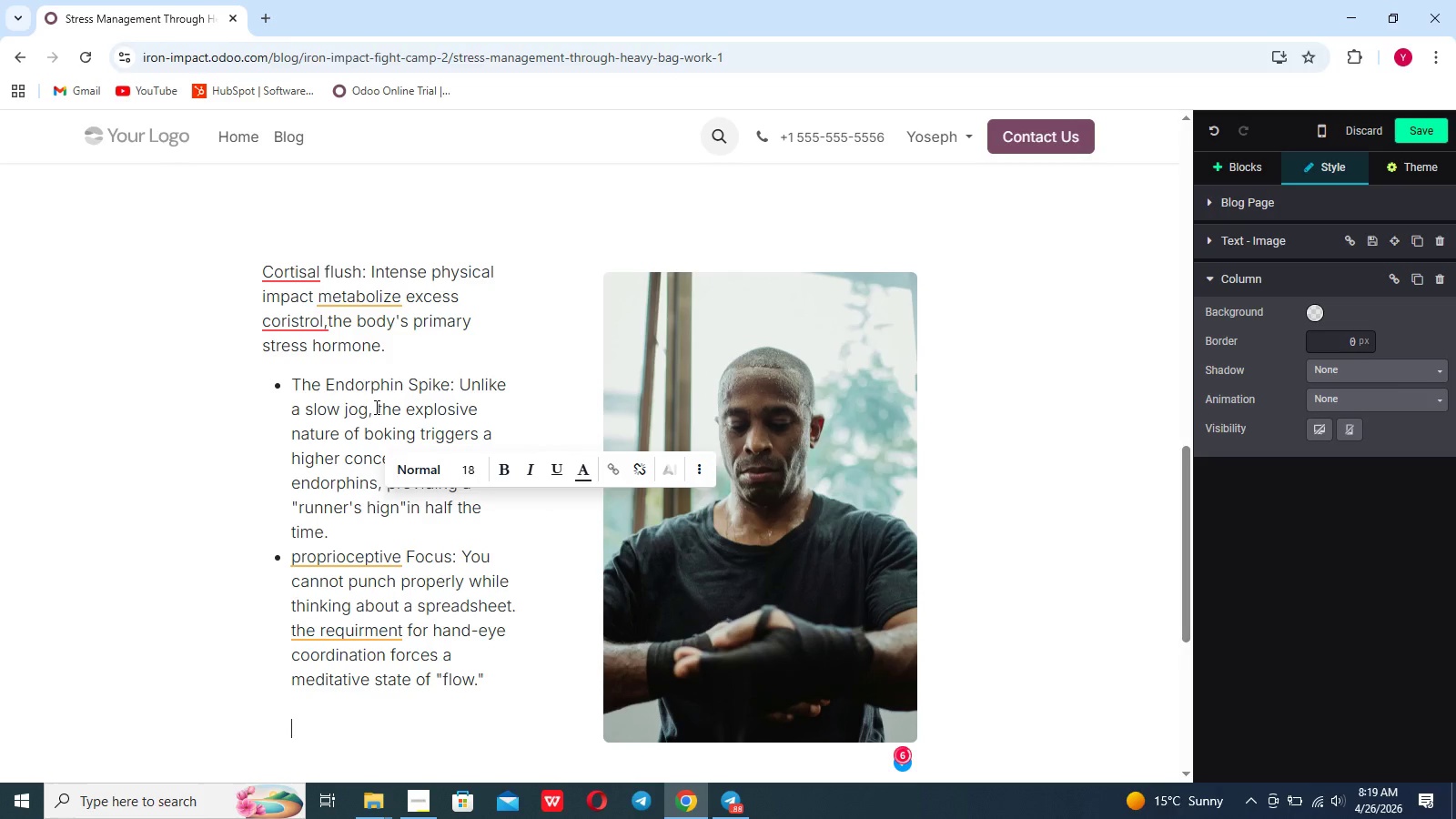 
left_click([375, 407])
 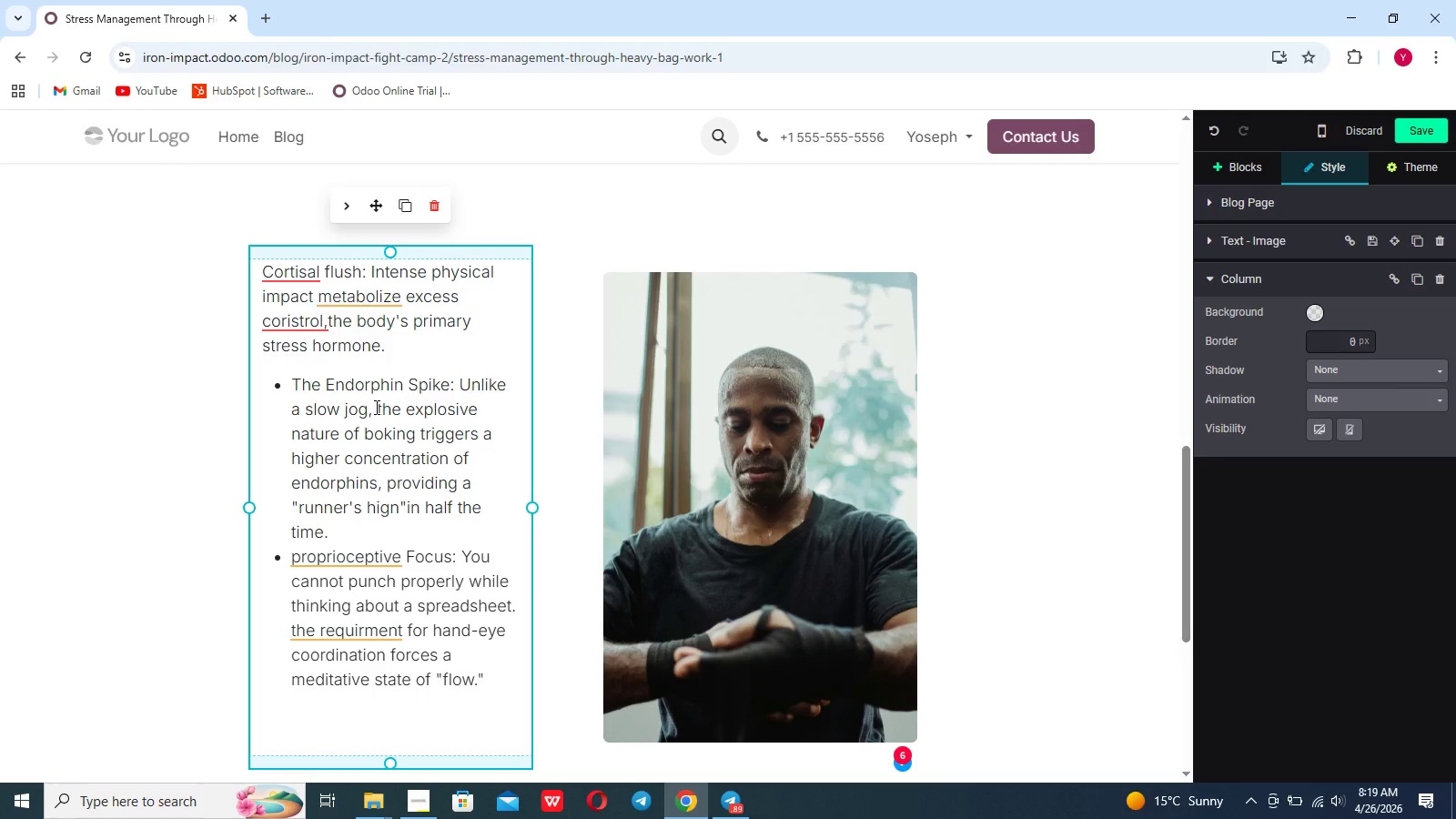 
wait(6.83)
 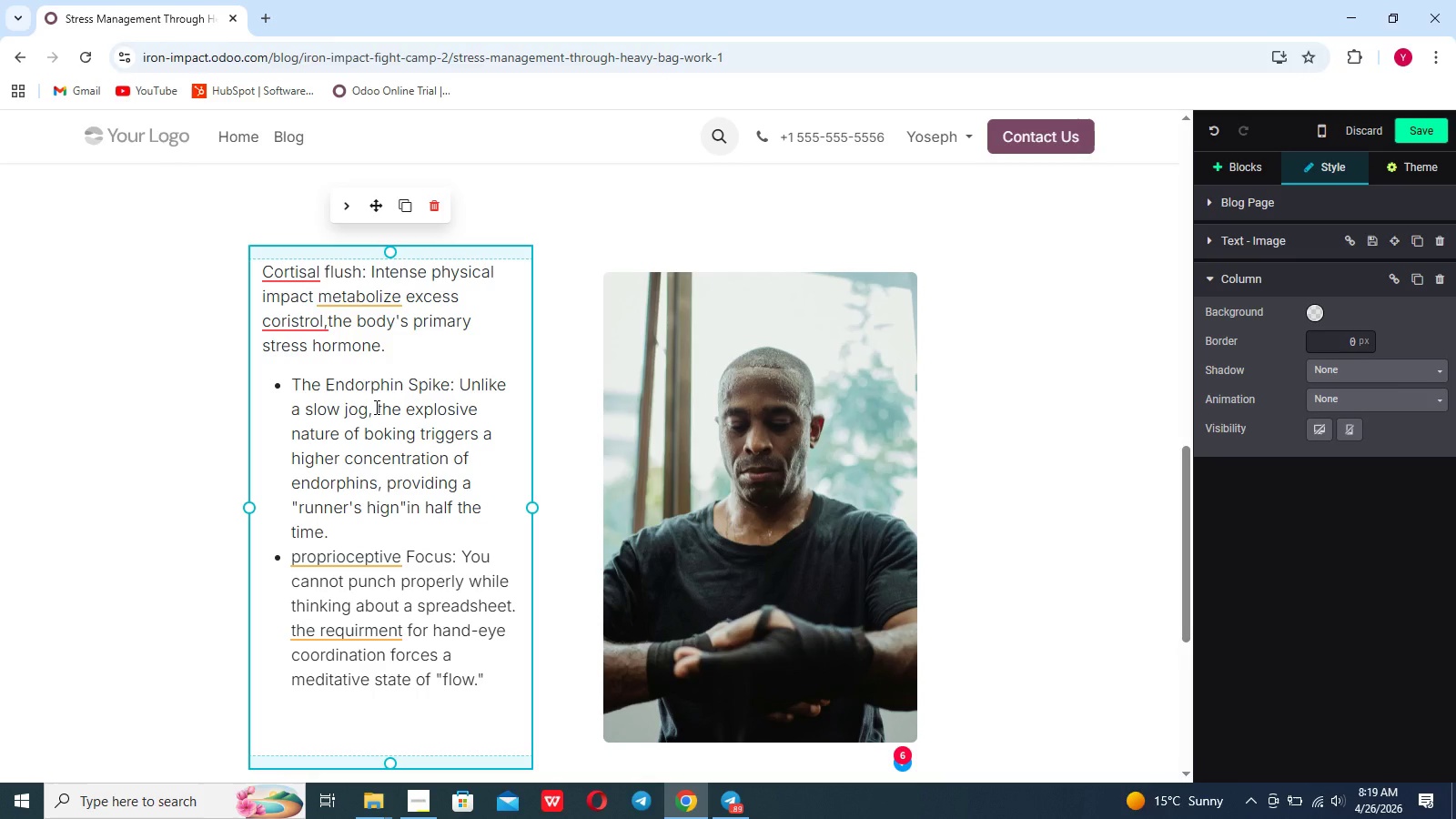 
left_click([968, 547])
 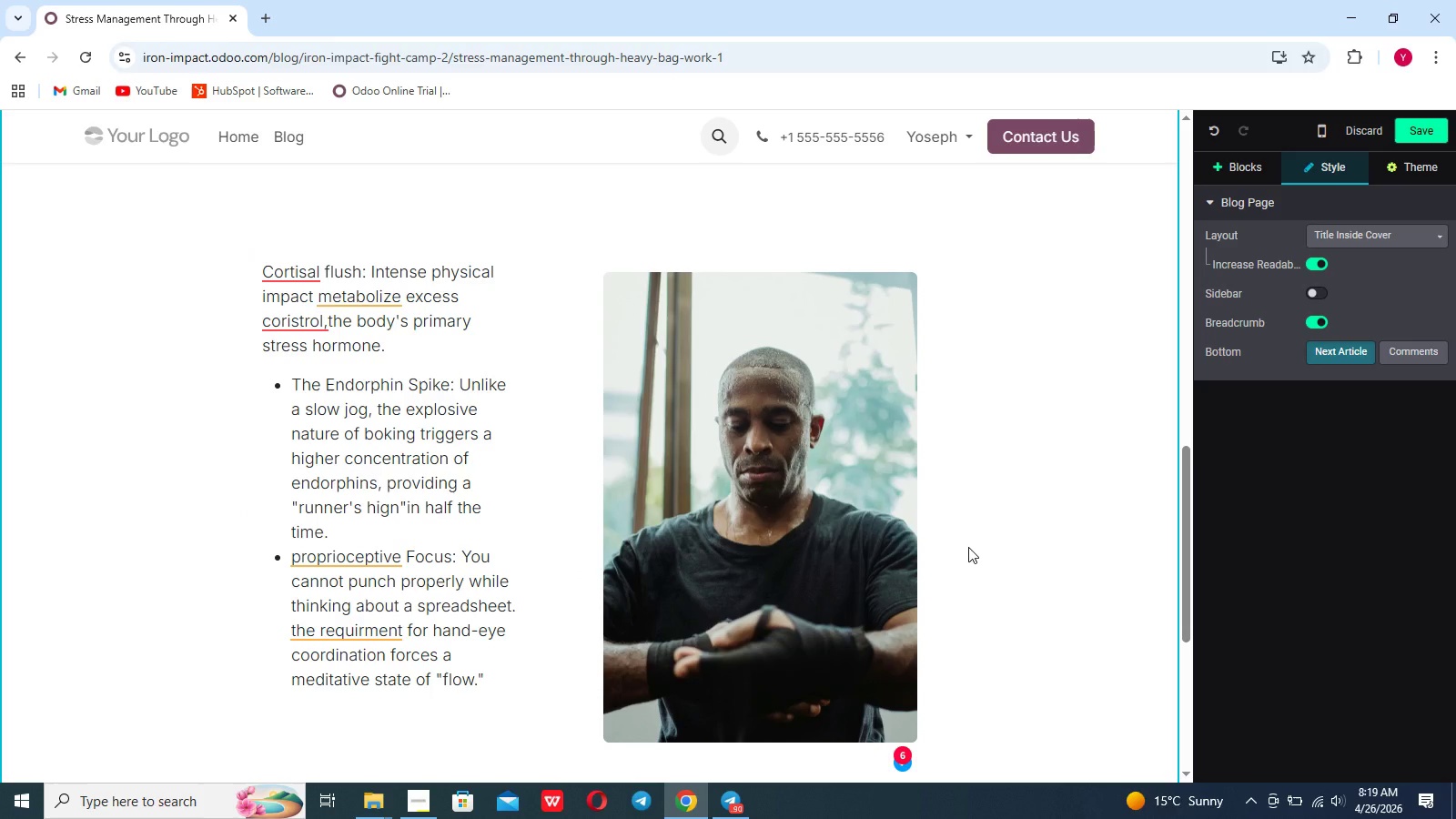 
scroll: coordinate [968, 547], scroll_direction: none, amount: 0.0
 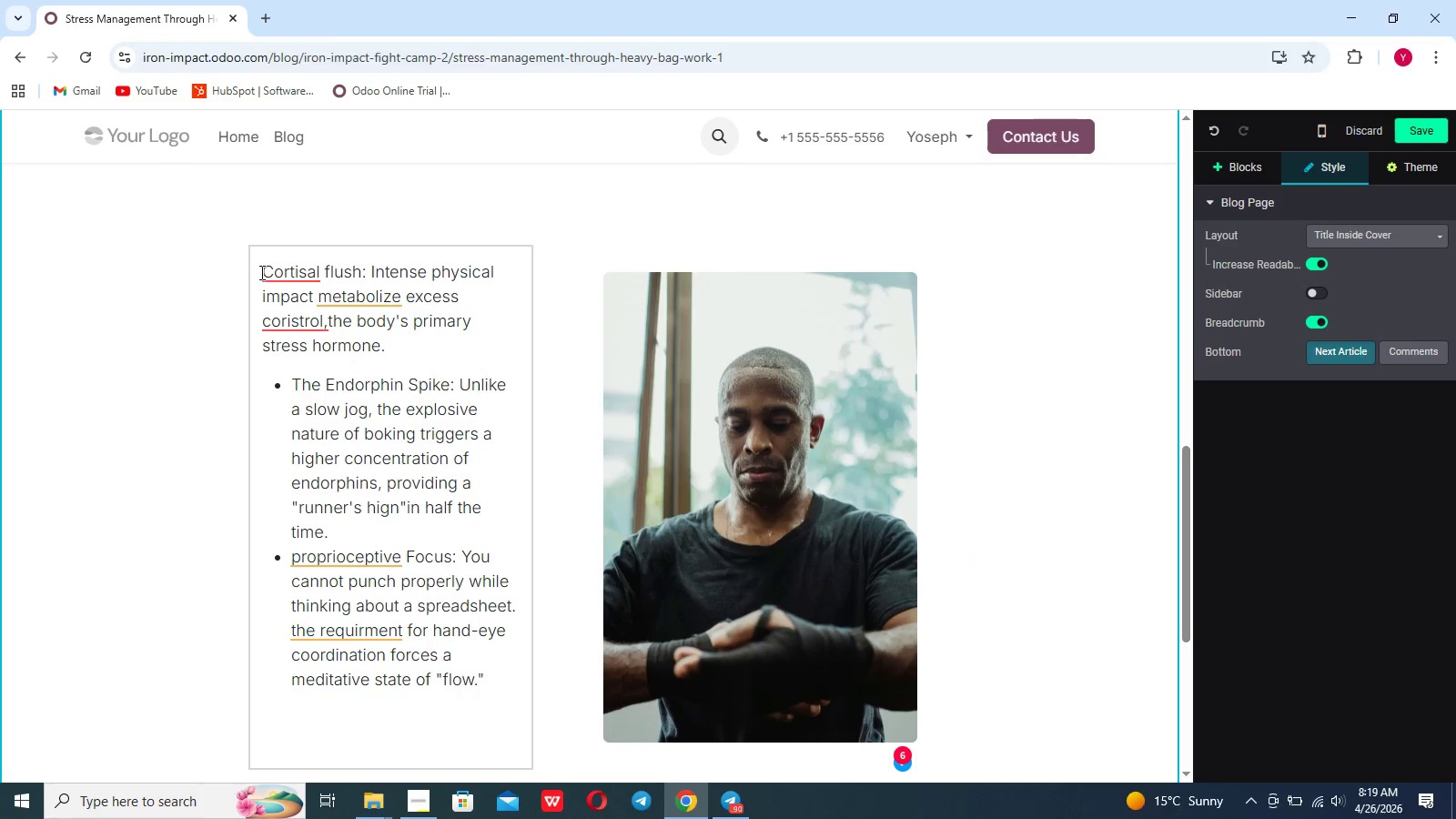 
left_click([259, 271])
 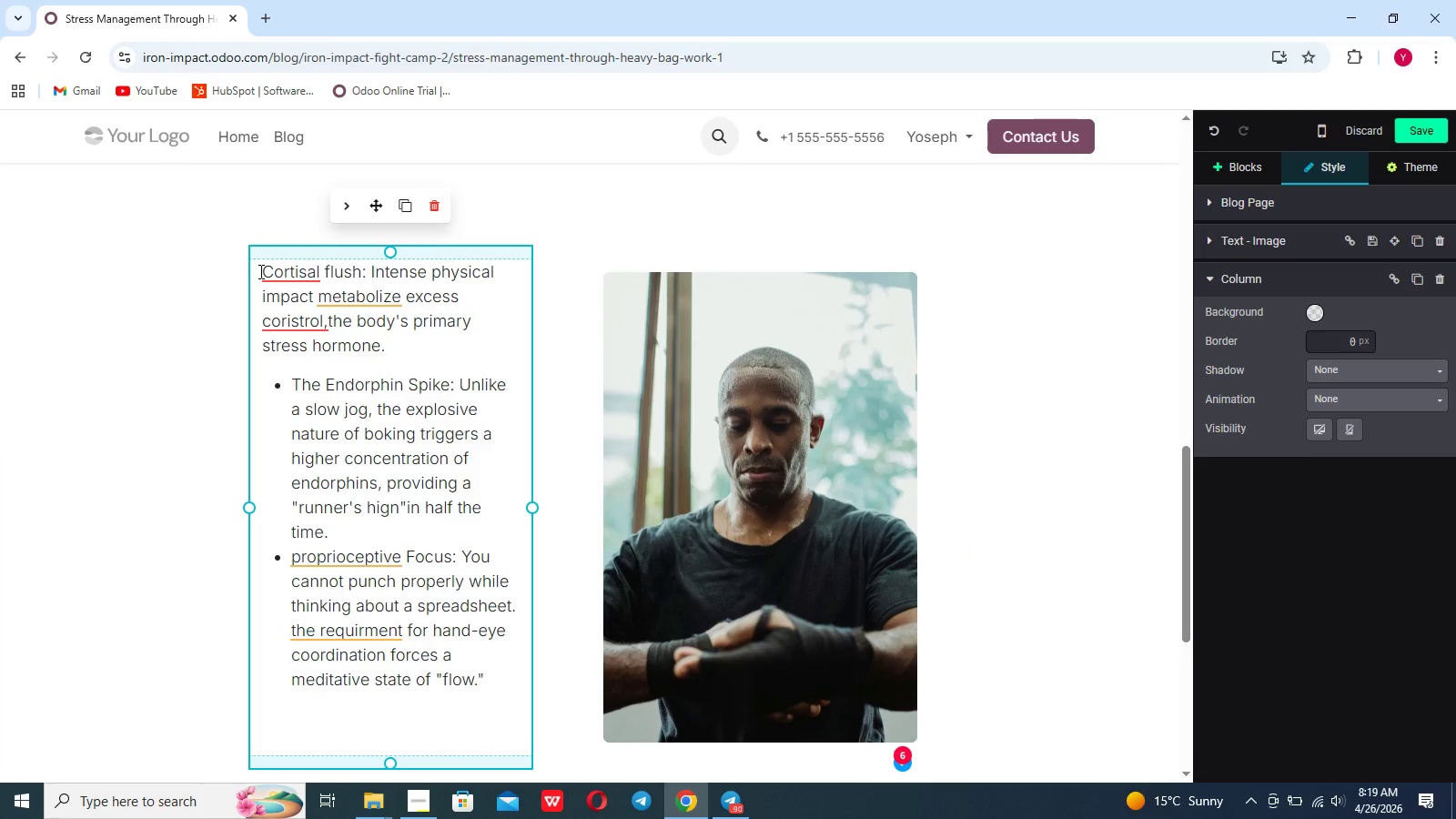 
key(Enter)
 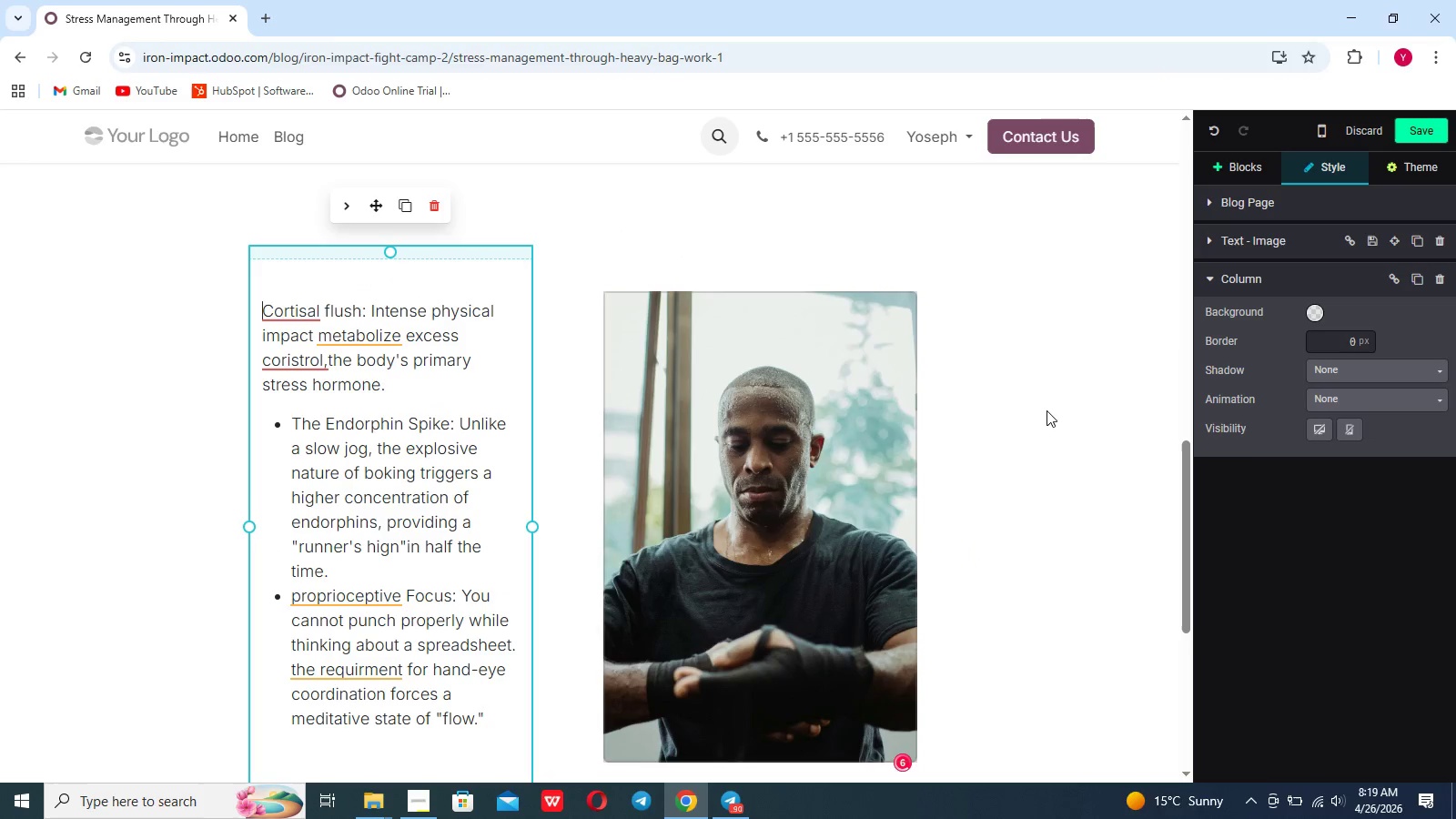 
scroll: coordinate [1117, 442], scroll_direction: down, amount: 5.0
 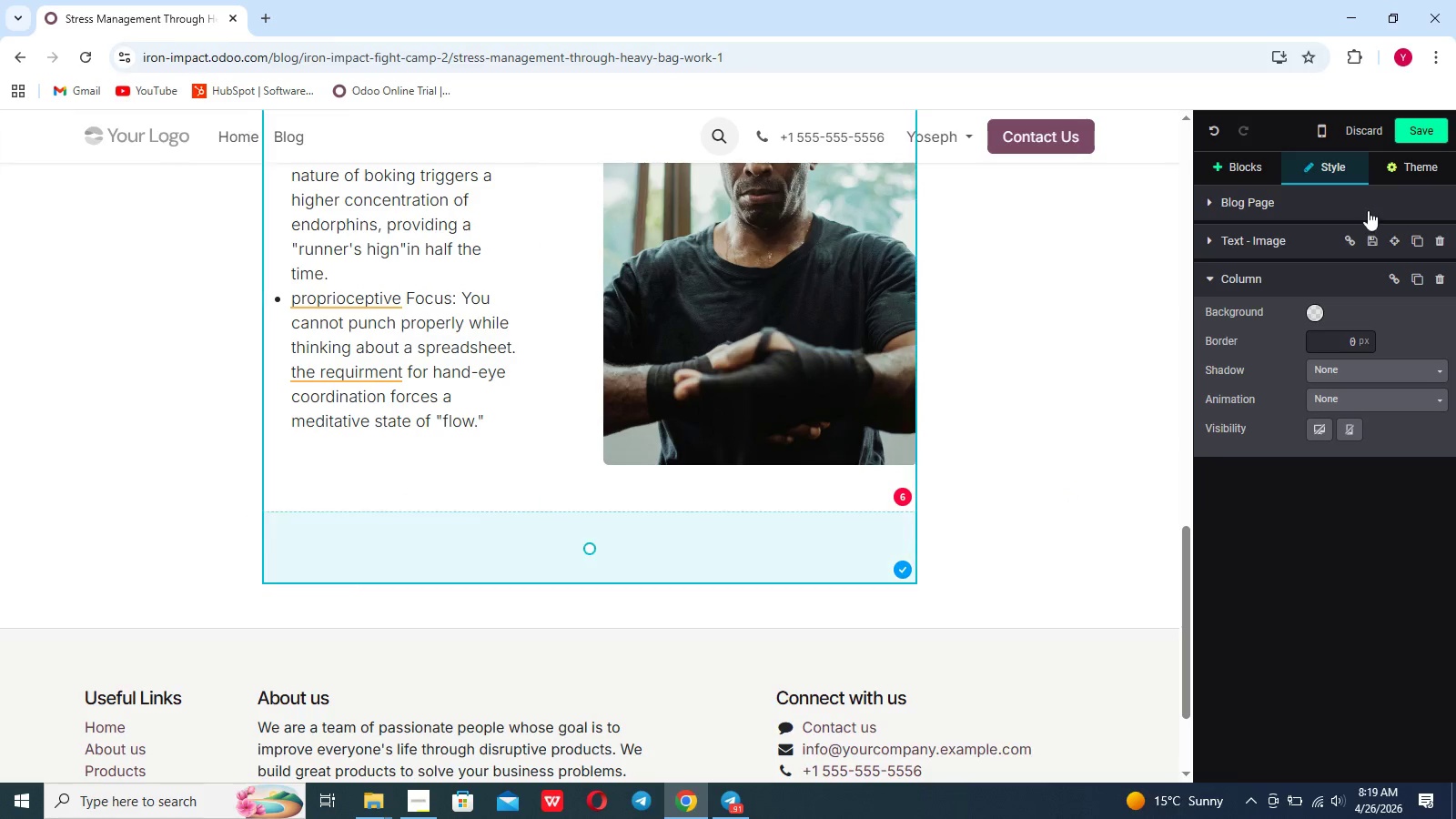 
left_click([1261, 174])
 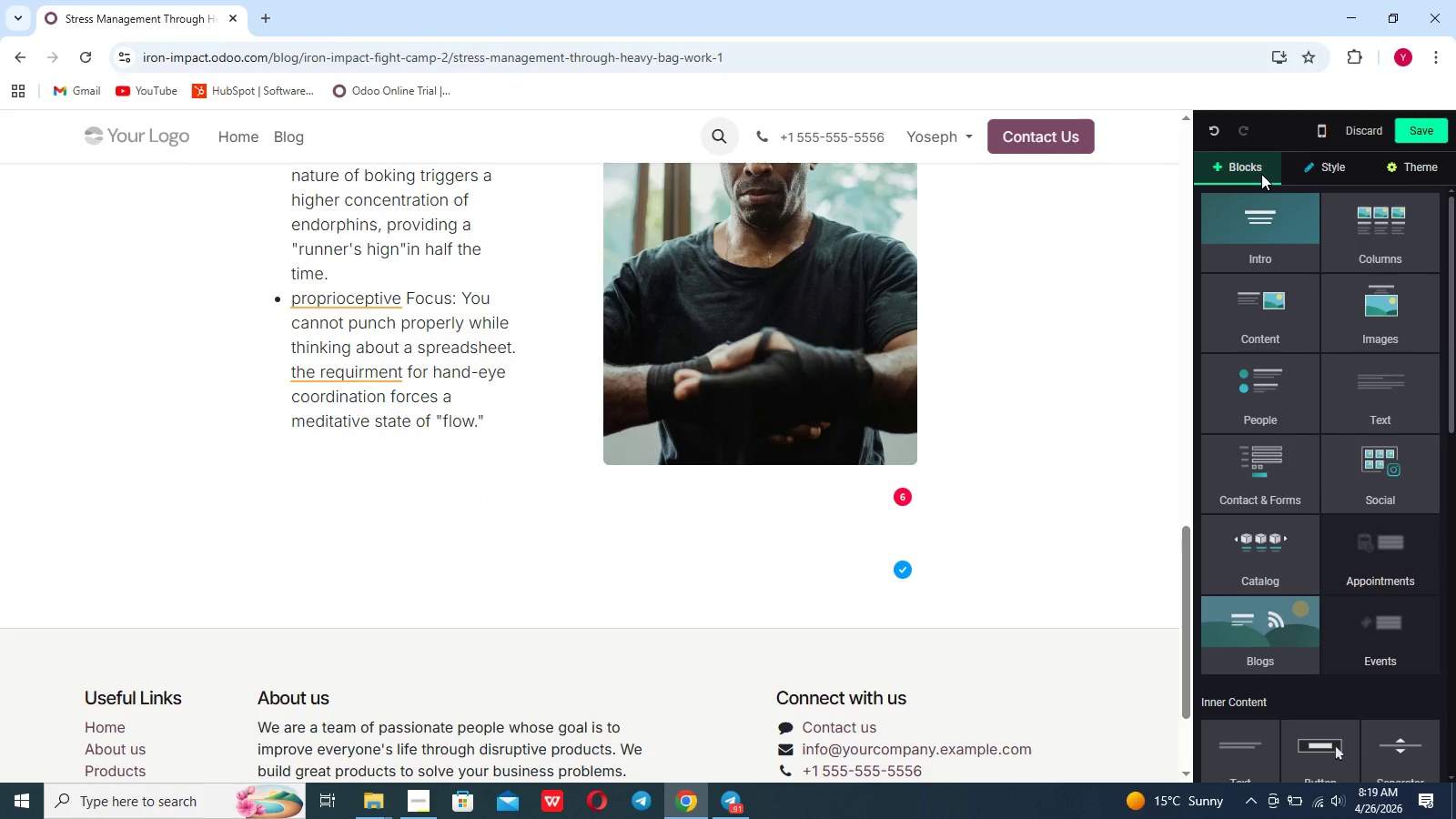 
wait(11.94)
 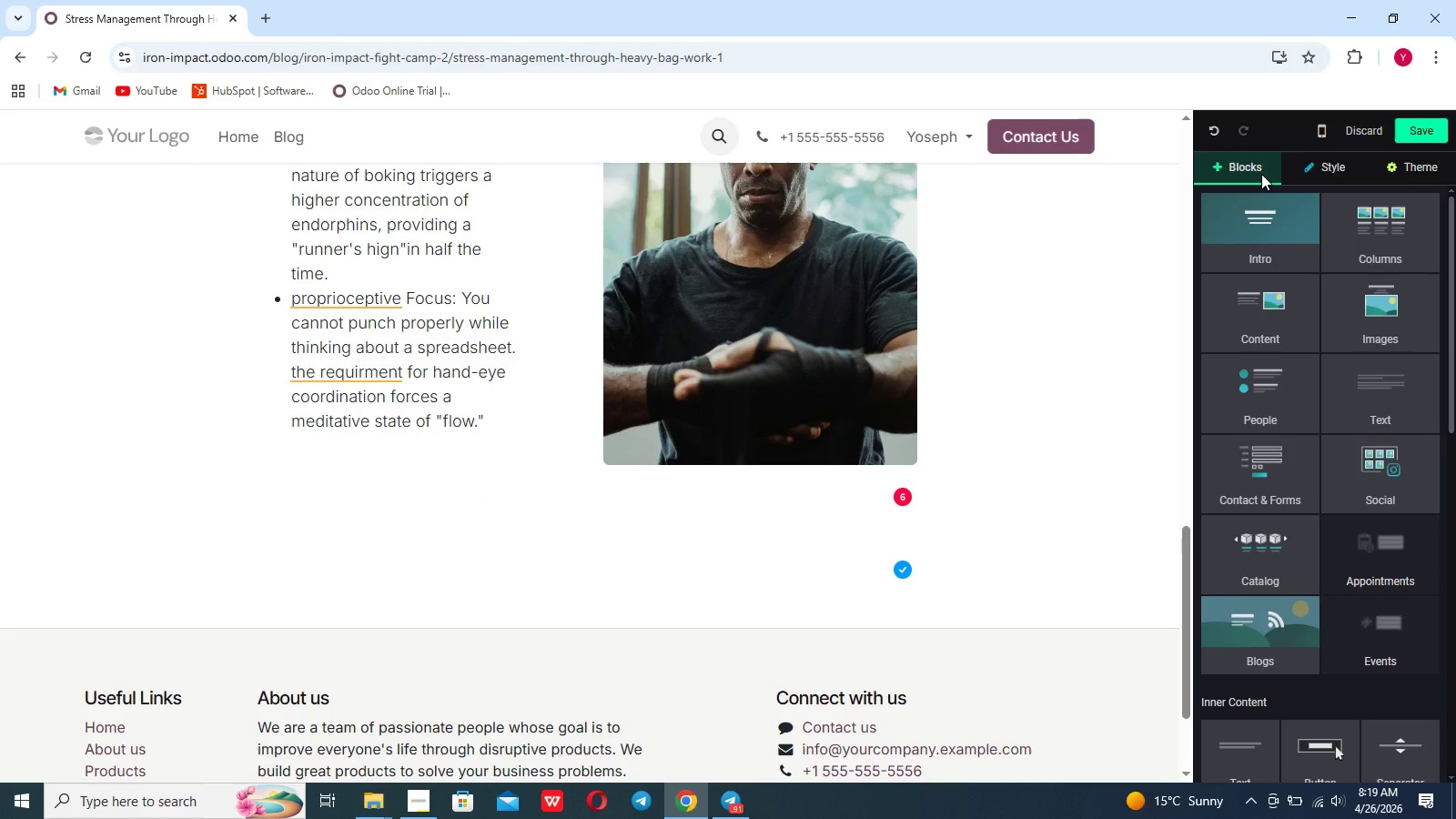 
left_click([1360, 389])
 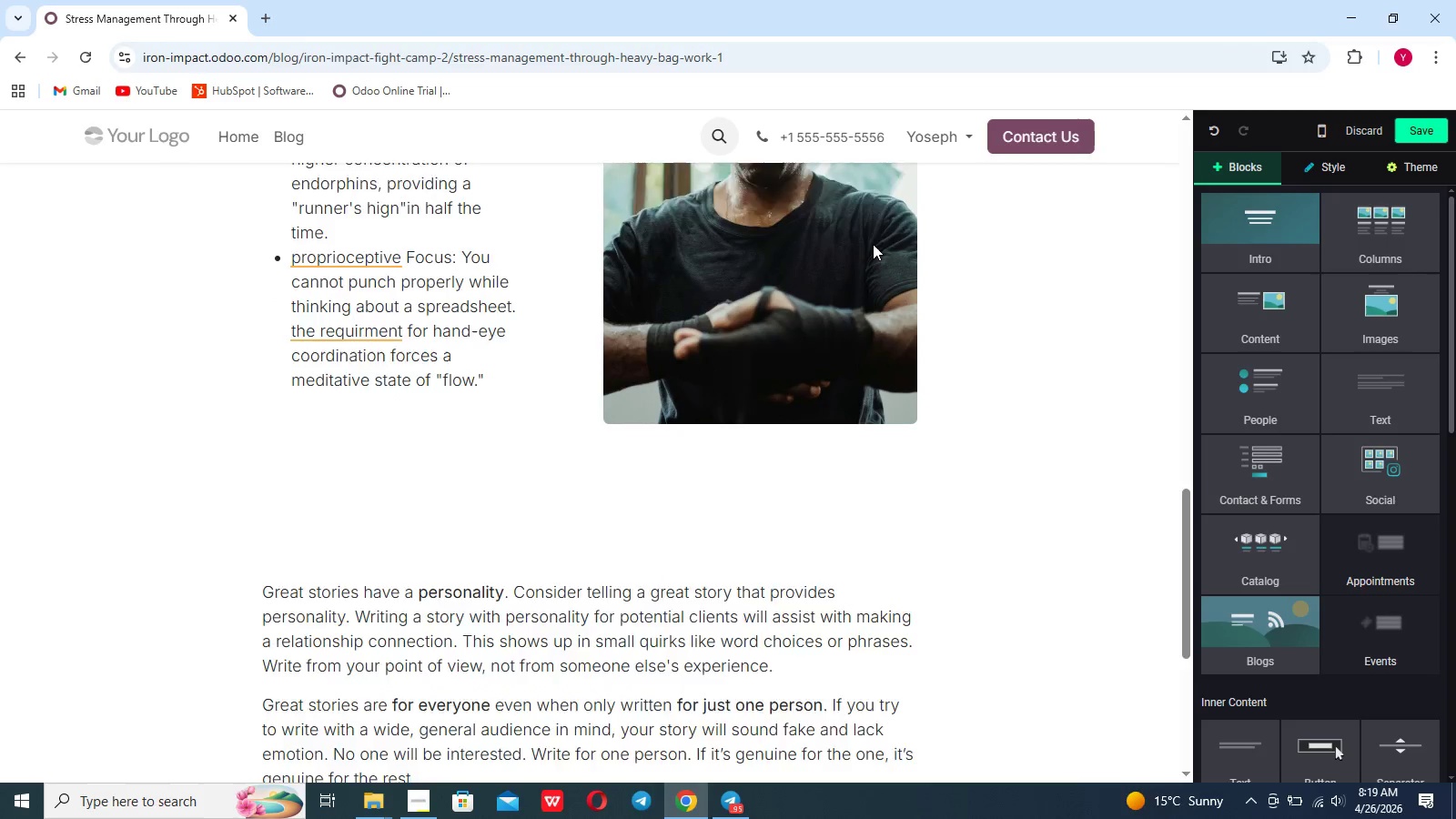 
wait(6.72)
 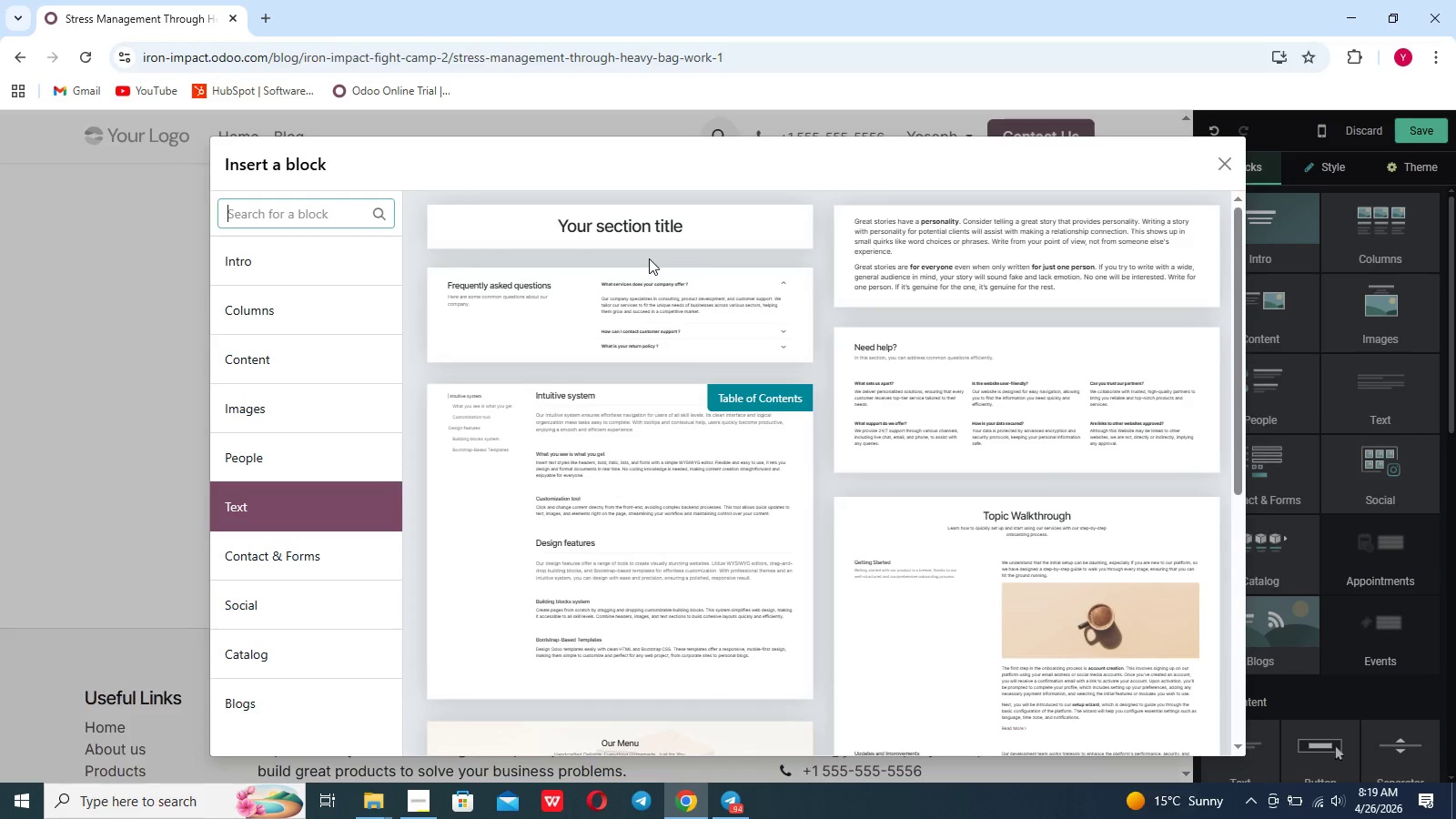 
left_click_drag(start_coordinate=[420, 441], to_coordinate=[254, 253])
 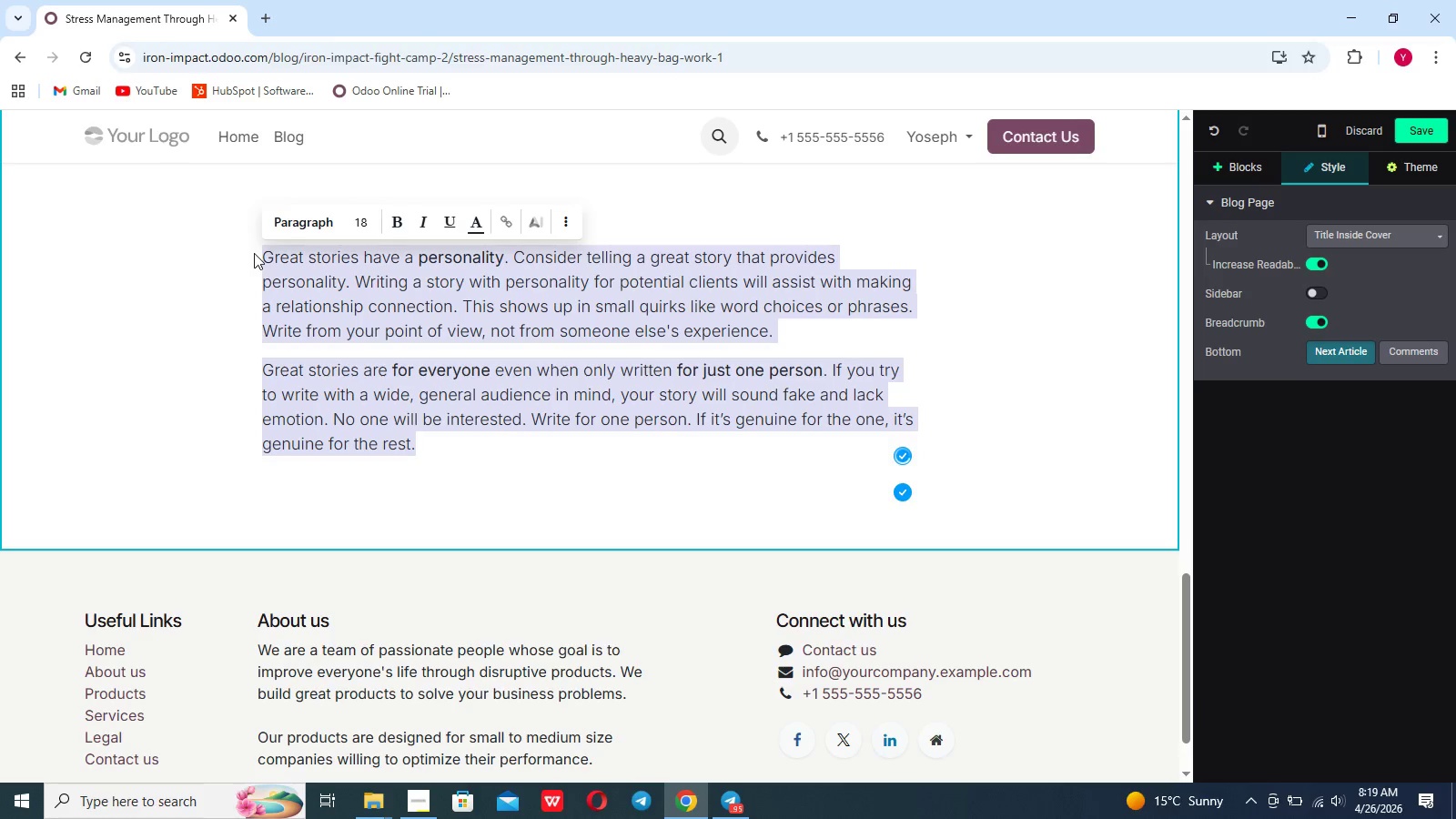 
key(Backspace)
type([Break]t)
key(Backspace)
key(Backspace)
type(The 3 rou)
key(Backspace)
key(Backspace)
key(Backspace)
key(Backspace)
type(-Round Excutive Reset)
 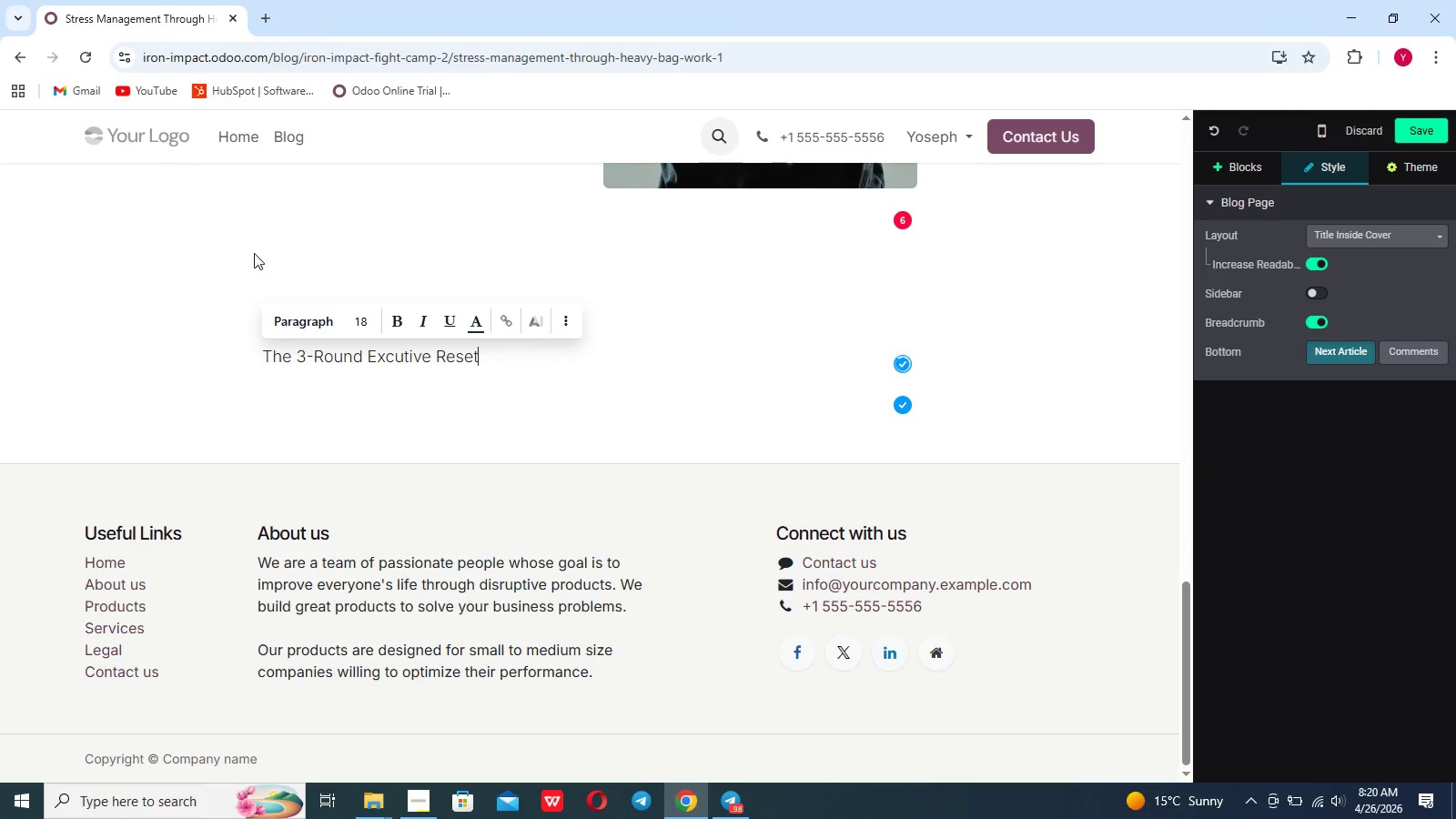 
key(Enter)
 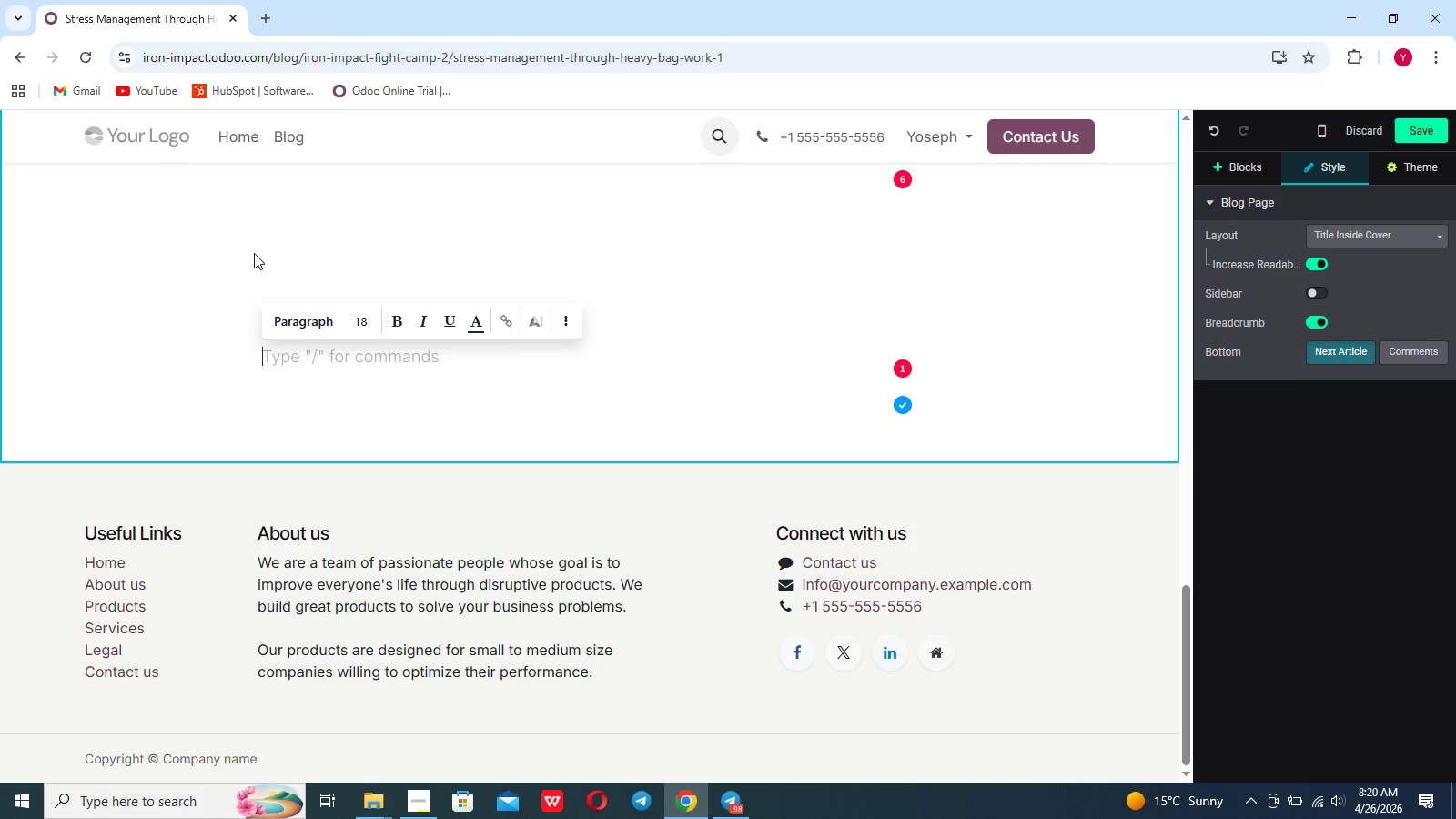 
left_click_drag(start_coordinate=[254, 253], to_coordinate=[283, 276])
 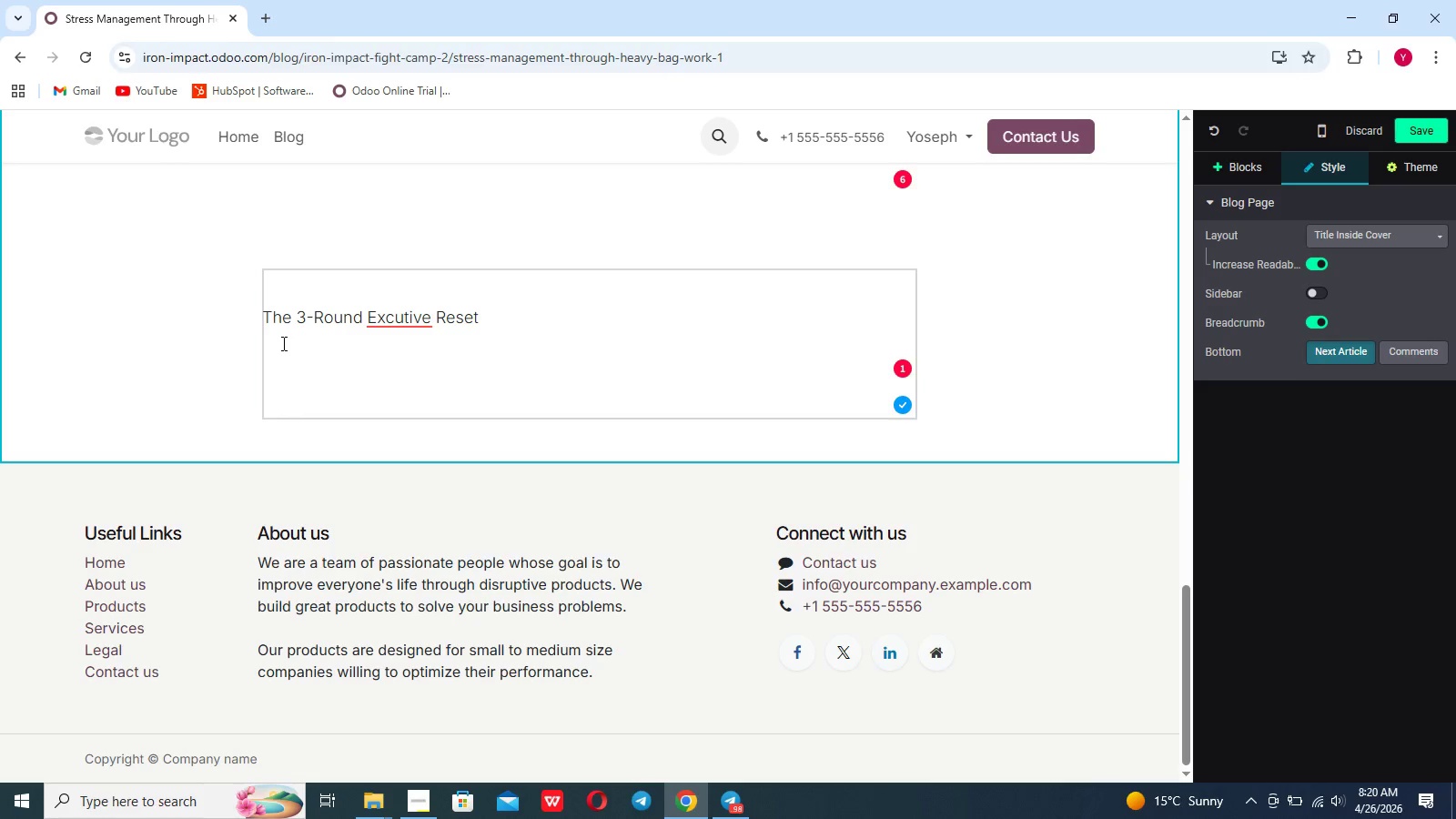 
left_click([282, 343])
 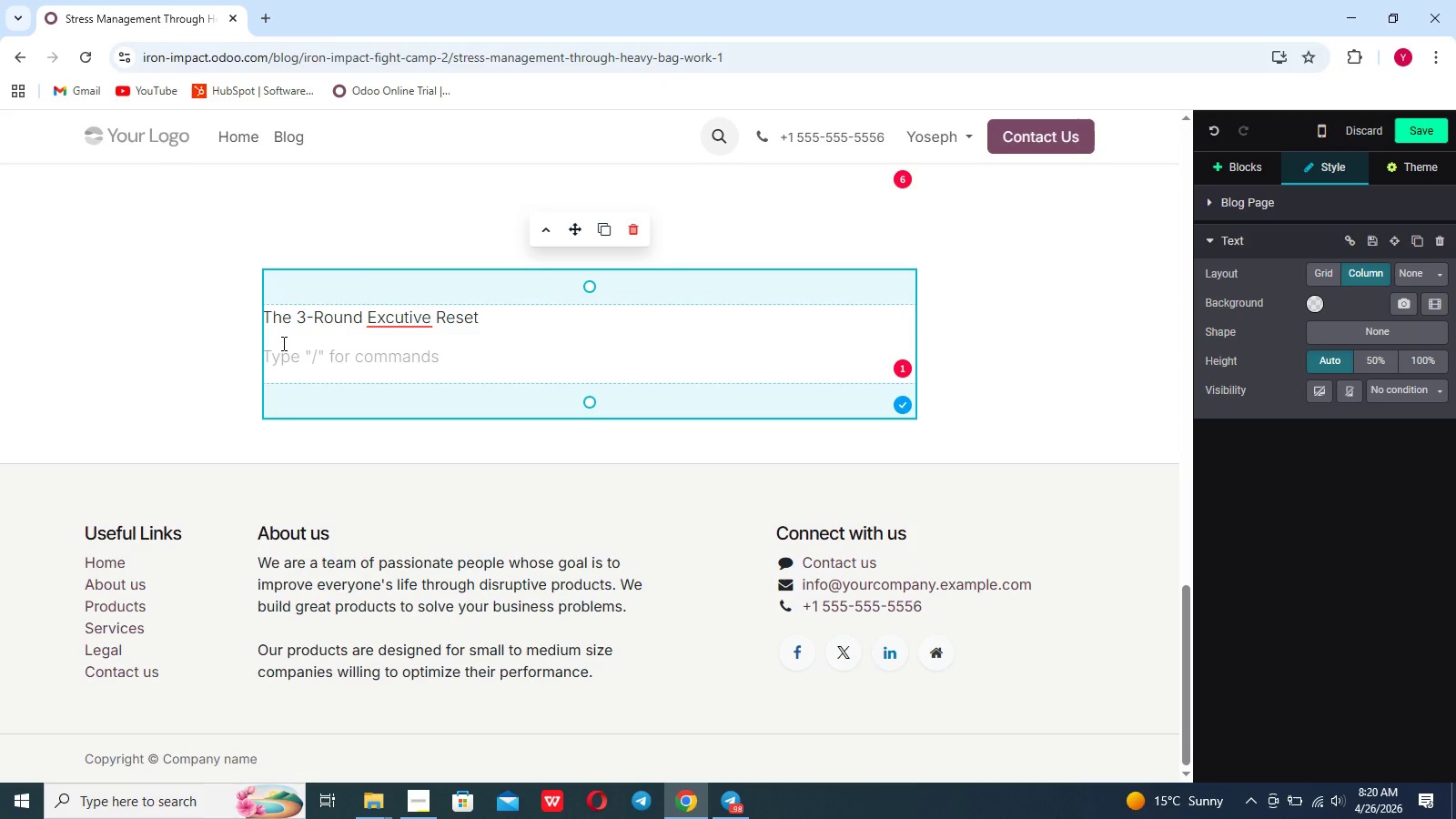 
type(We recommend our professional members follow a simple "3-Round)
 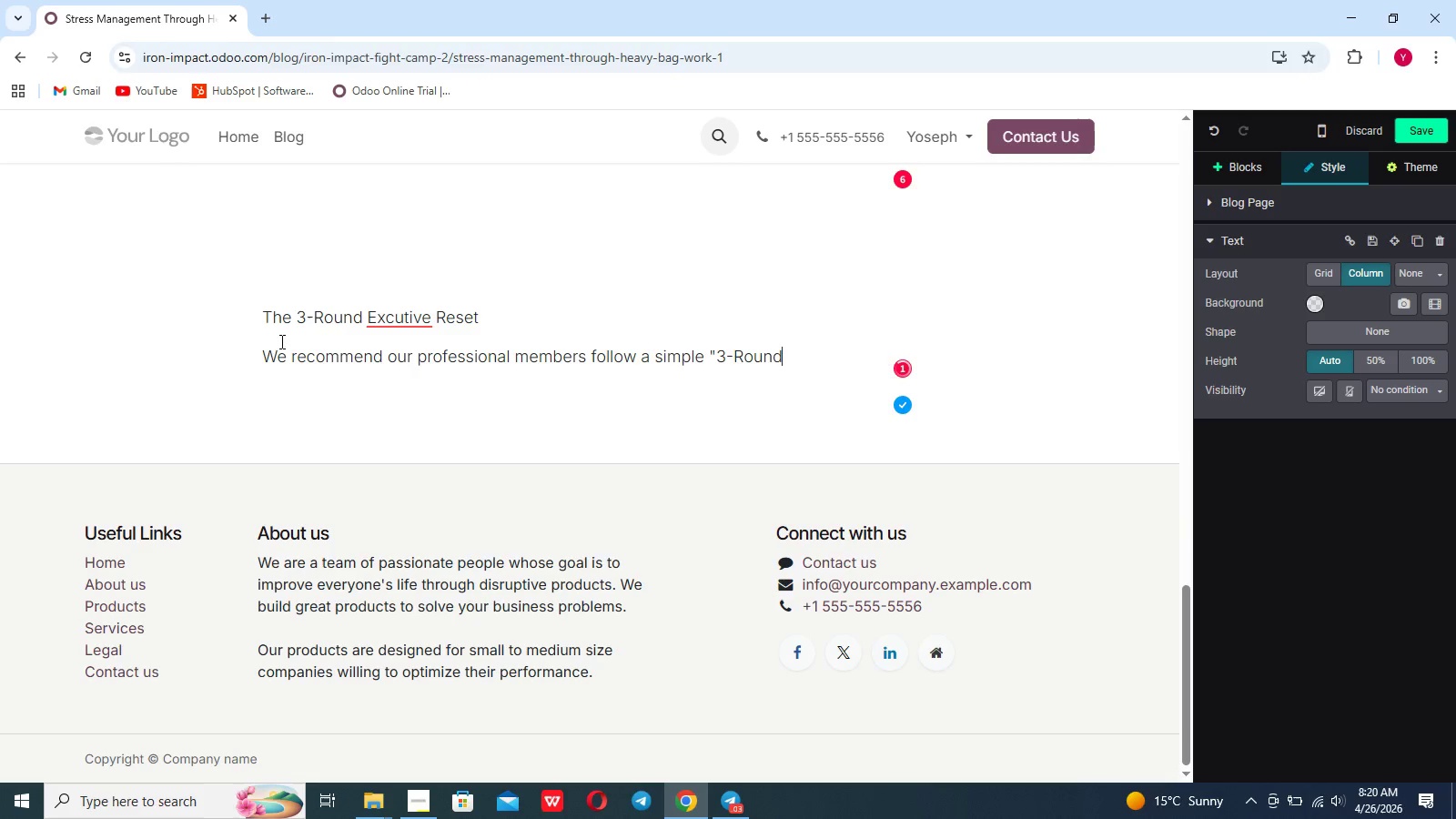 
wait(5.33)
 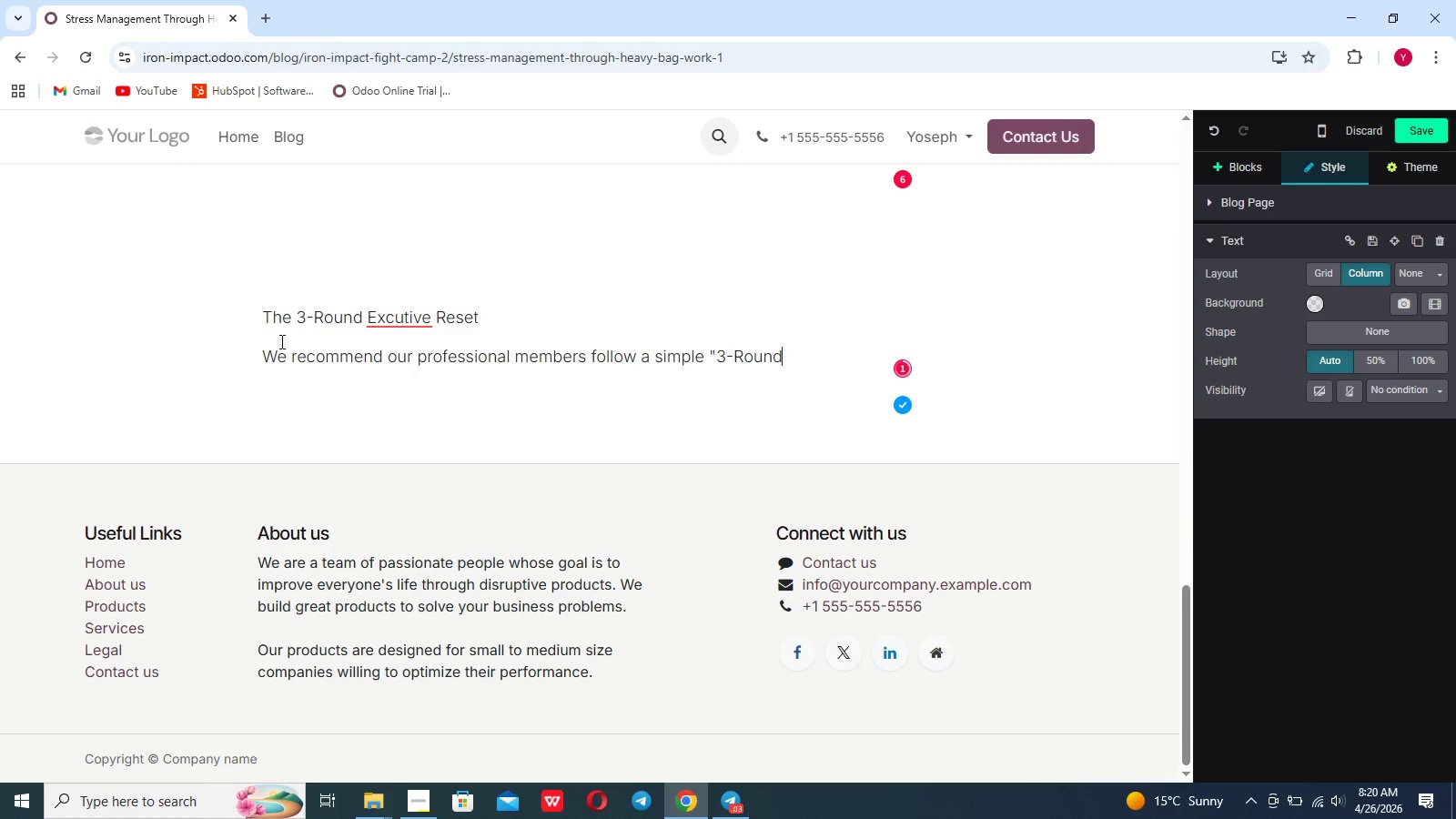 
hold_key(key=ShiftLeft, duration=1.09)
 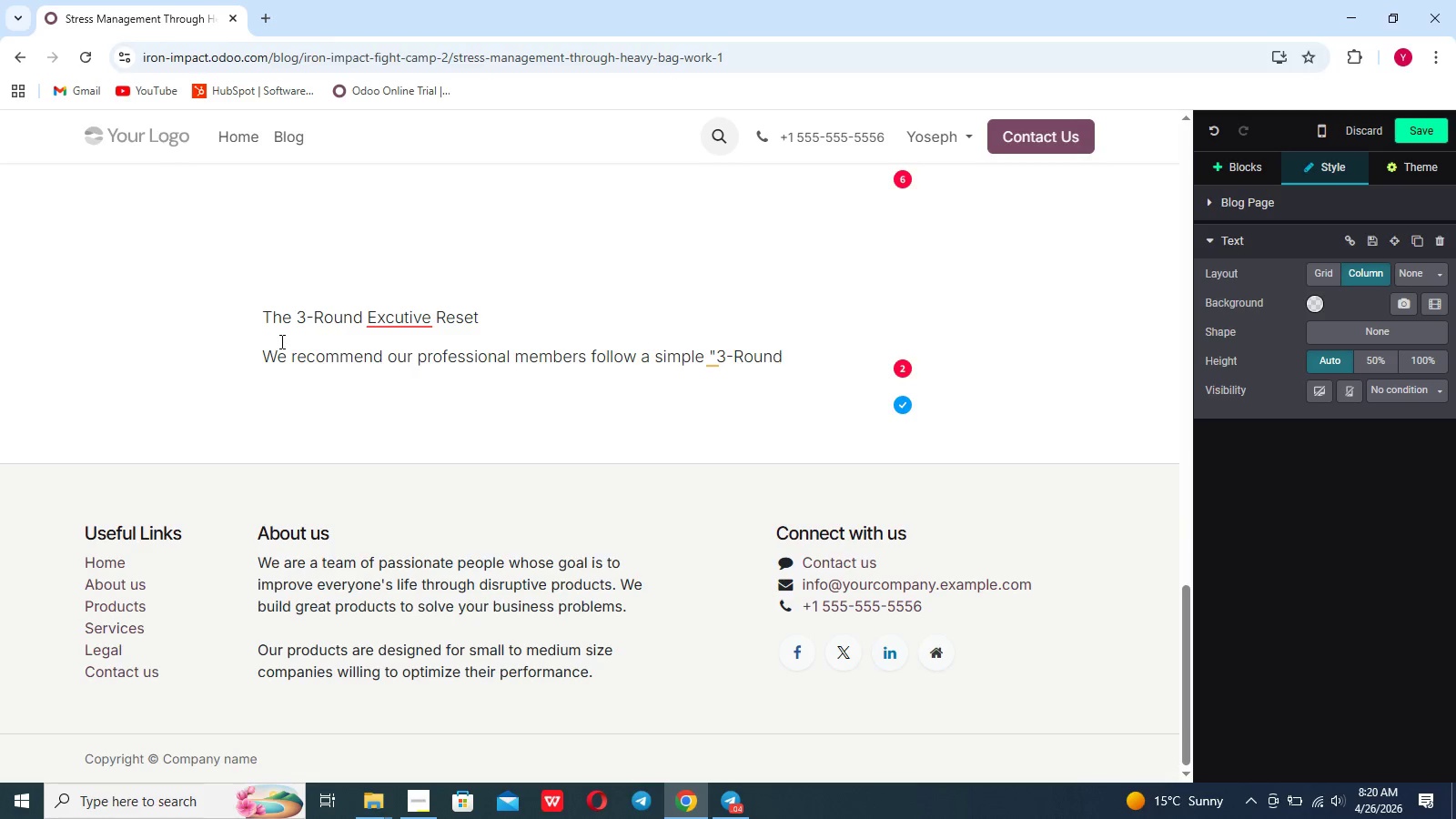 
hold_key(key=ShiftLeft, duration=0.38)
 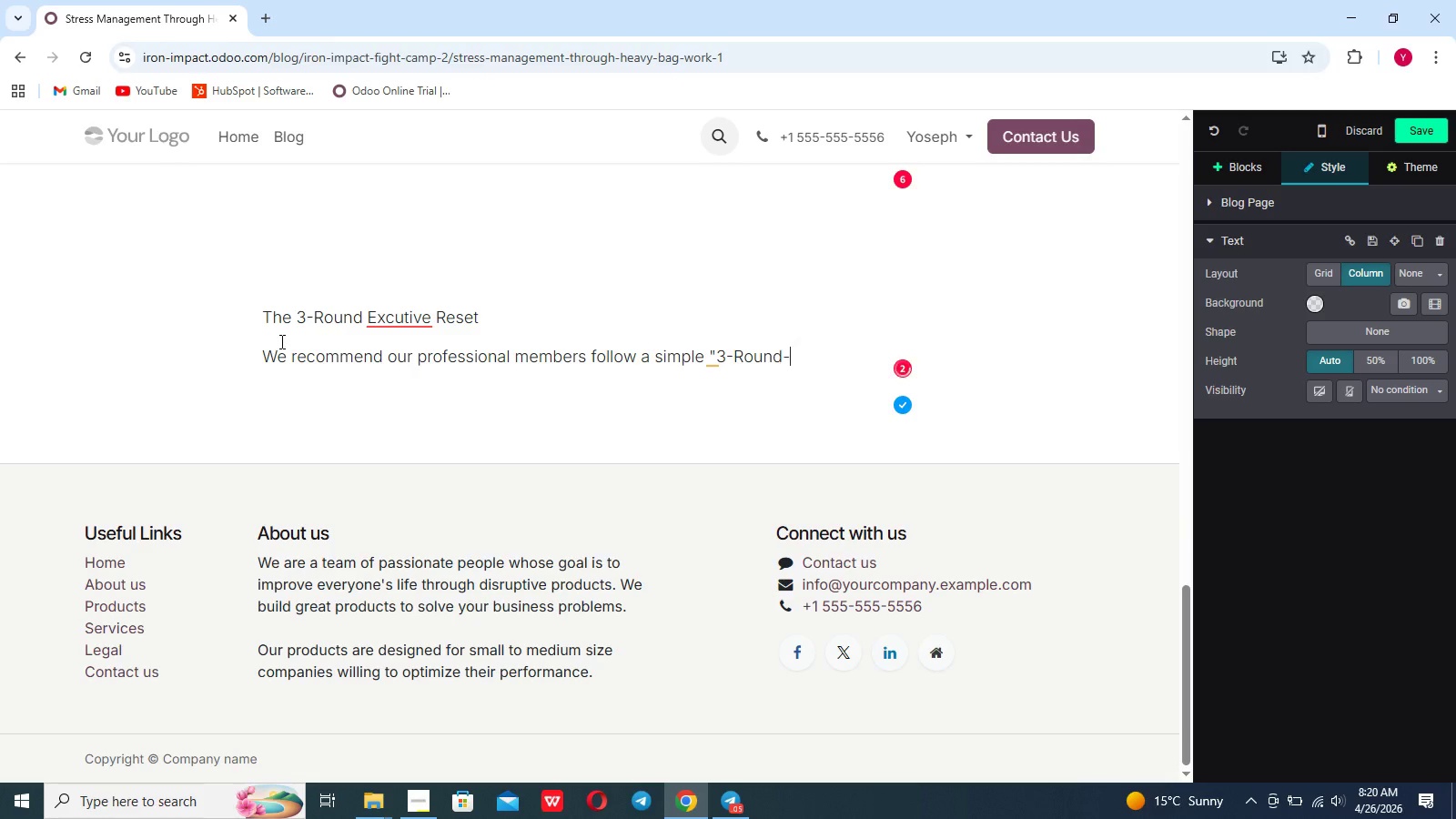 
key(Minus)
 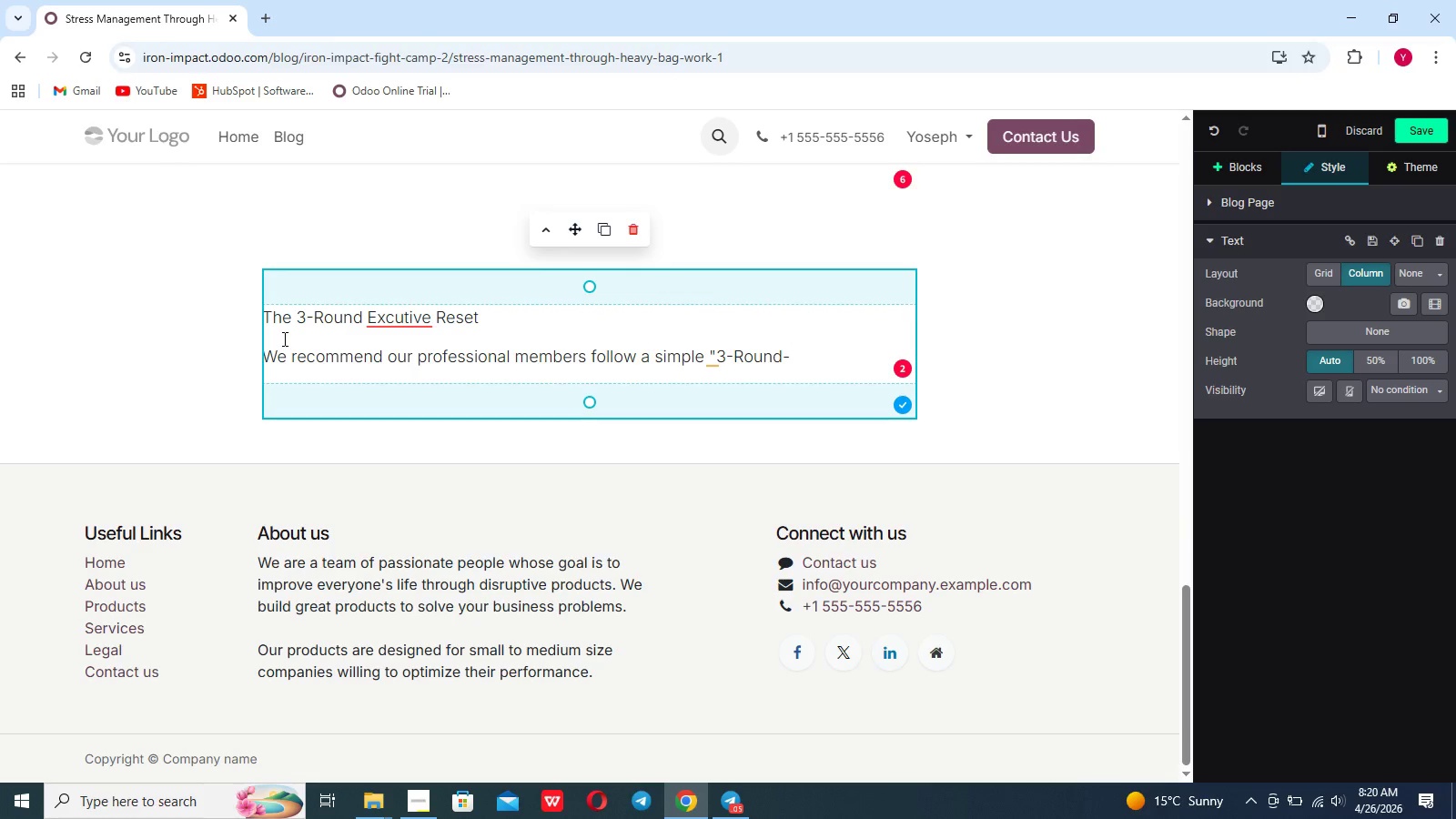 
type(Reset>)
key(Backspace)
type(")
 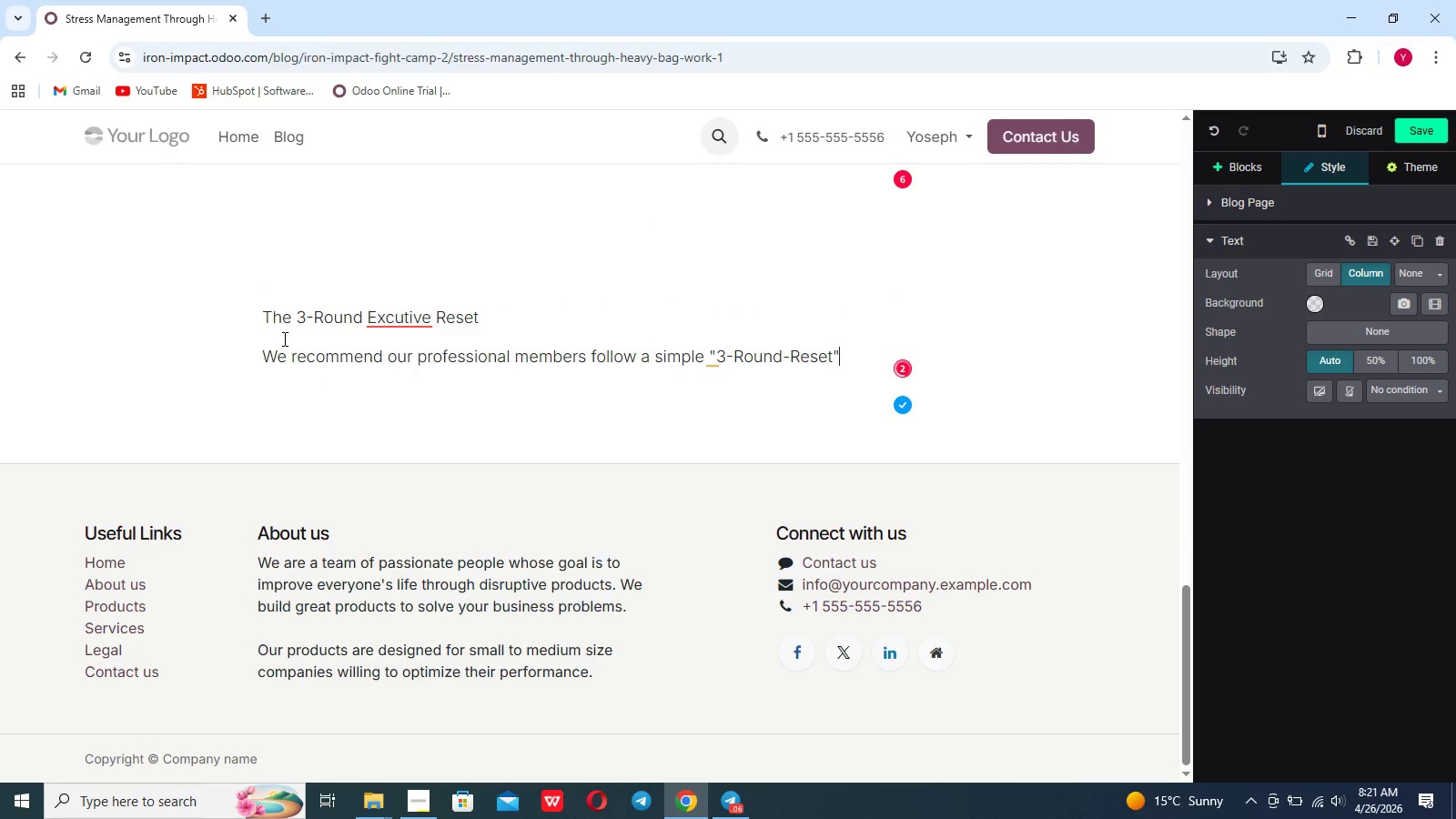 
type( TO bridge the gap)
 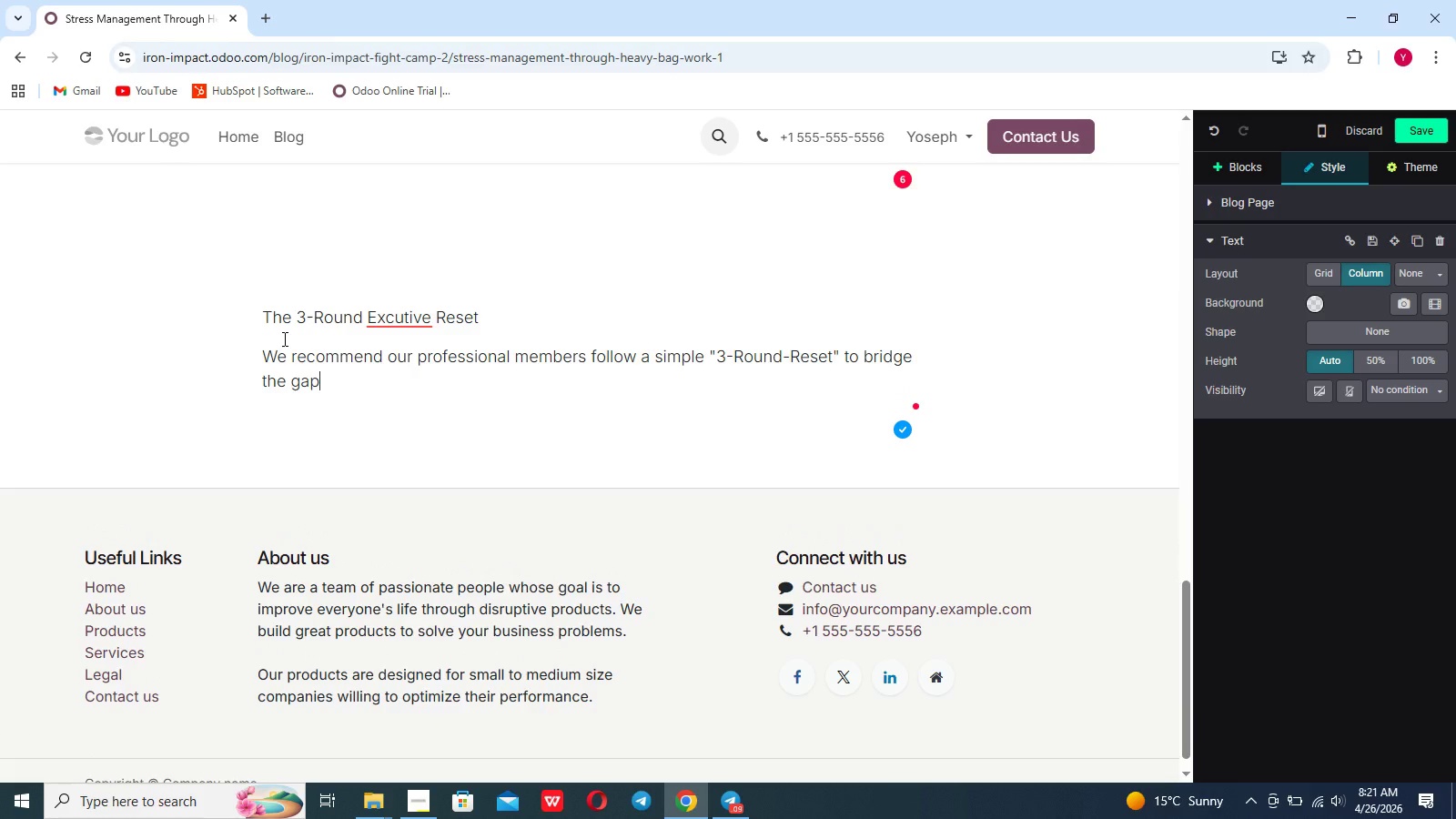 
type( between work and home )
key(Backspace)
type(. "Round-1 )
 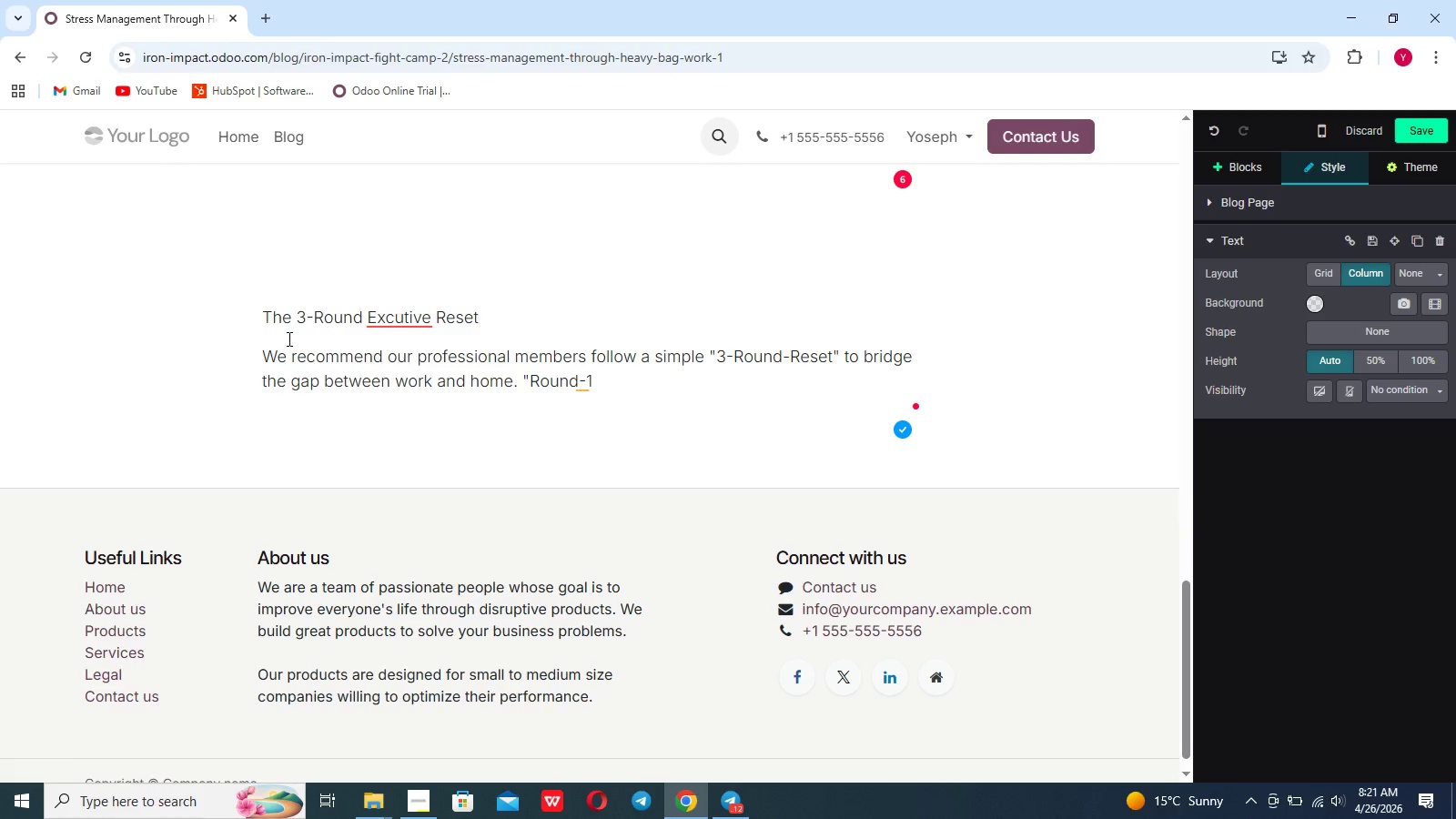 
hold_key(key=ArrowLeft, duration=0.7)
 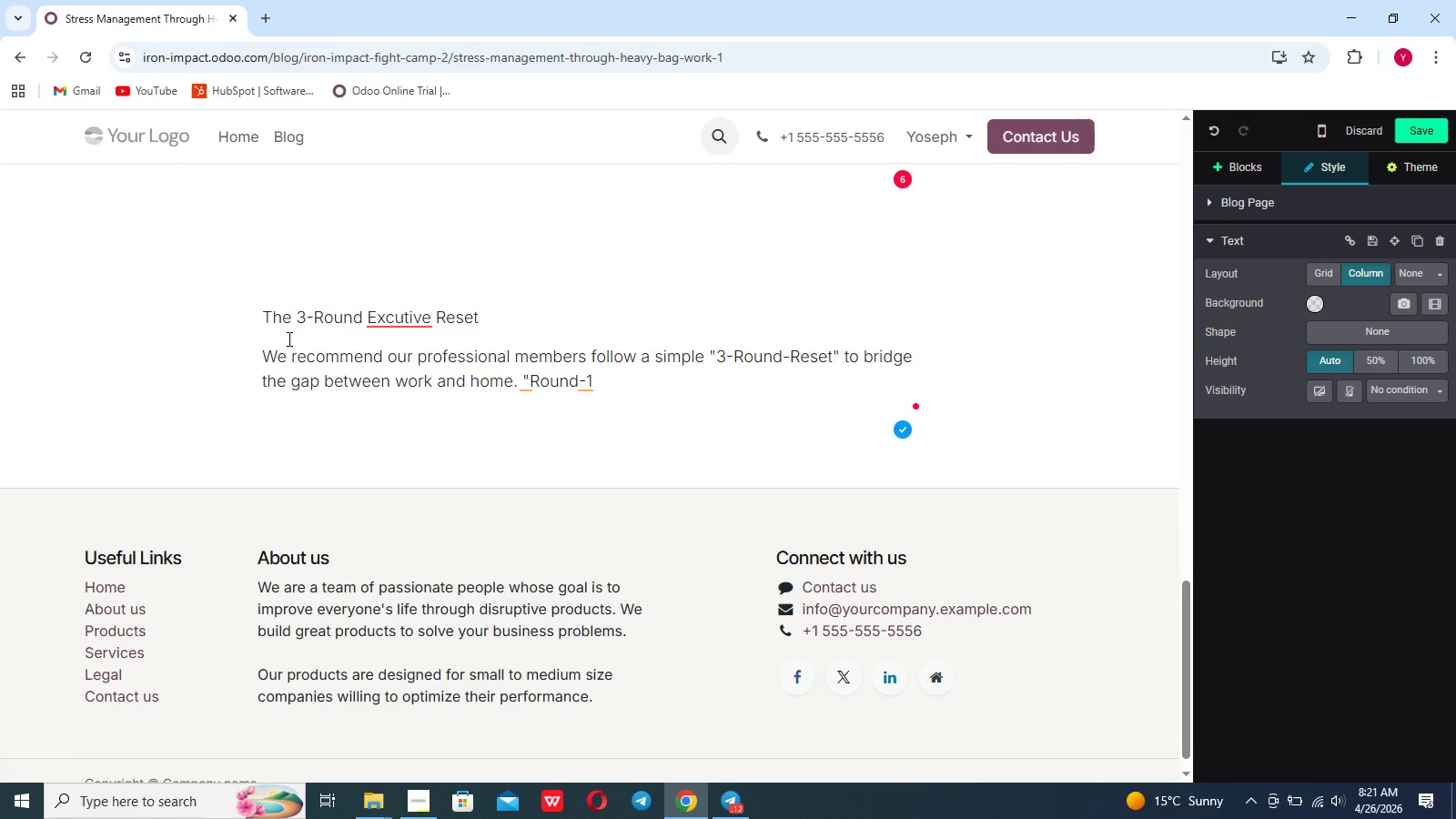 
key(Backspace)
type(ia "The pur)
 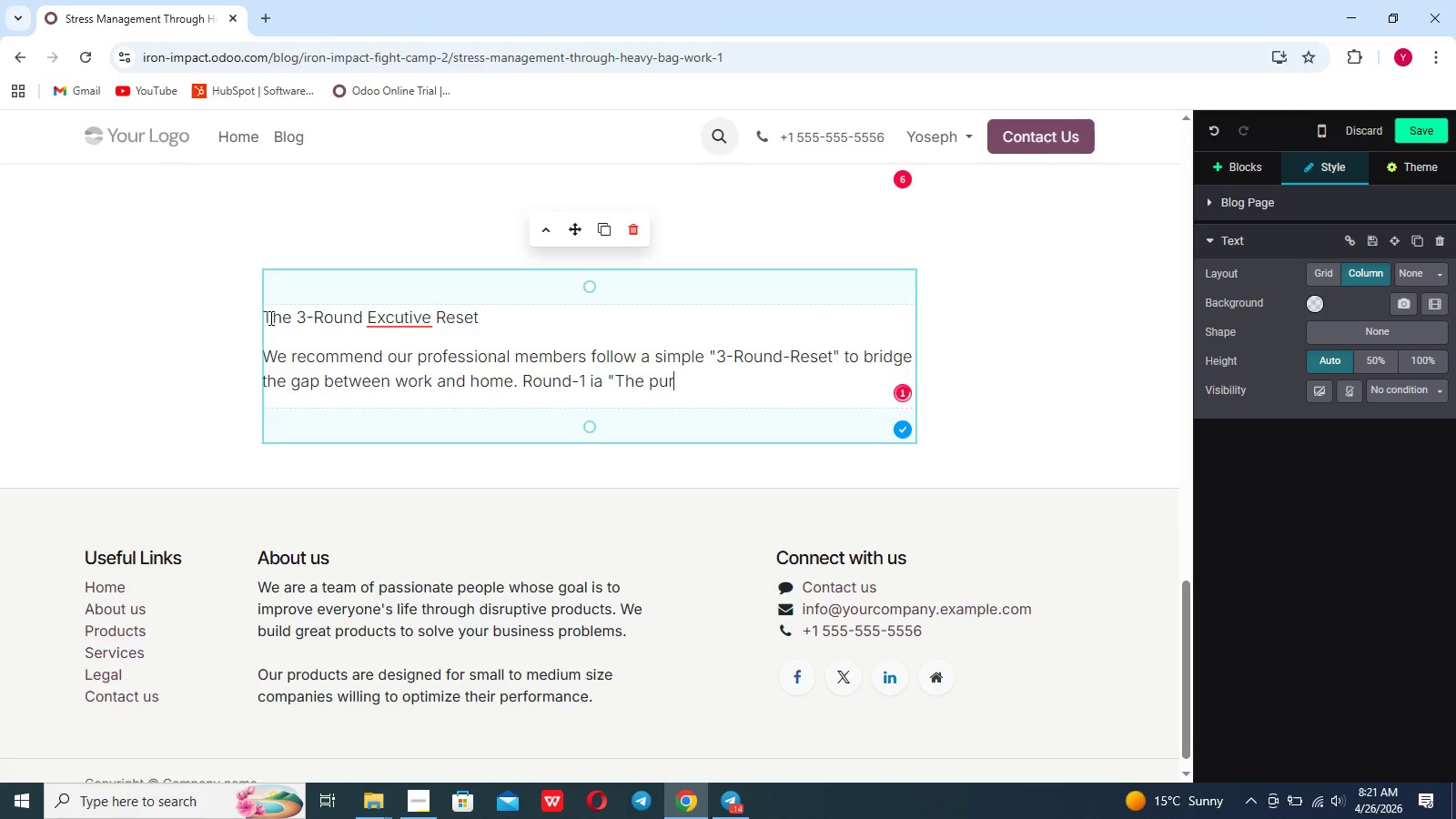 
hold_key(key=ArrowRight, duration=0.83)
 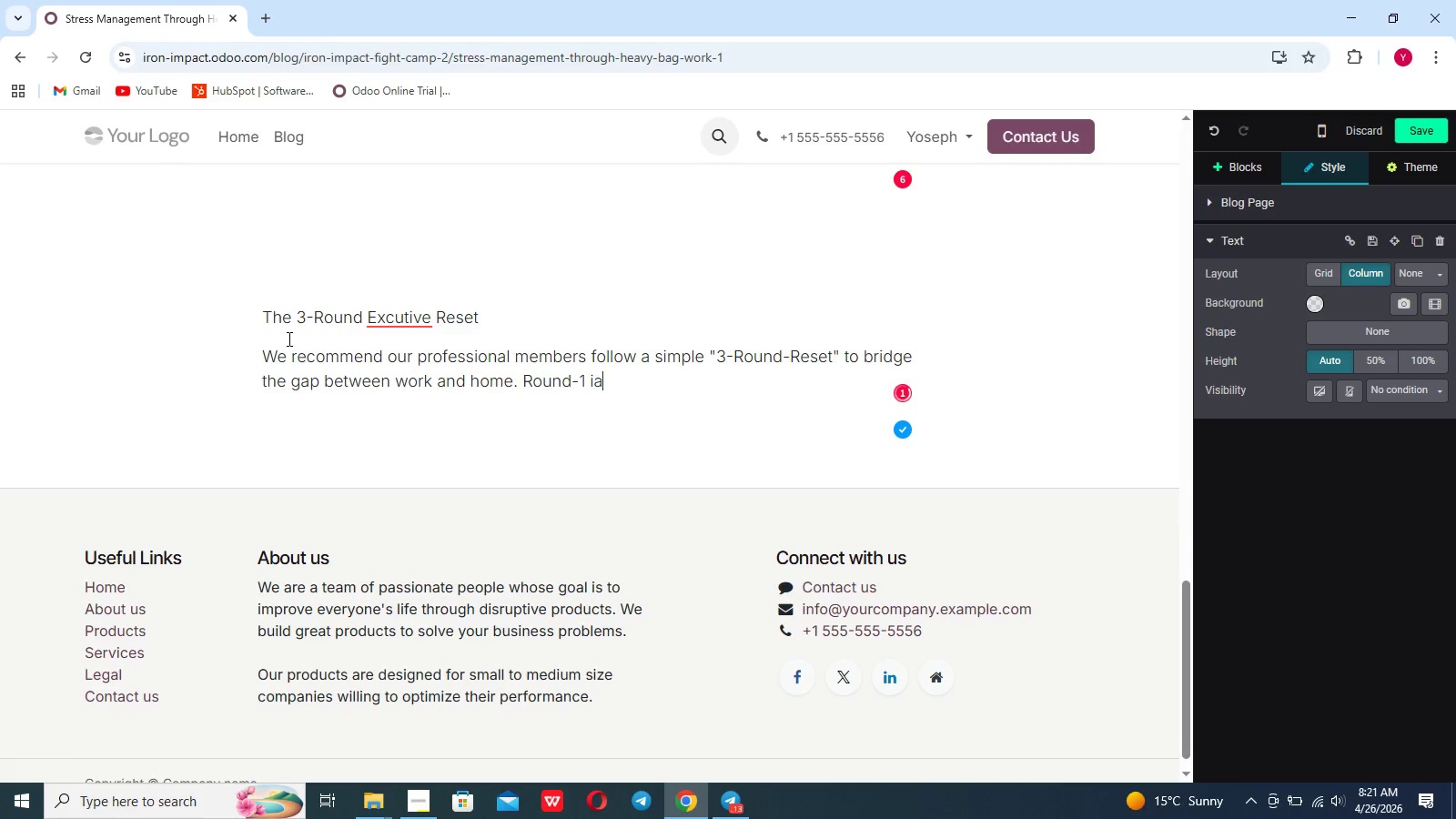 
type(ge)
 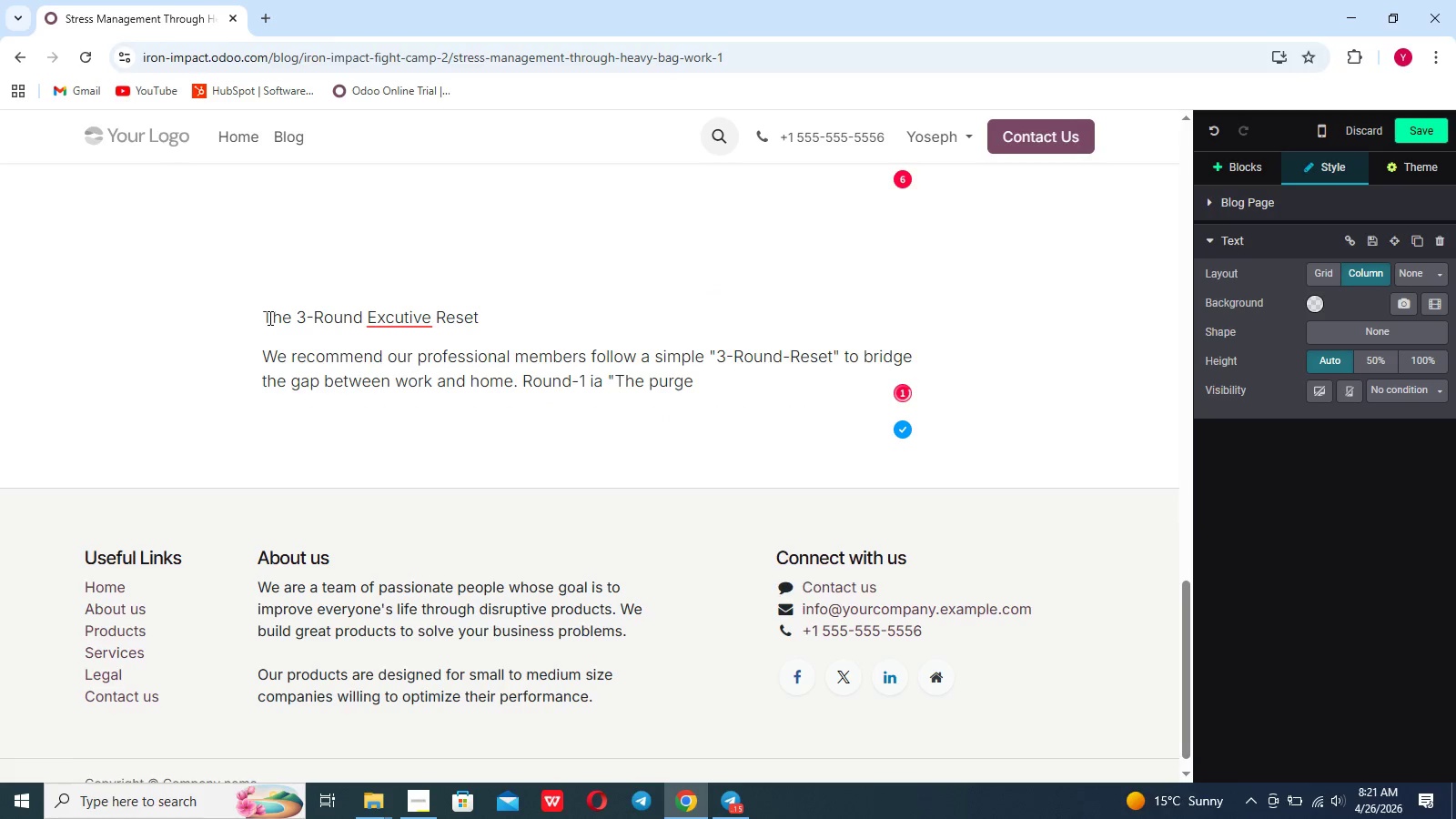 
type(" 0)
key(Backspace)
key(Backspace)
type(- focusing on pure power)
 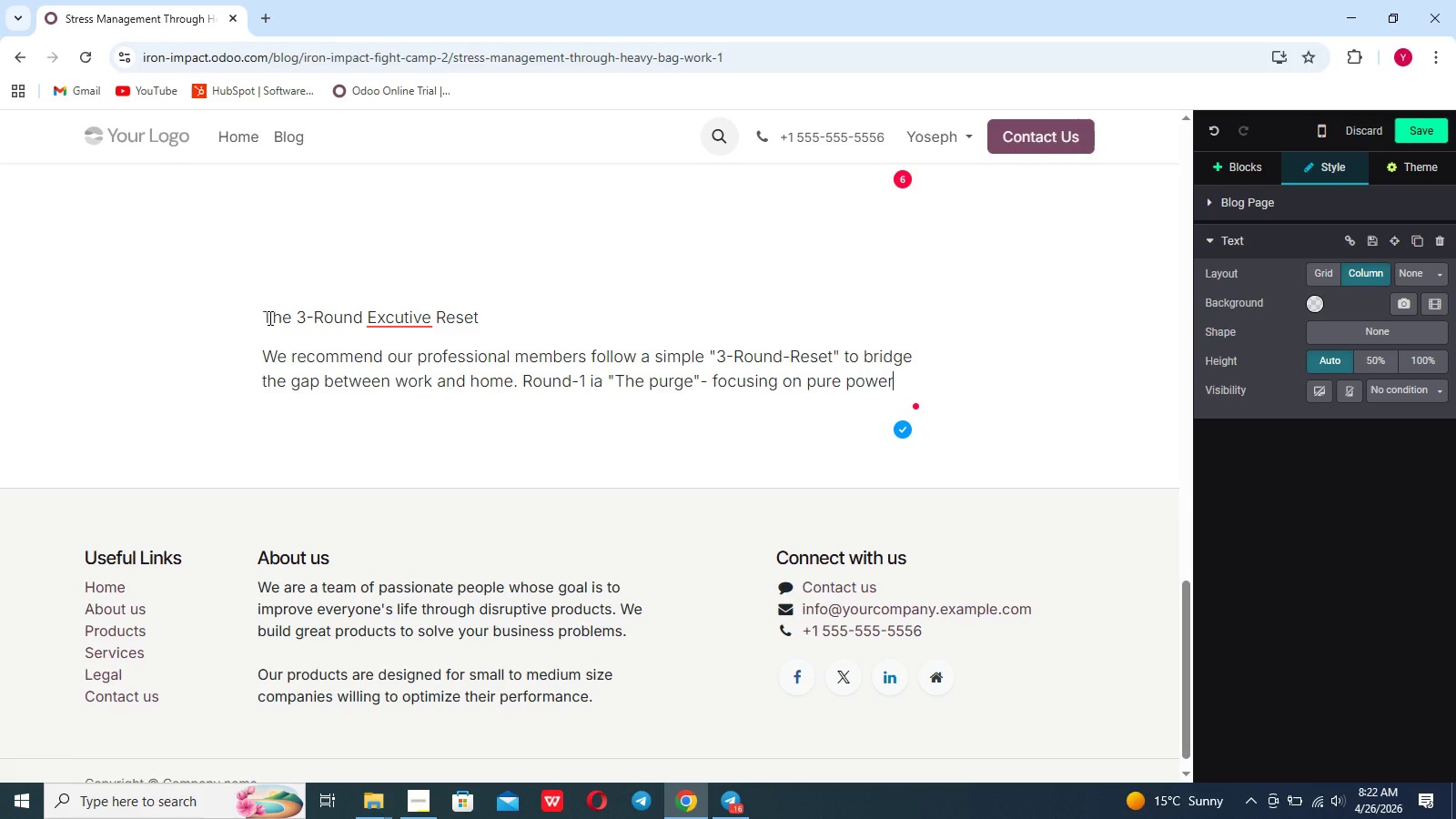 
type( to visualize and release the day's frustrato)
key(Backspace)
type(ion)
 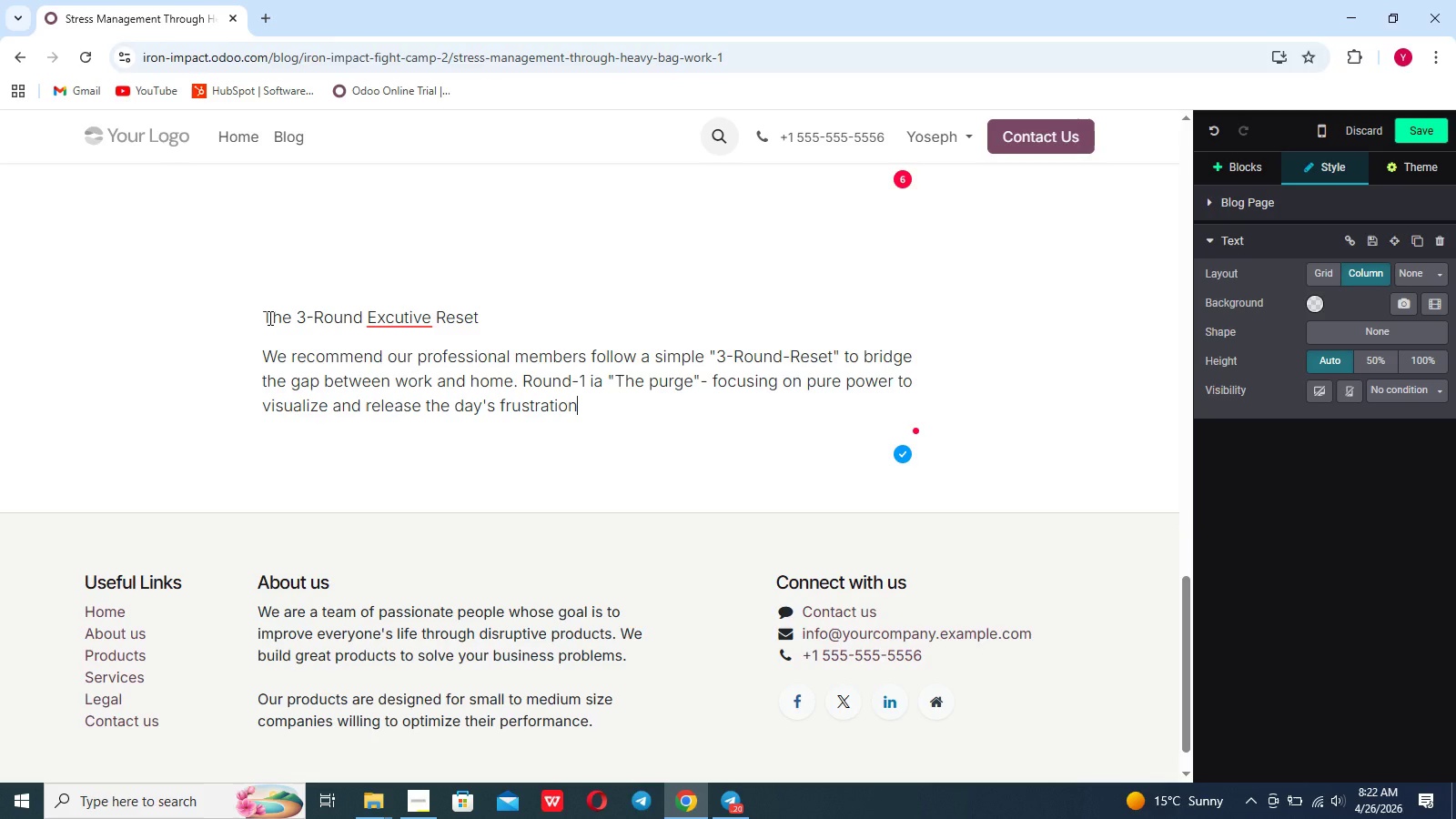 
type(s.Round 2 is "the Rhytm" - focusing on breath)
 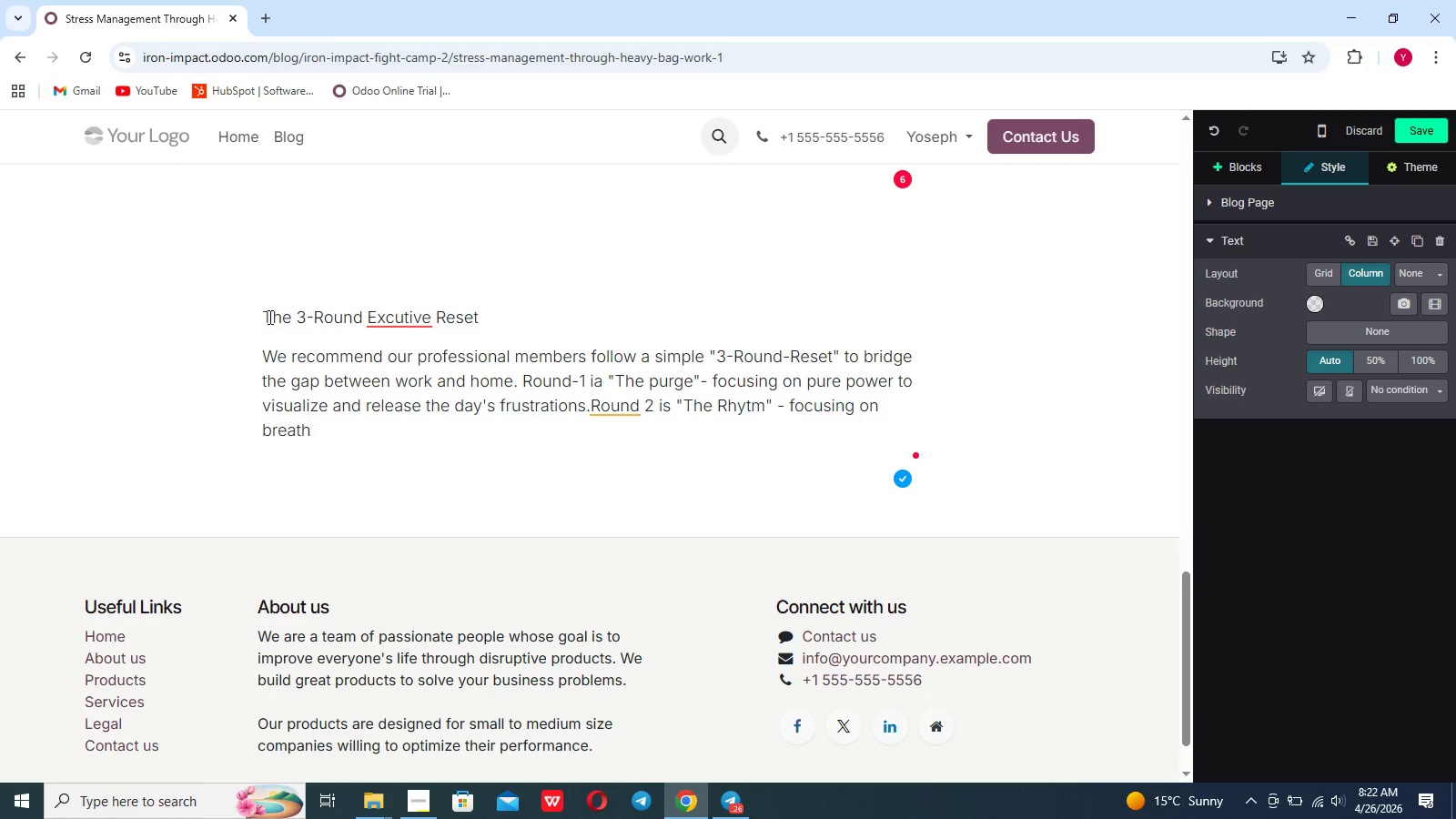 
wait(9.84)
 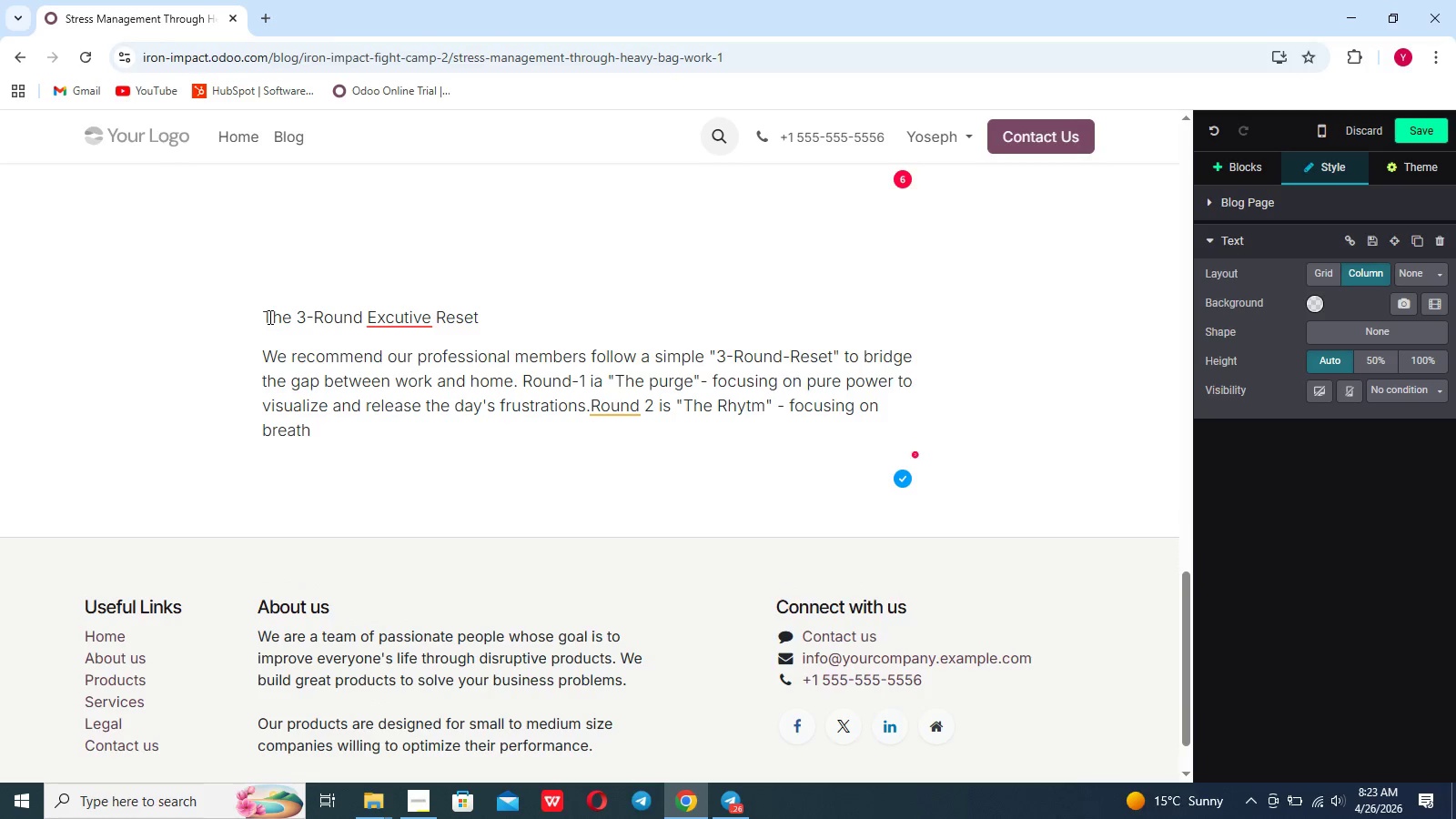 
type(snd )
key(Backspace)
key(Backspace)
key(Backspace)
key(Backspace)
type( asn)
key(Backspace)
key(Backspace)
type(nd steady)
 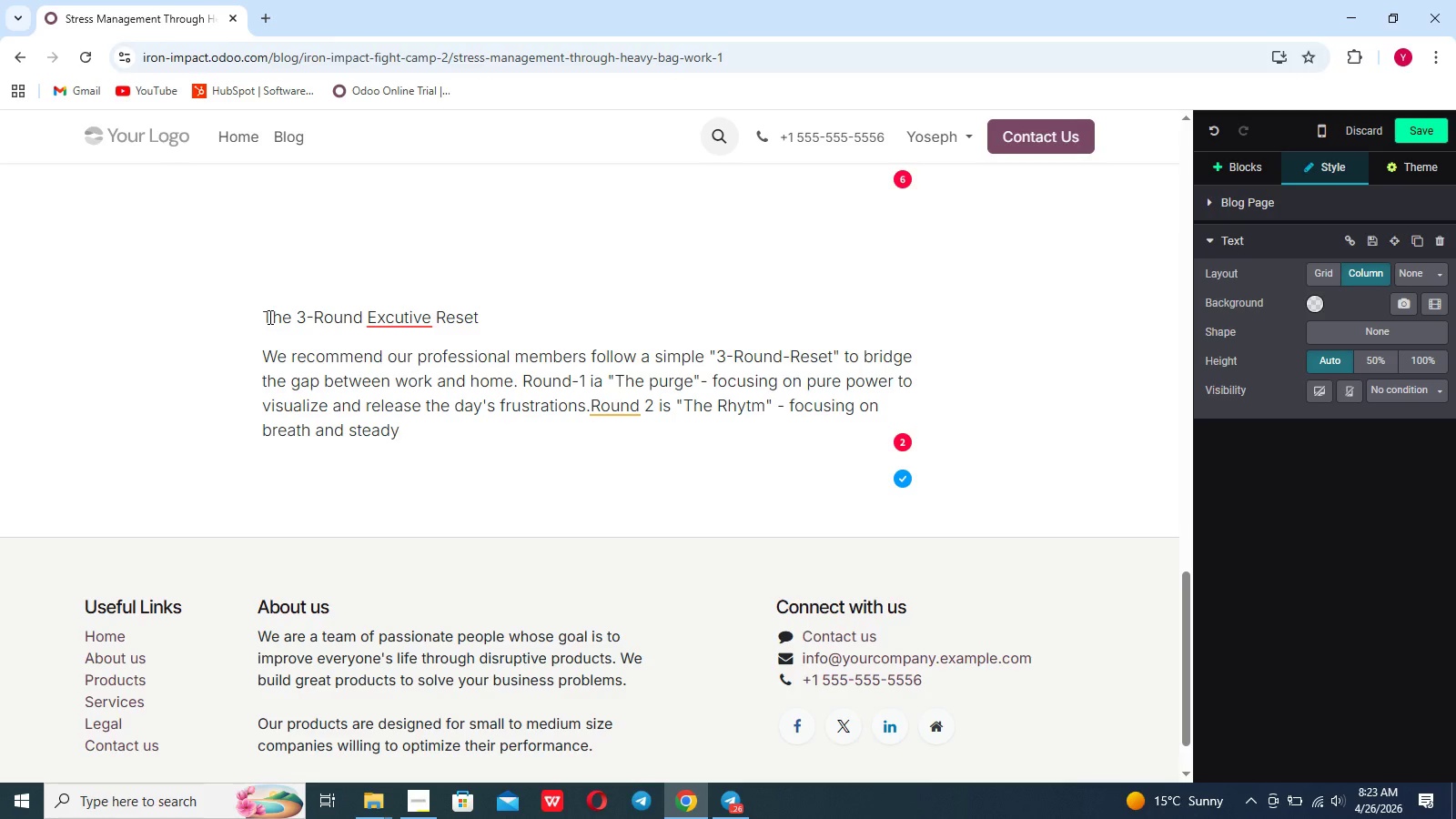 
wait(6.25)
 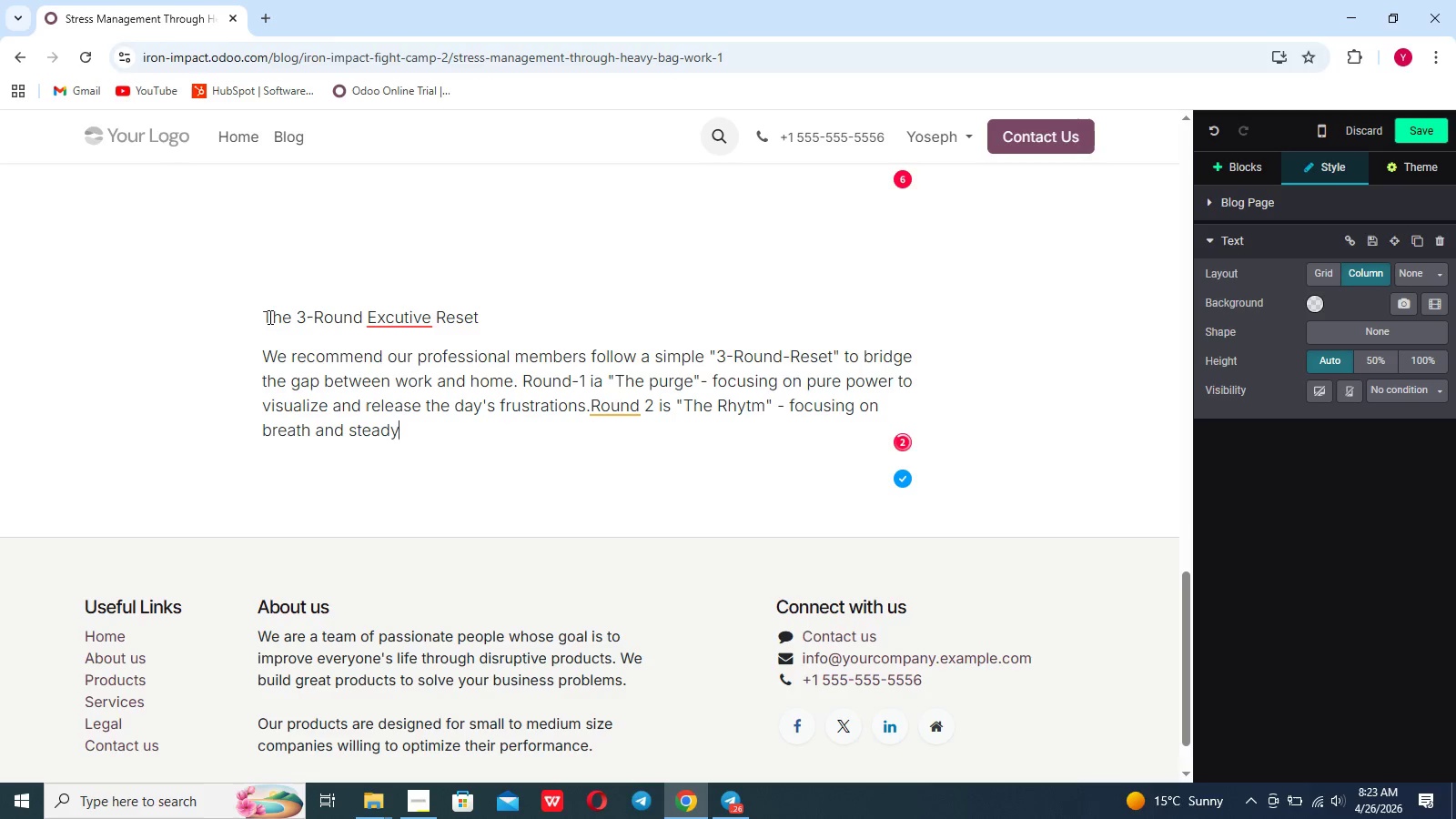 
key(Space)
 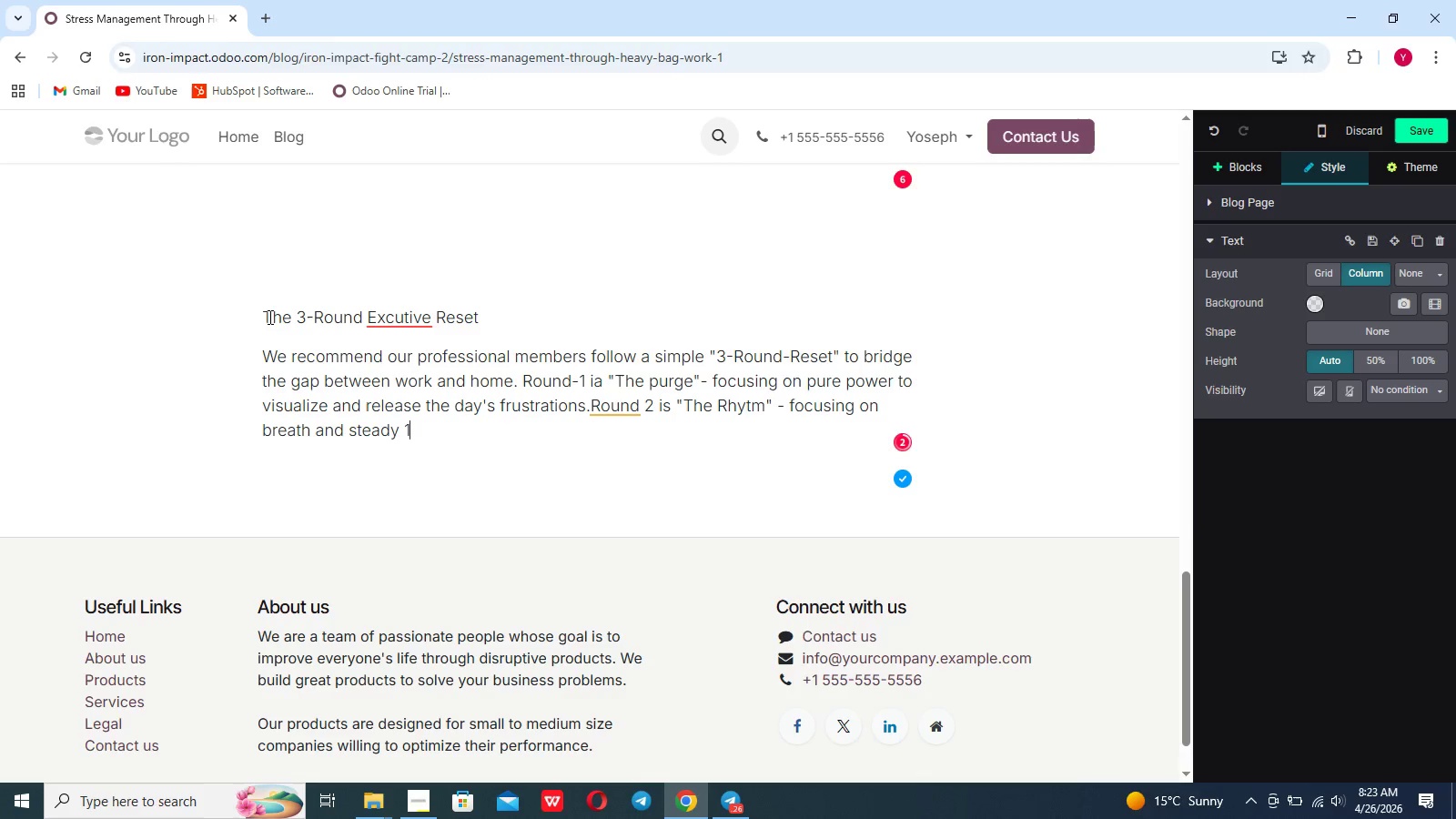 
key(1)
 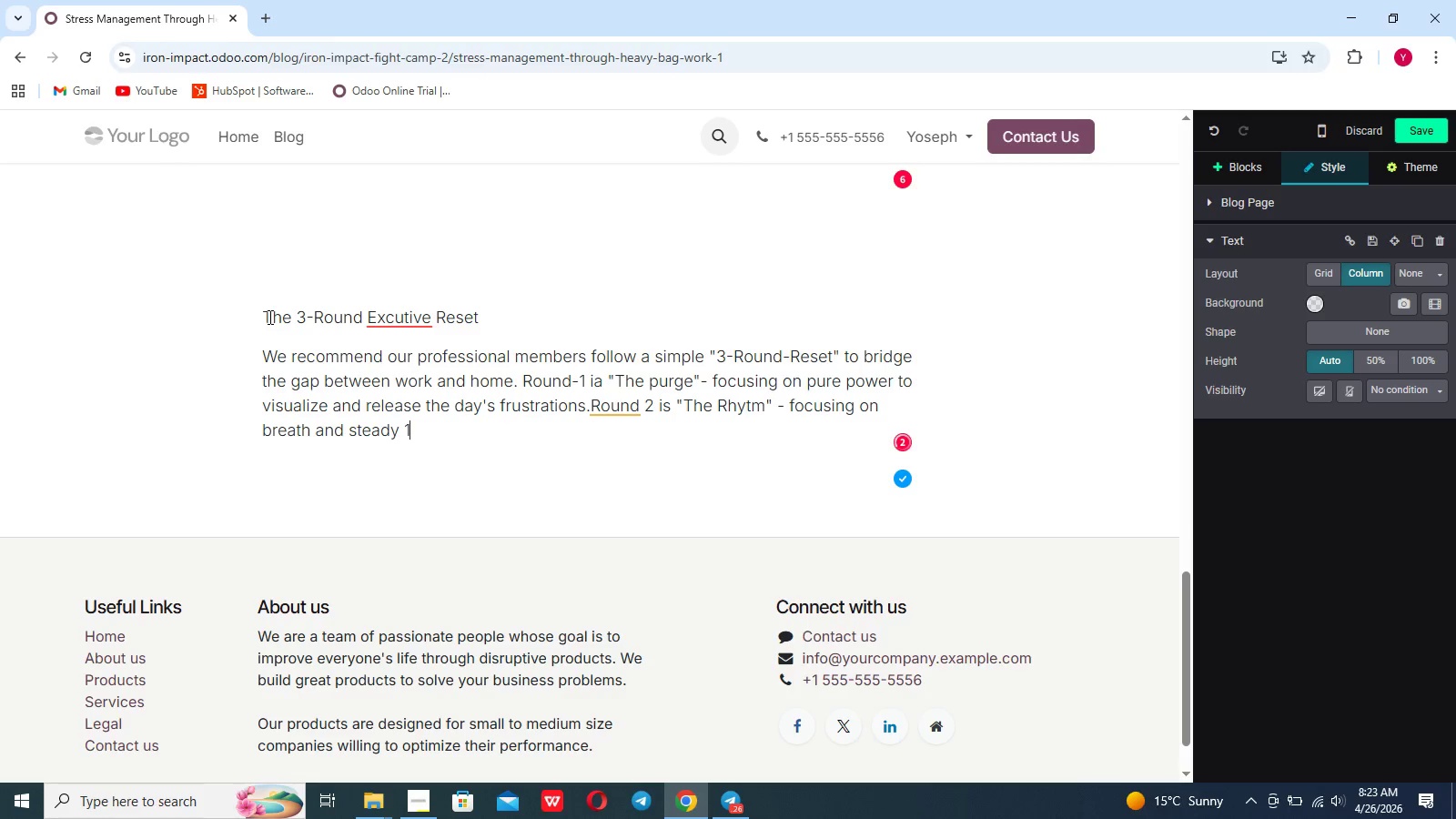 
key(Minus)
 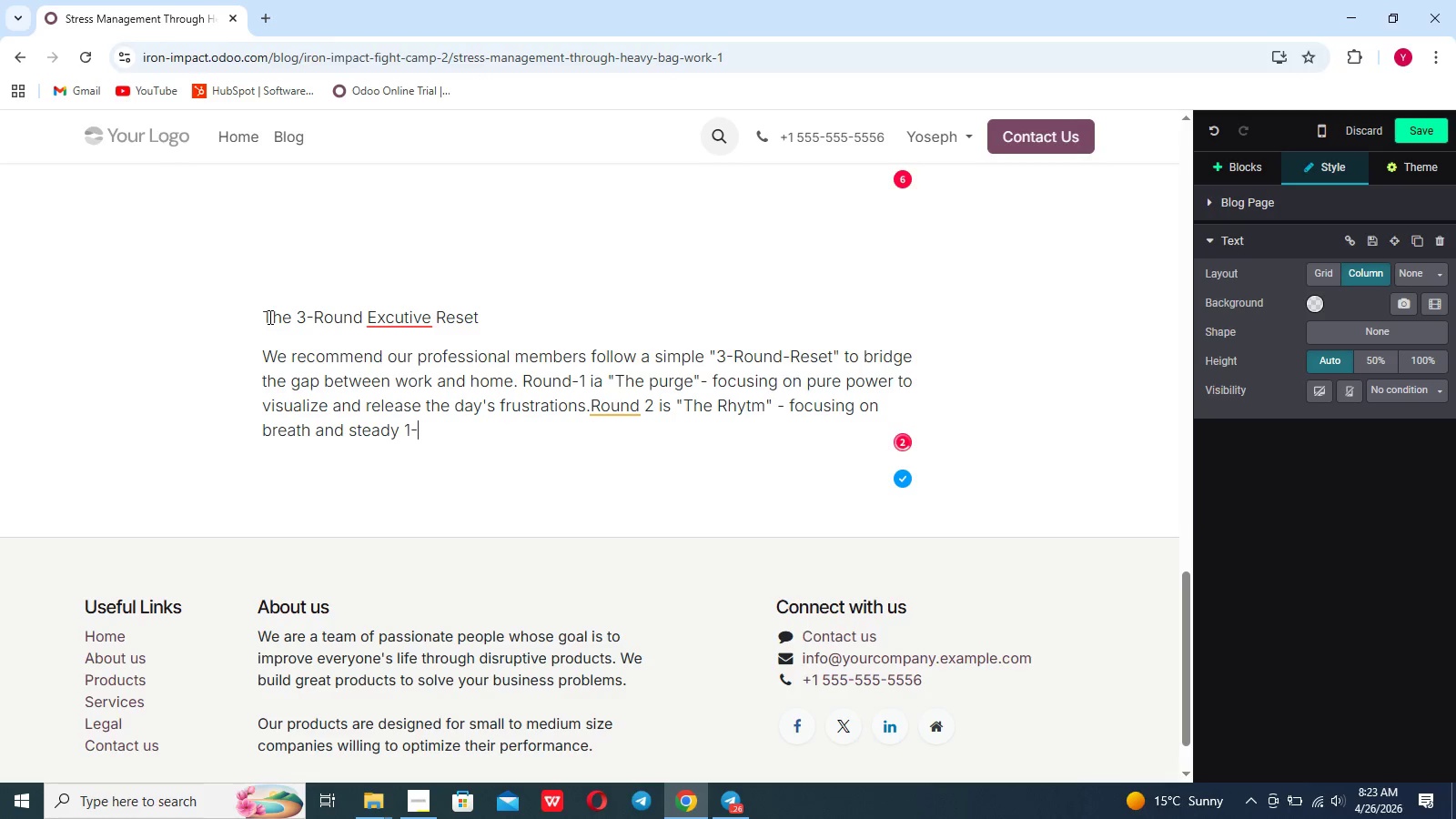 
key(2)
 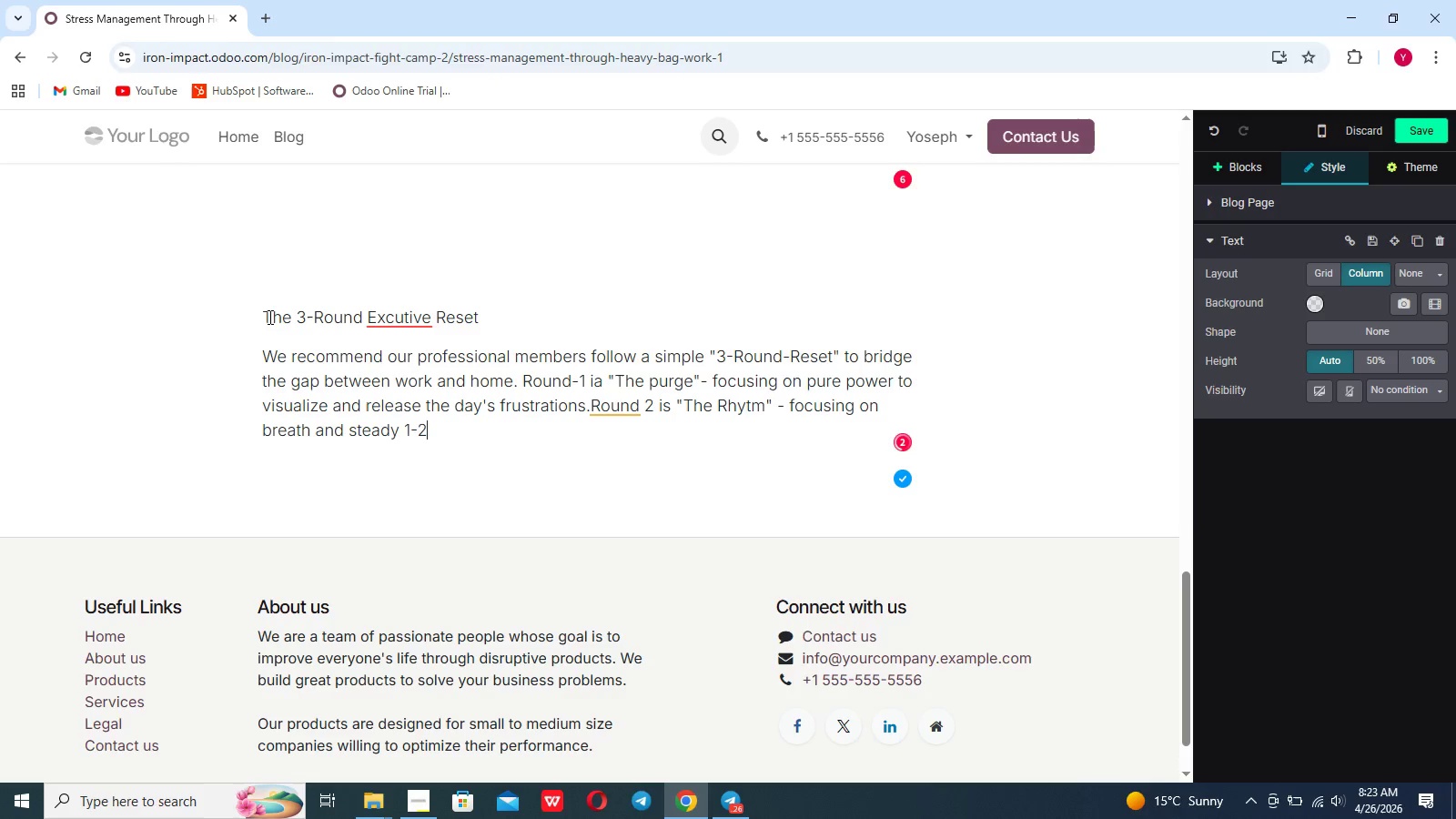 
type( combinations to find your cadence)
 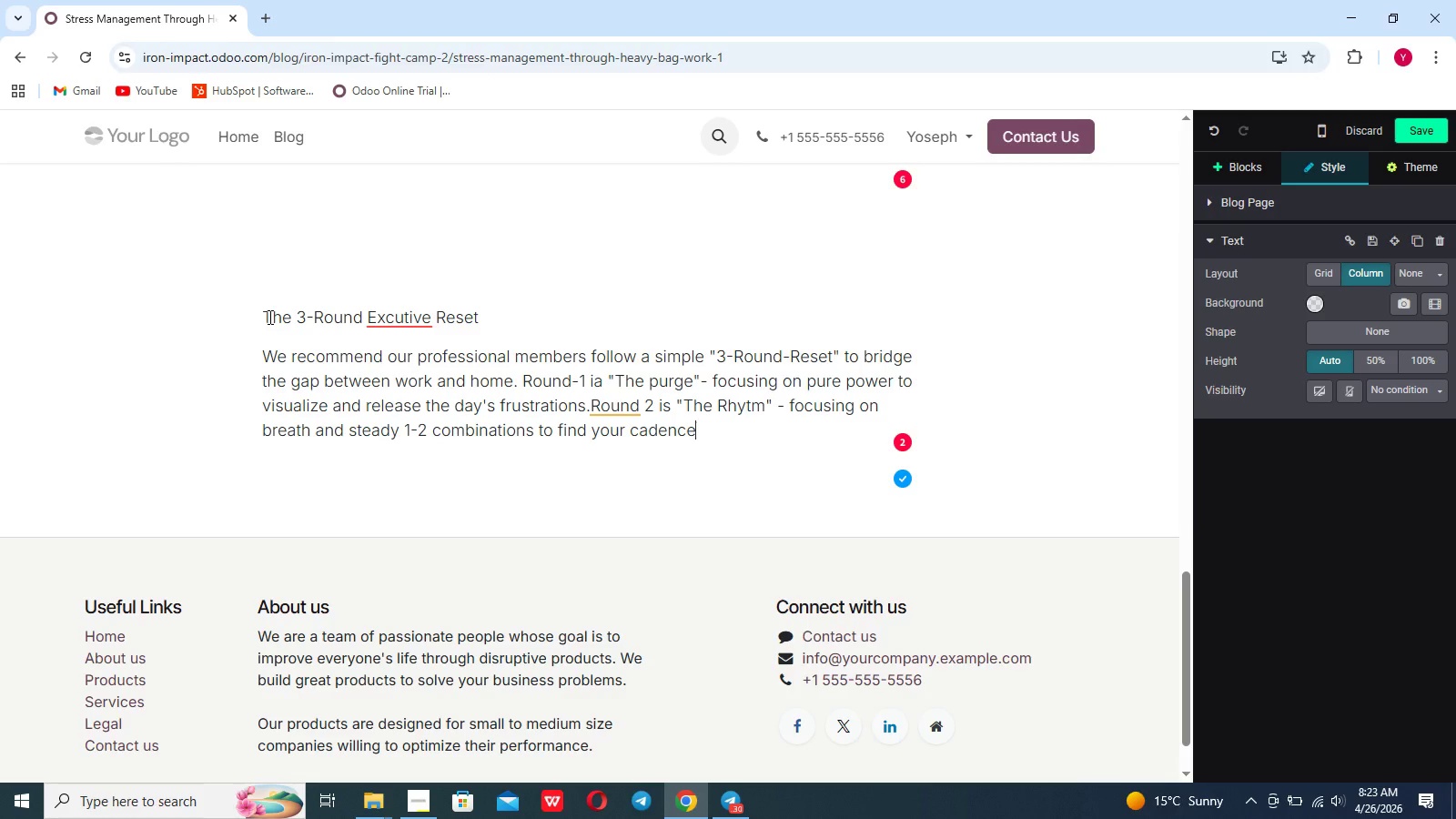 
wait(6.19)
 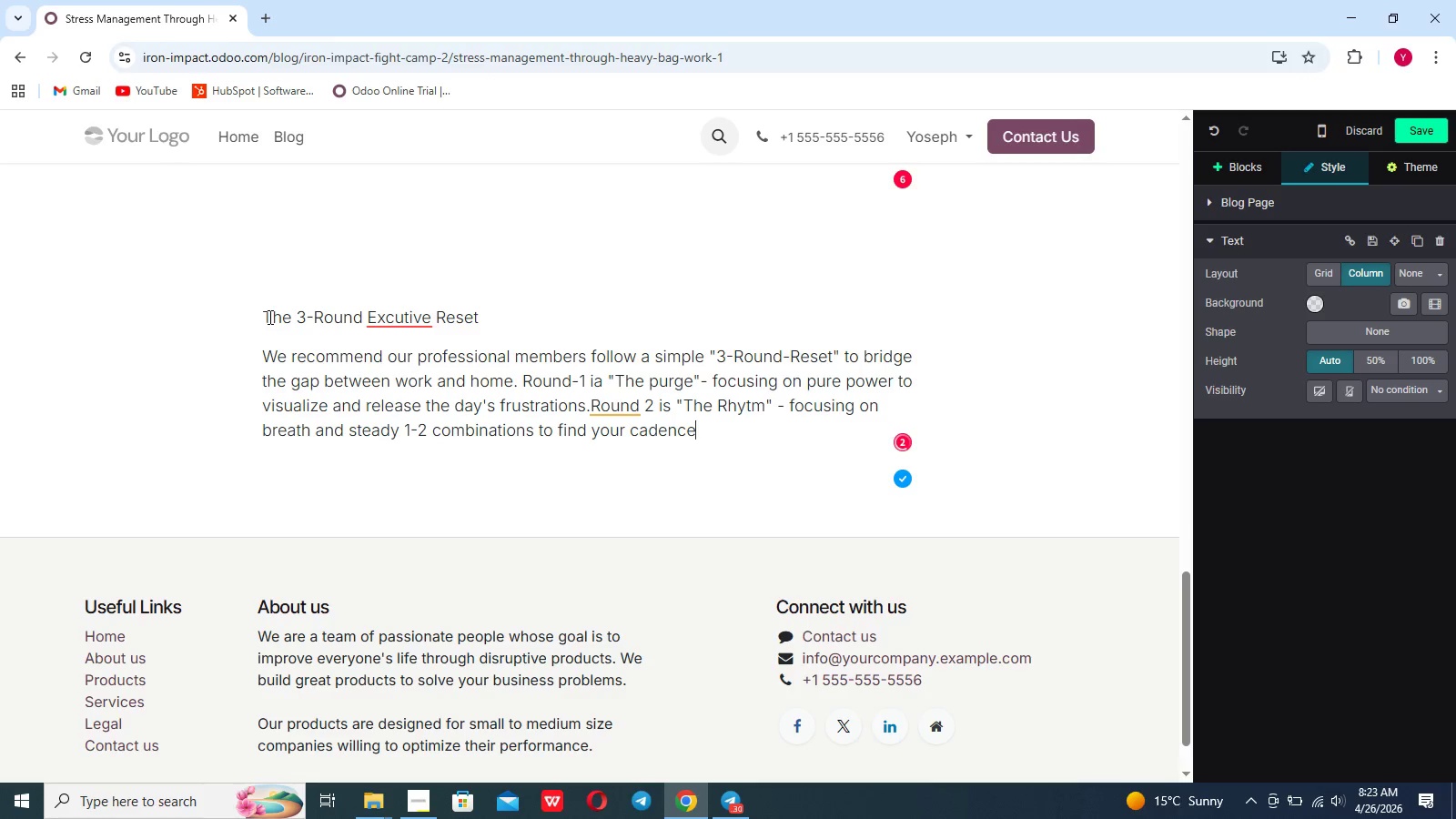 
type(,Round 3 is "The flow" )
 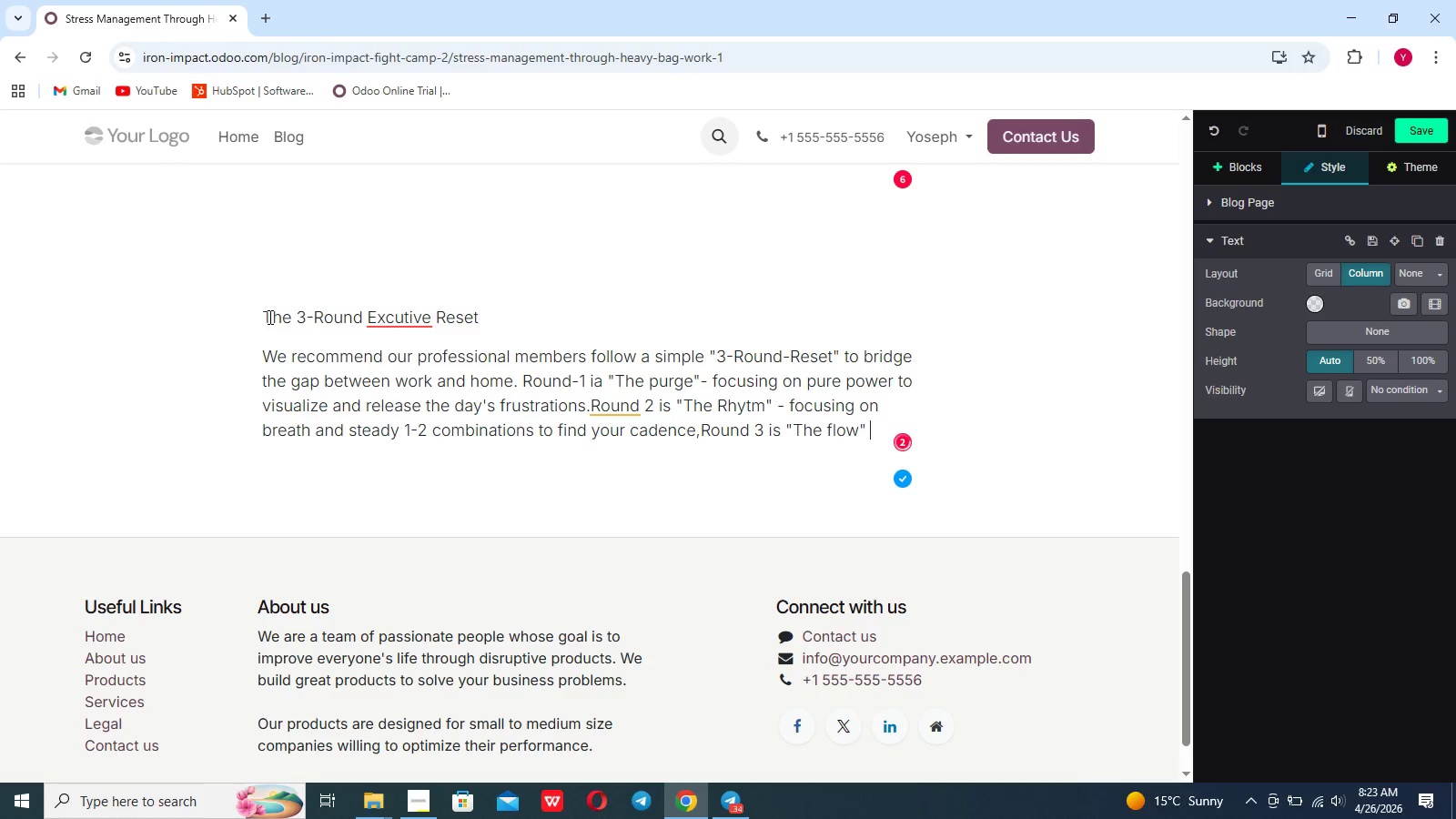 
type(- incorposating do)
key(Backspace)
key(Backspace)
type(footwork to find a quite)
 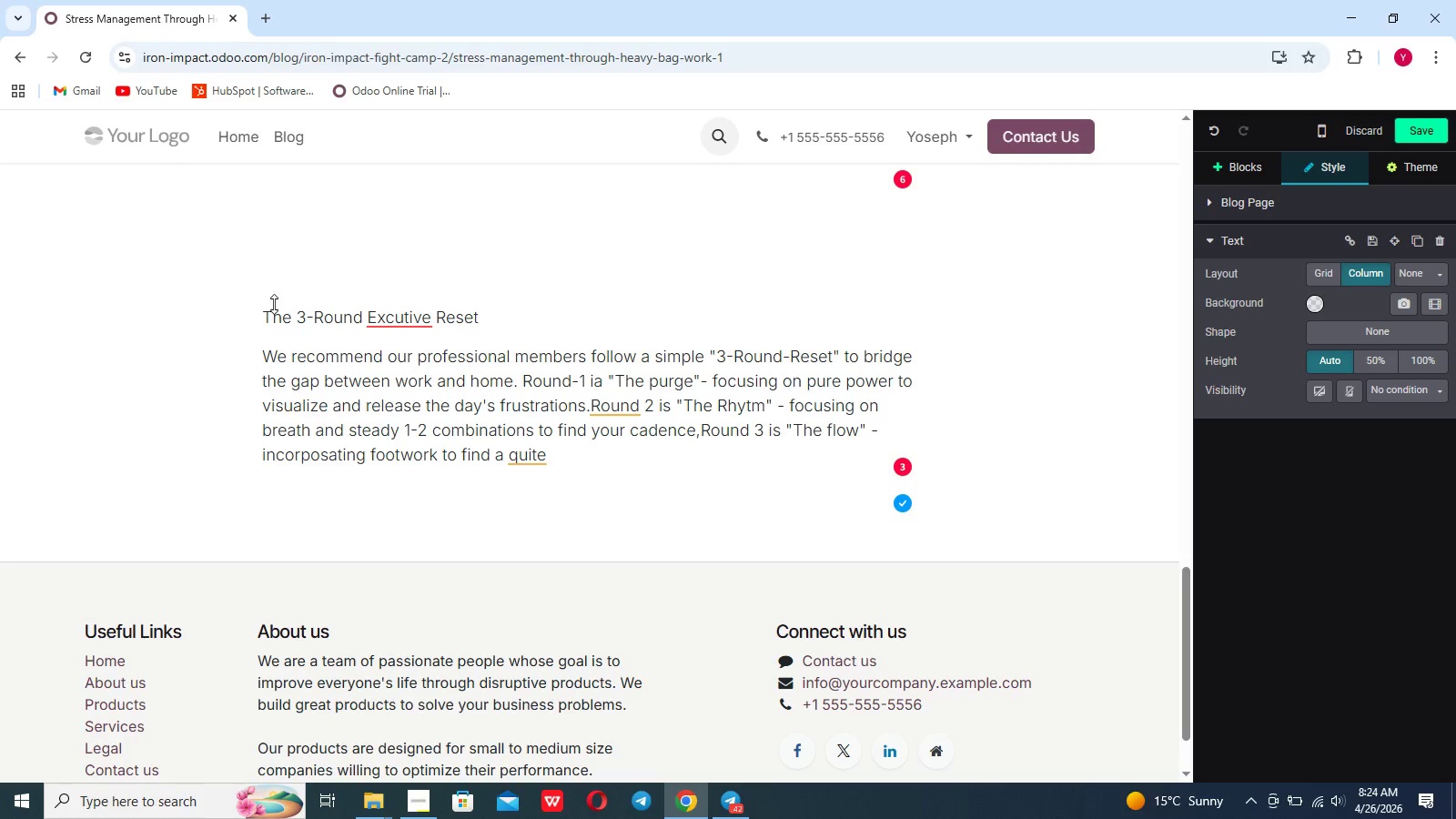 
wait(7.94)
 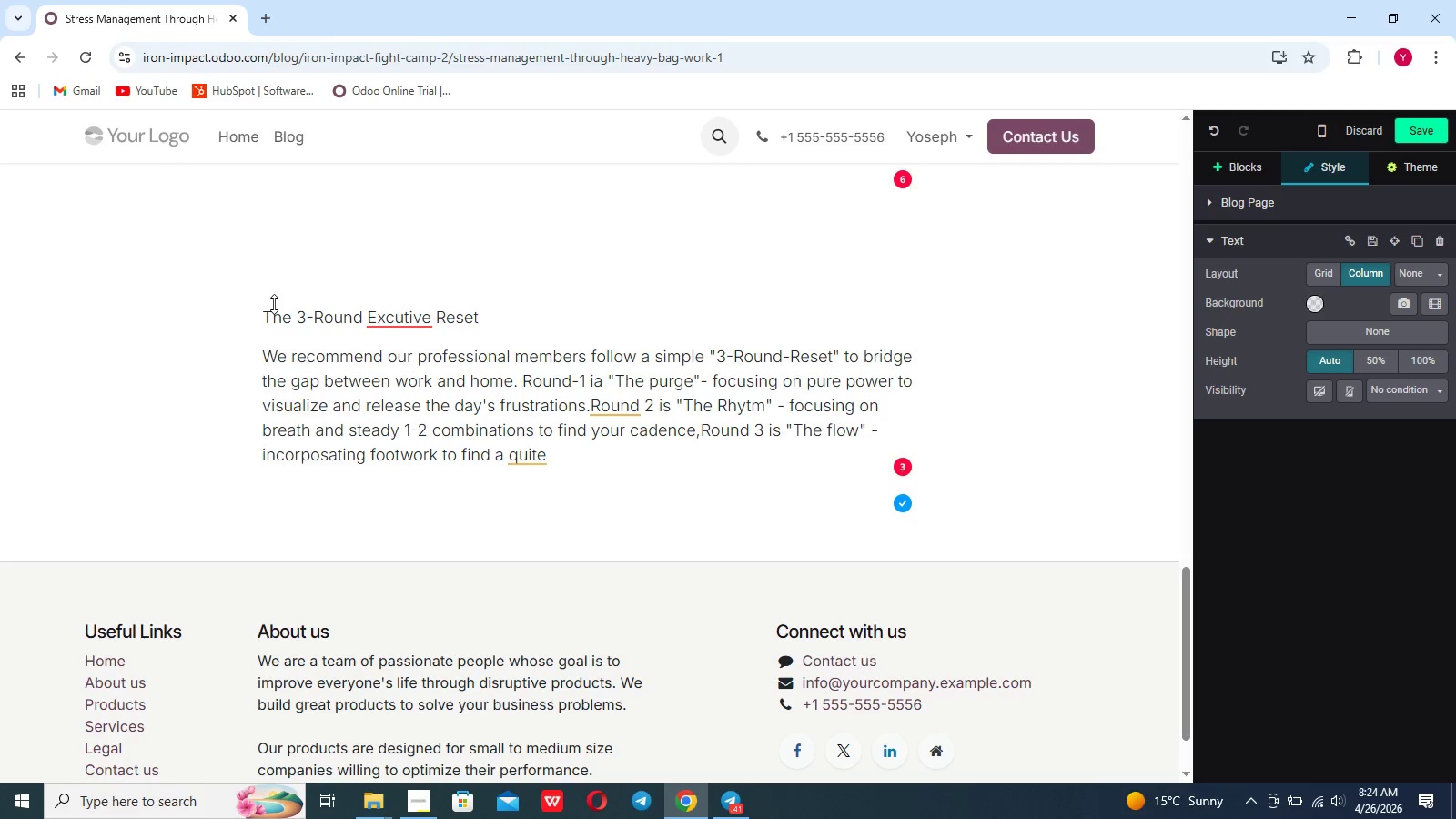 
type(, earned clarity, By the time you take of your war)
key(Backspace)
key(Backspace)
type(raps)
 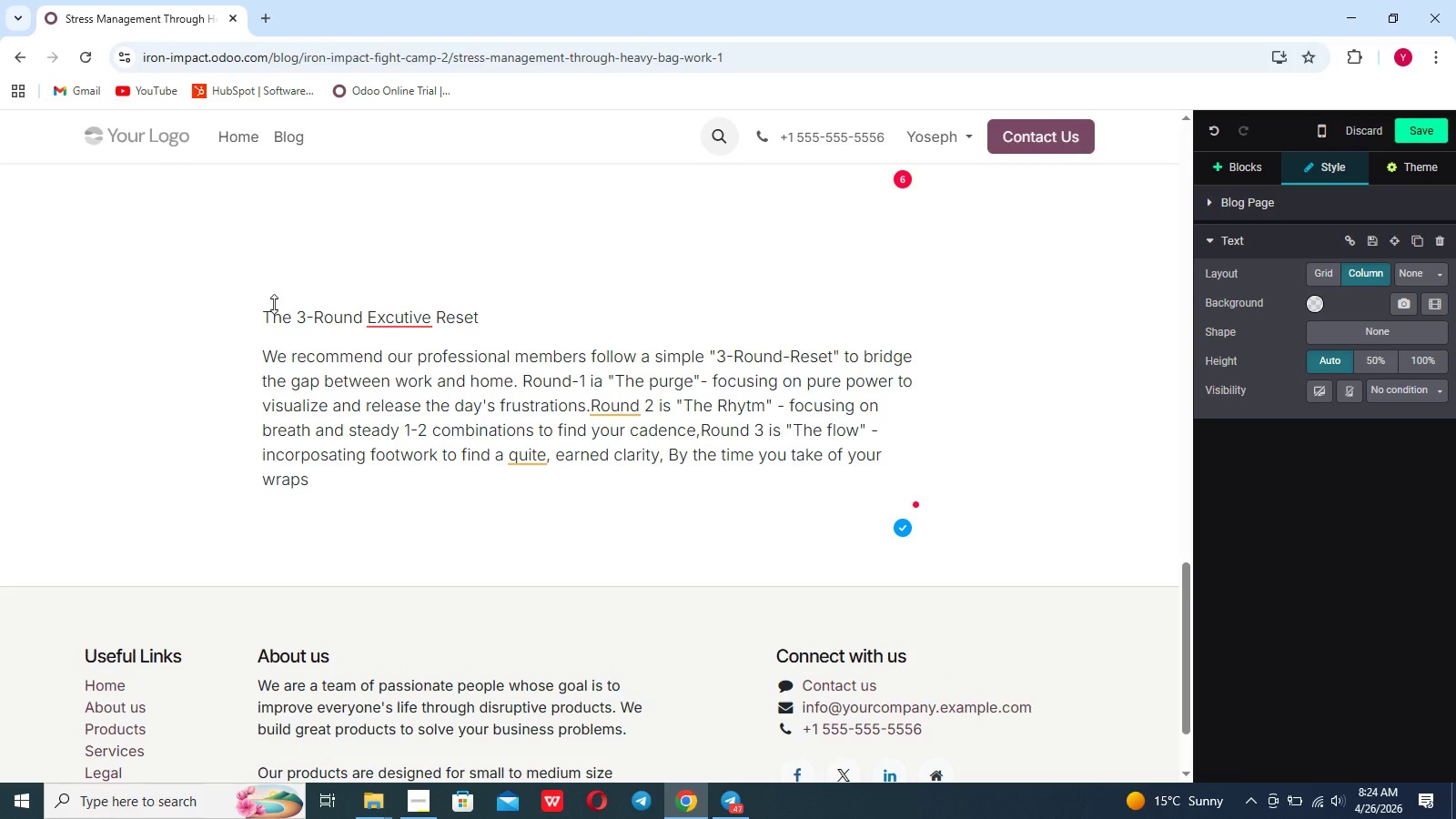 
type(.)
key(Backspace)
type(, te)
key(Backspace)
type(he mental clutter of the boardroom has been replaced by sharp)
 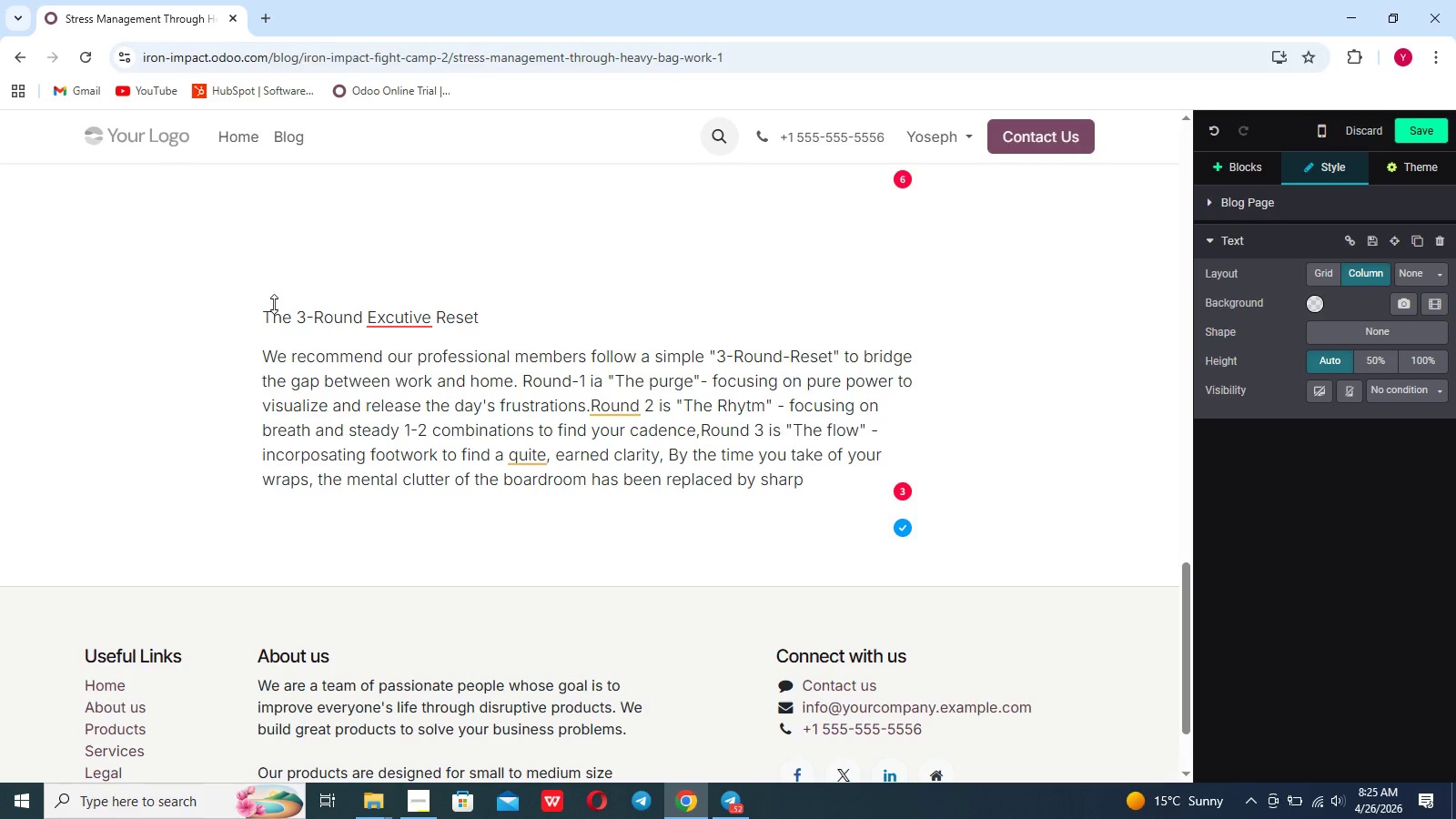 
type(.)
key(Backspace)
type(, calm focus.)
 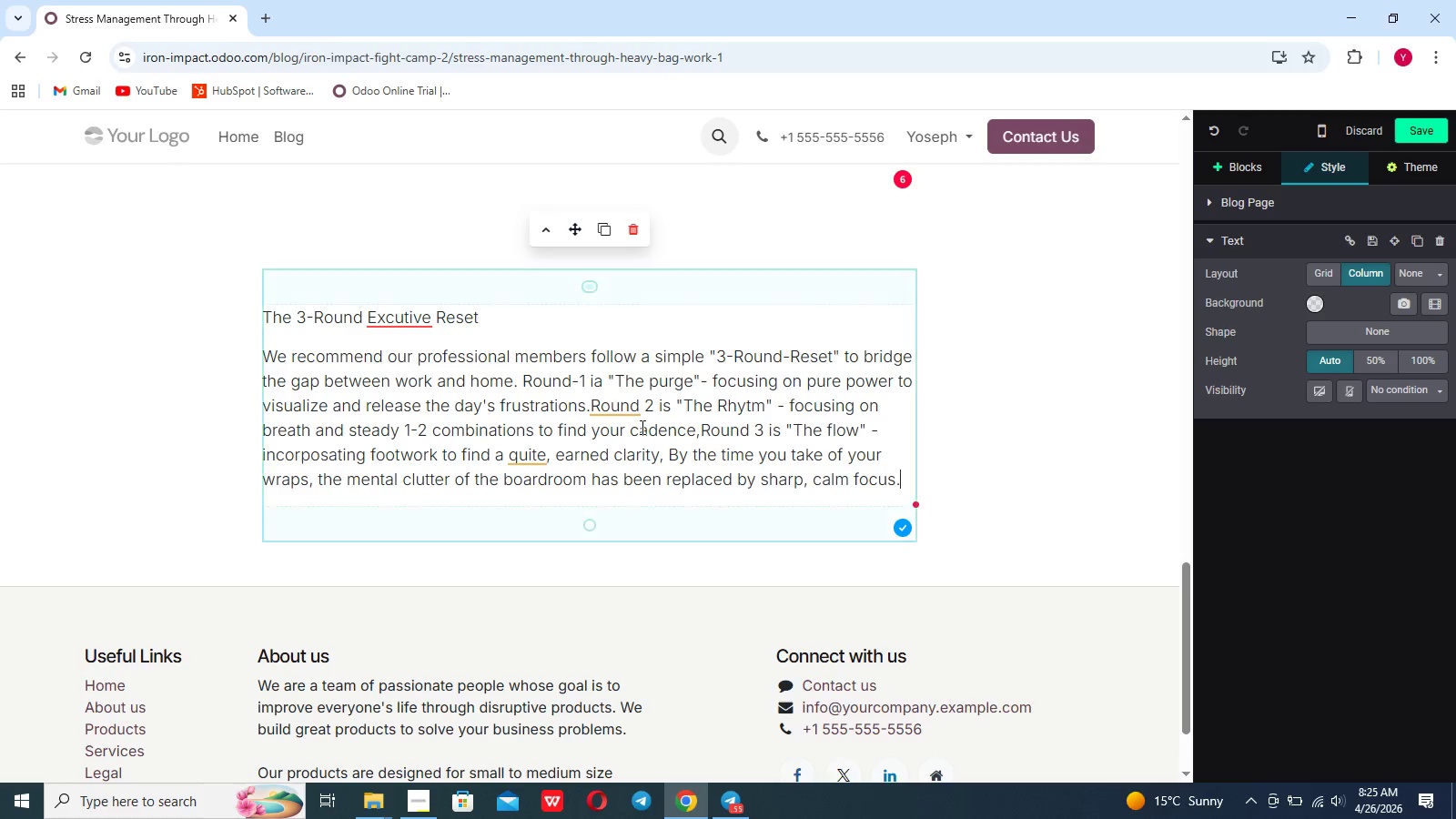 
left_click([1023, 403])
 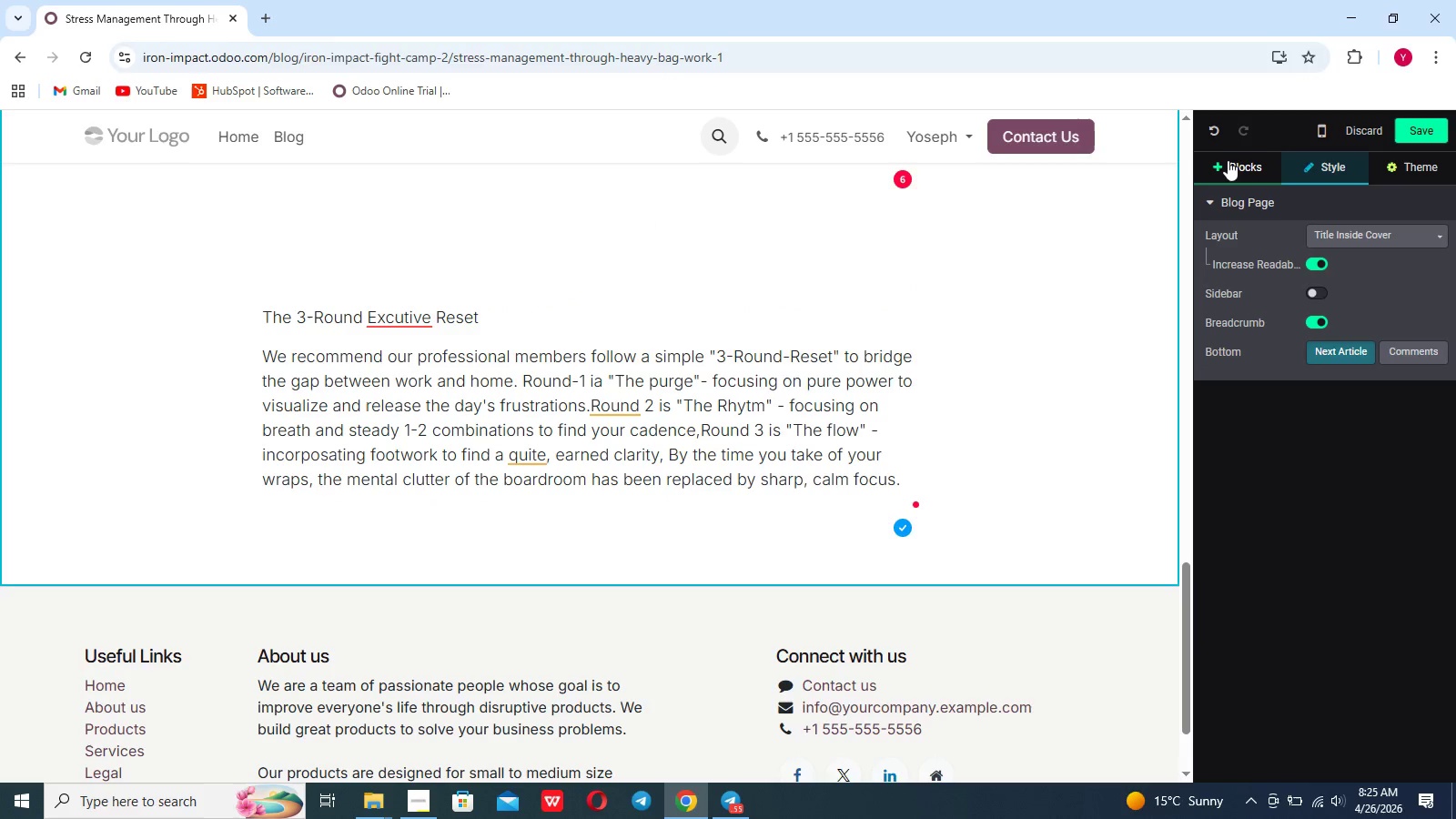 
left_click([1229, 157])
 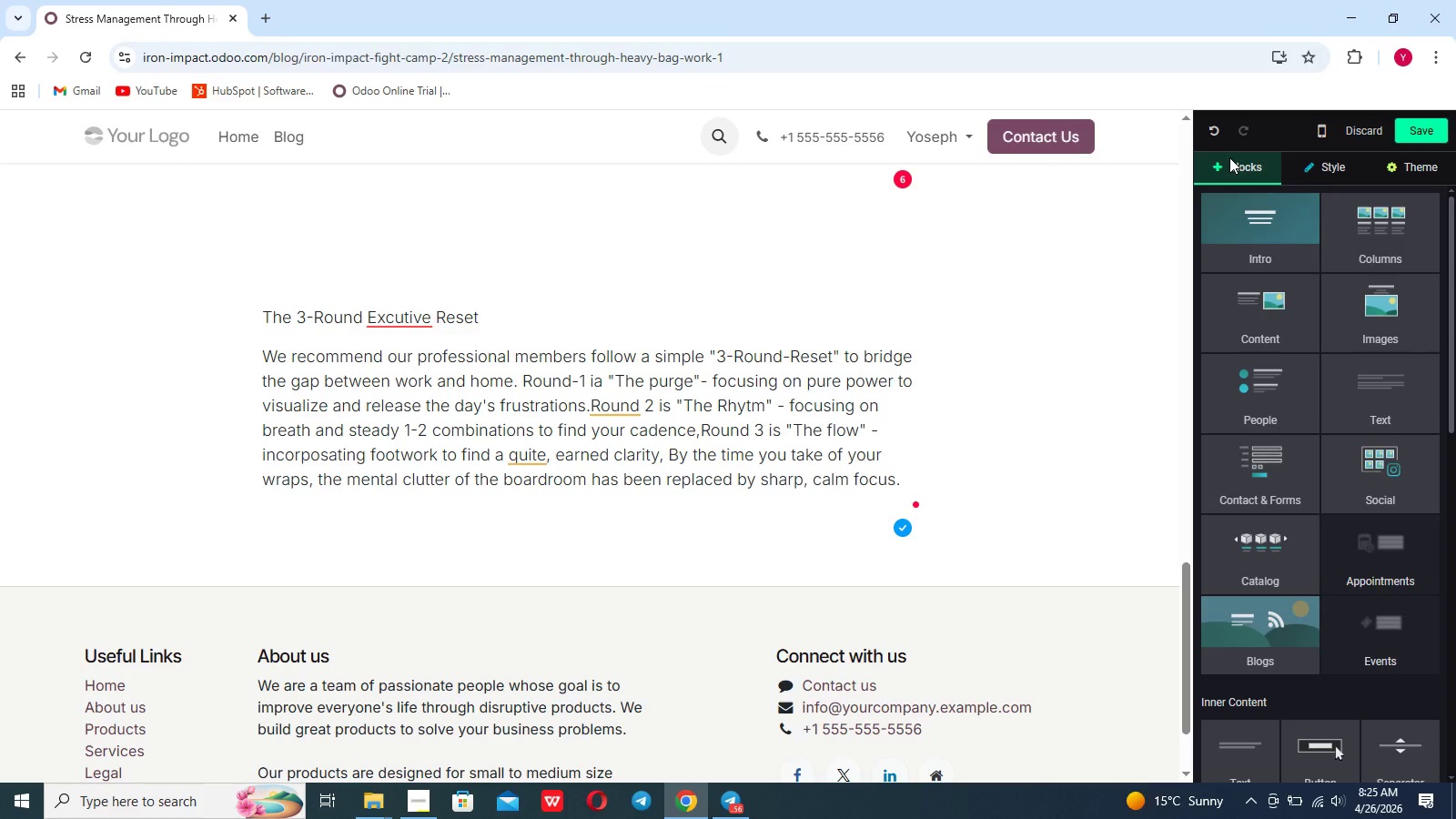 
wait(10.09)
 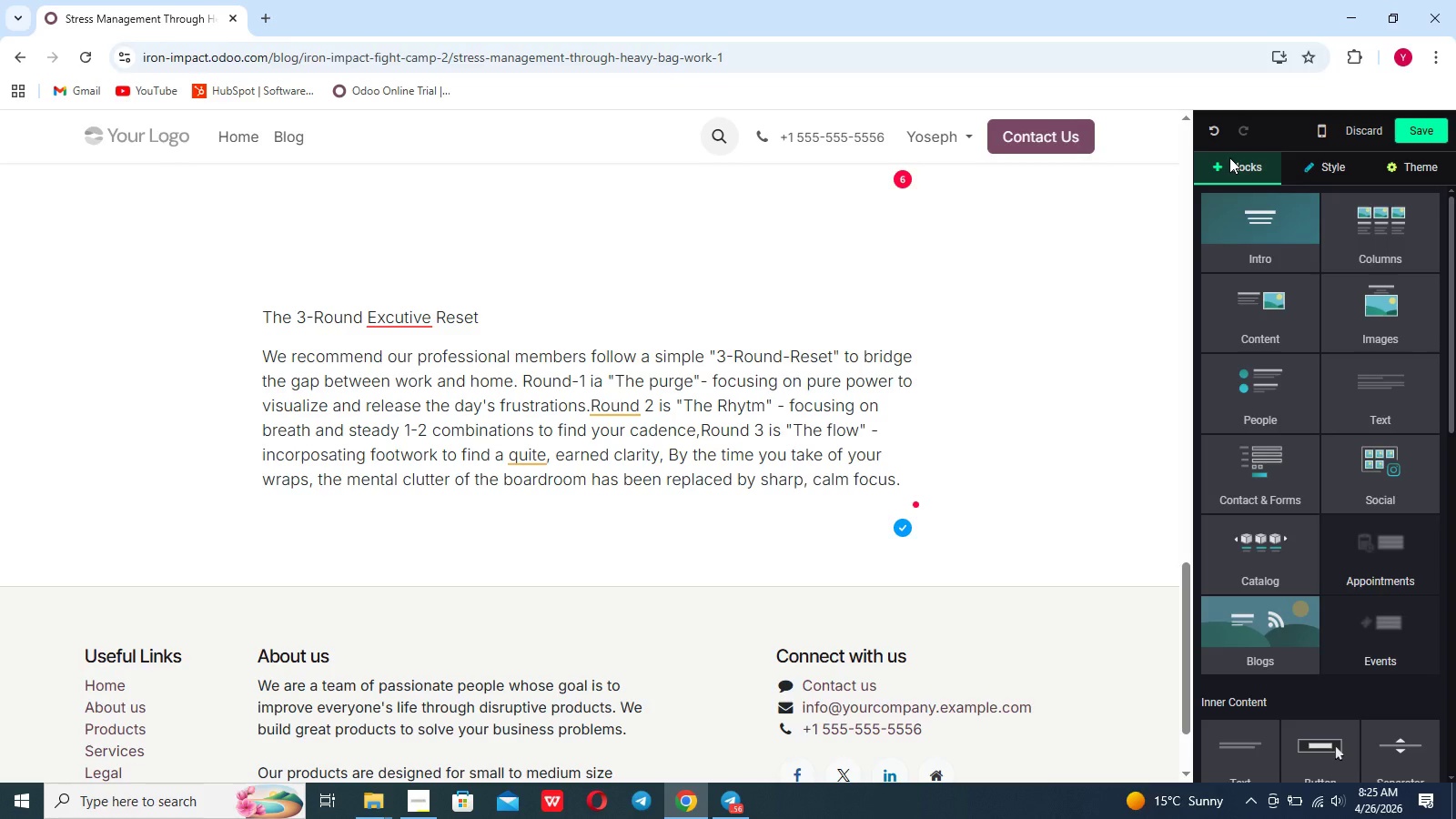 
right_click([1371, 397])
 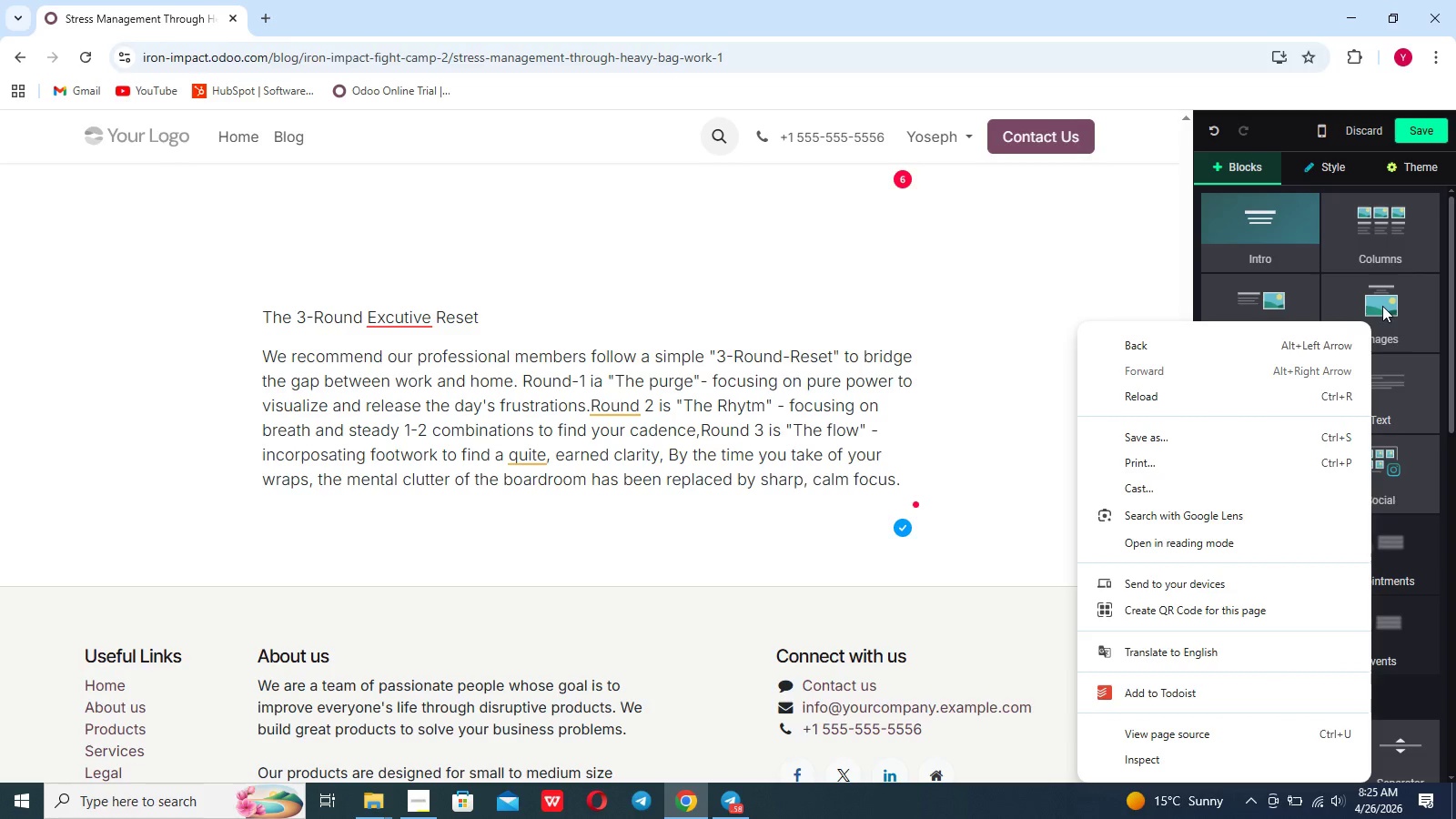 
right_click([1402, 364])
 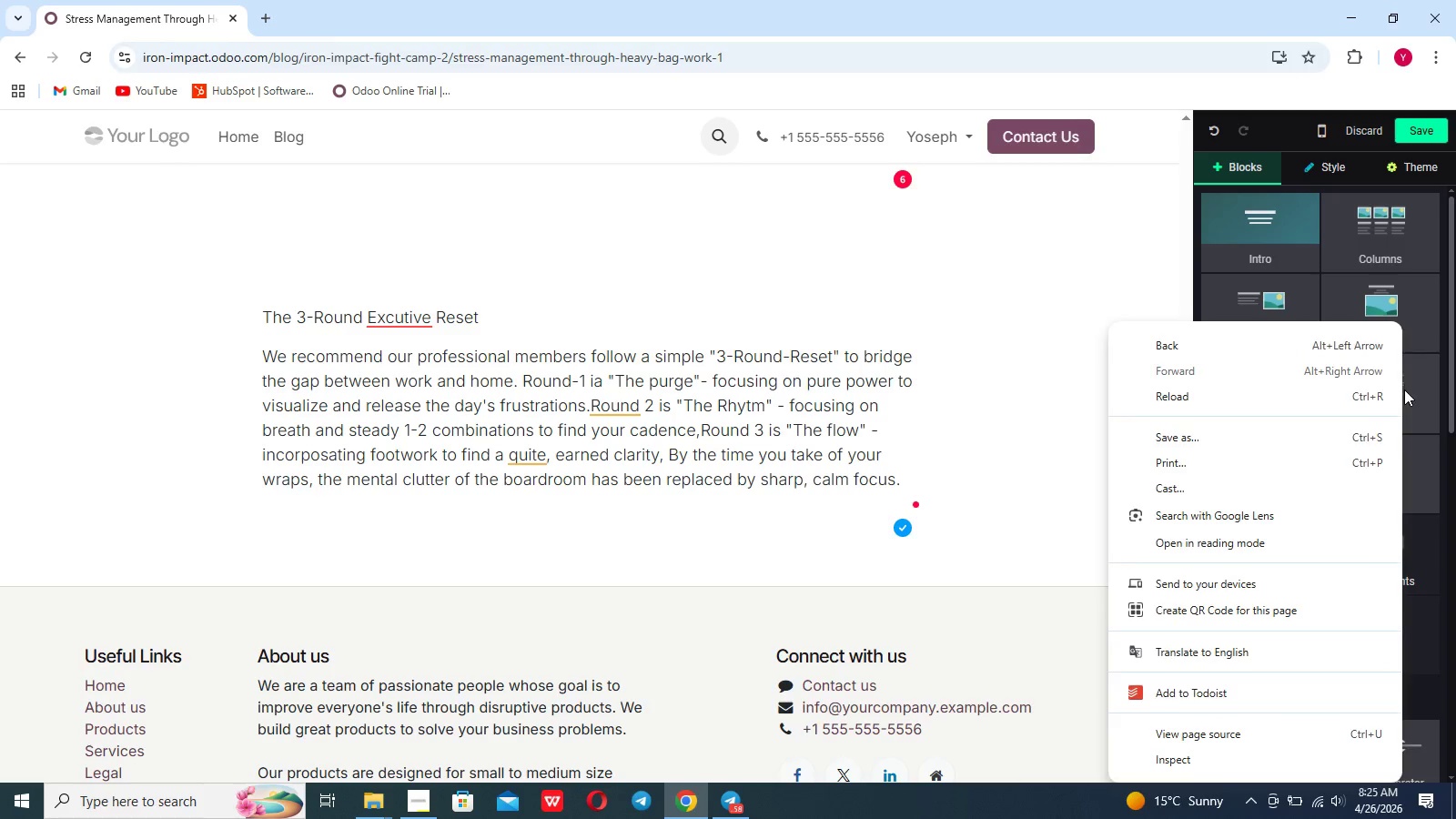 
right_click([1404, 389])
 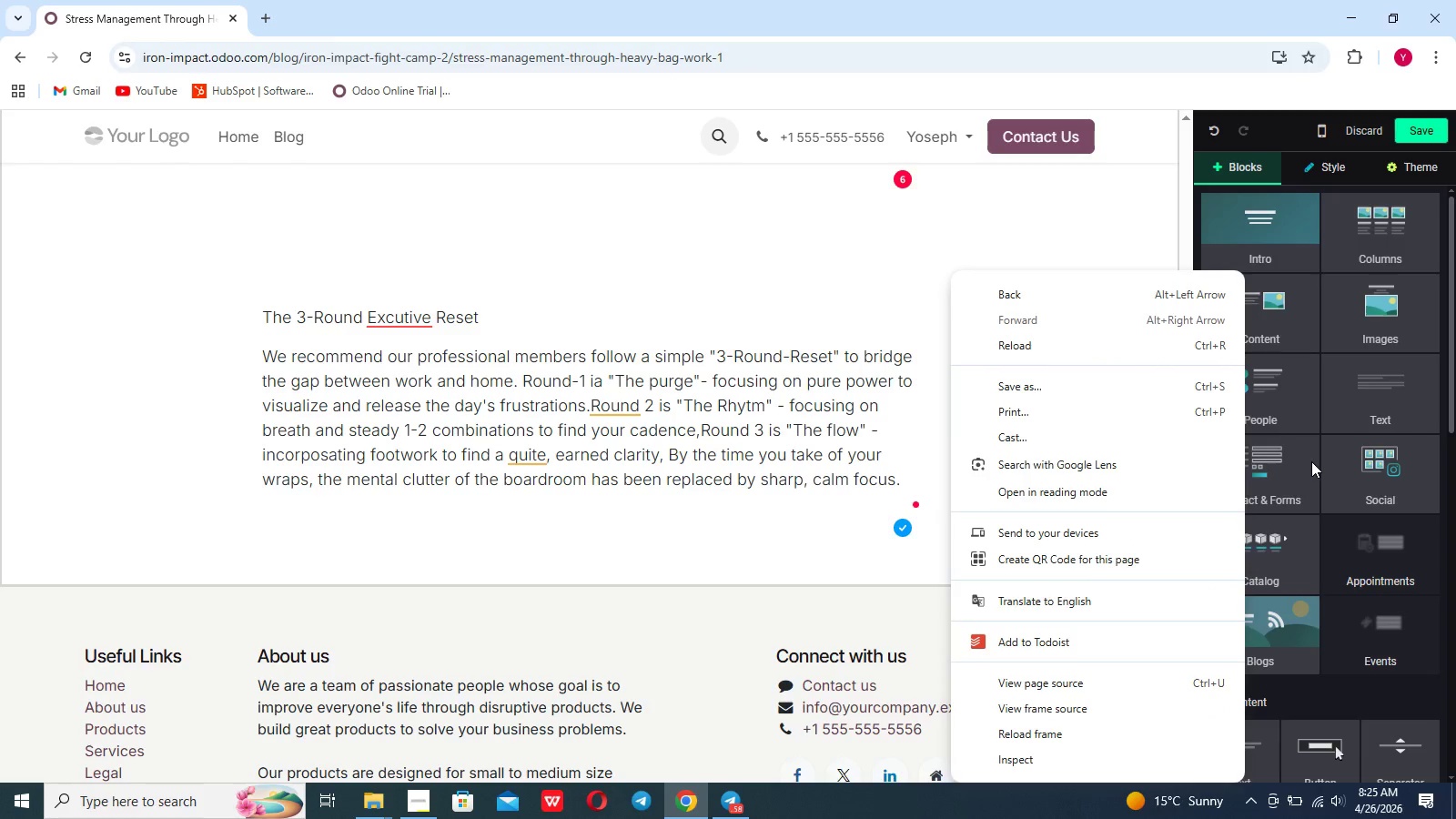 
left_click([1330, 440])
 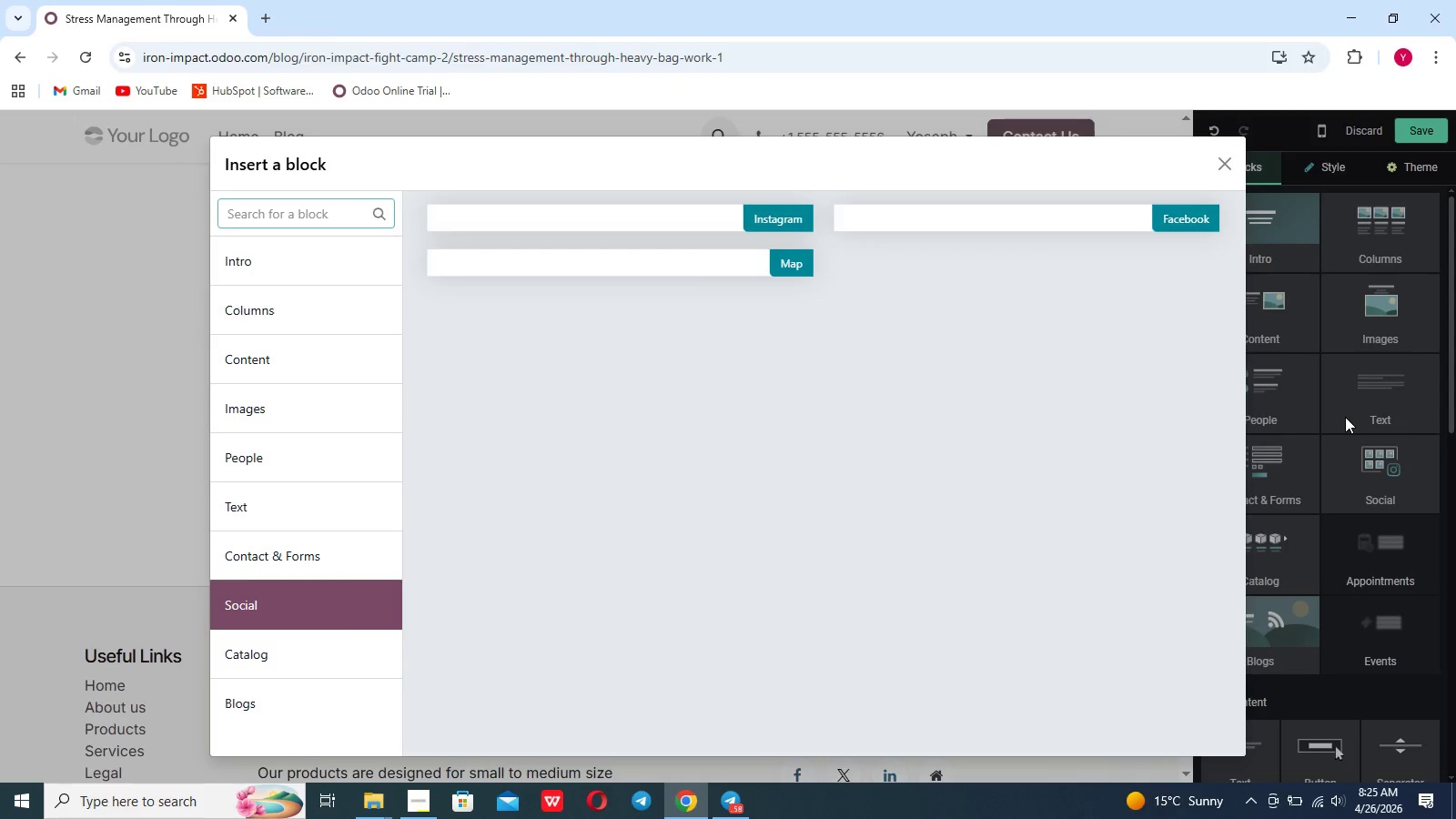 
left_click([1345, 417])
 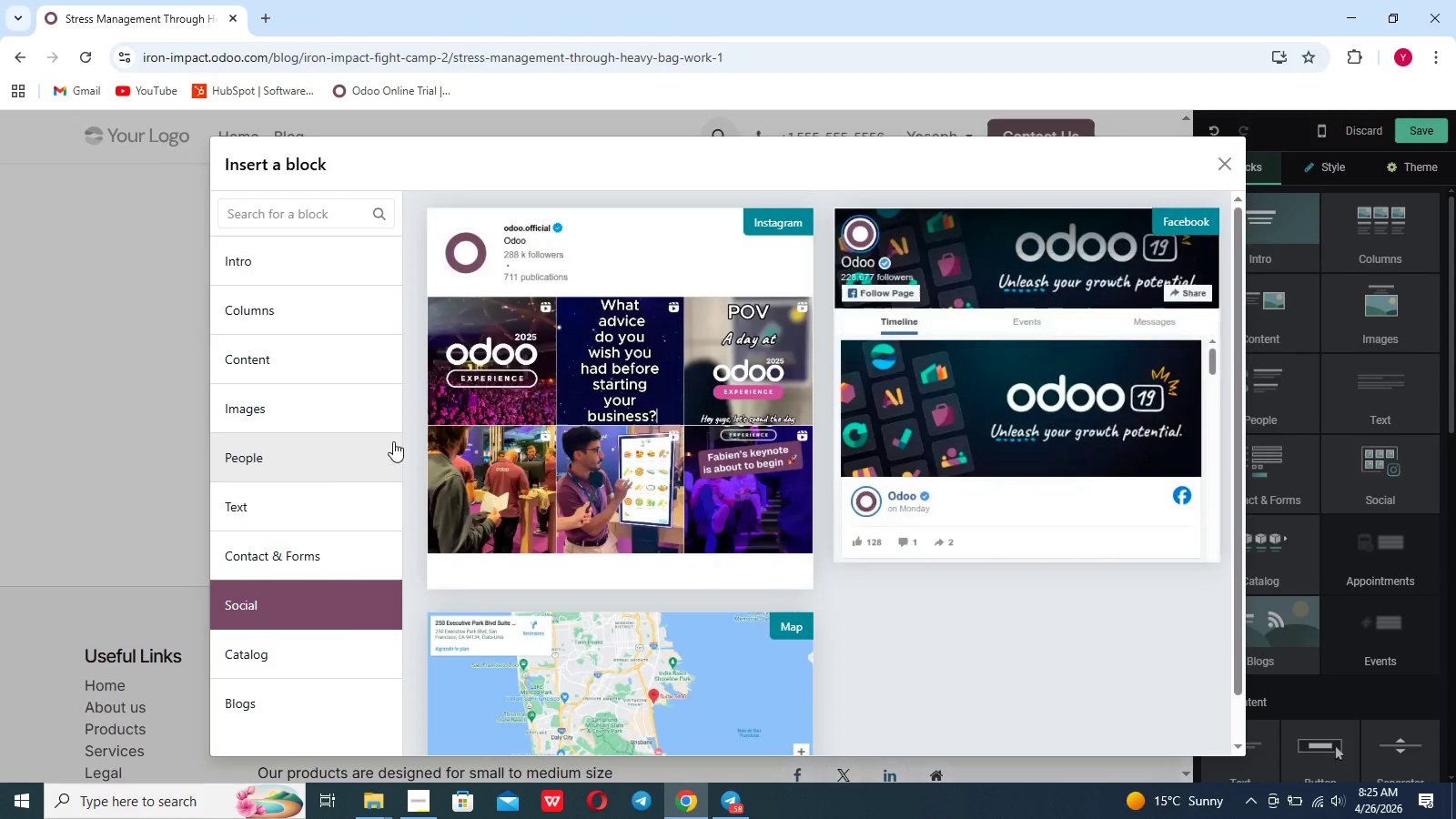 
right_click([279, 531])
 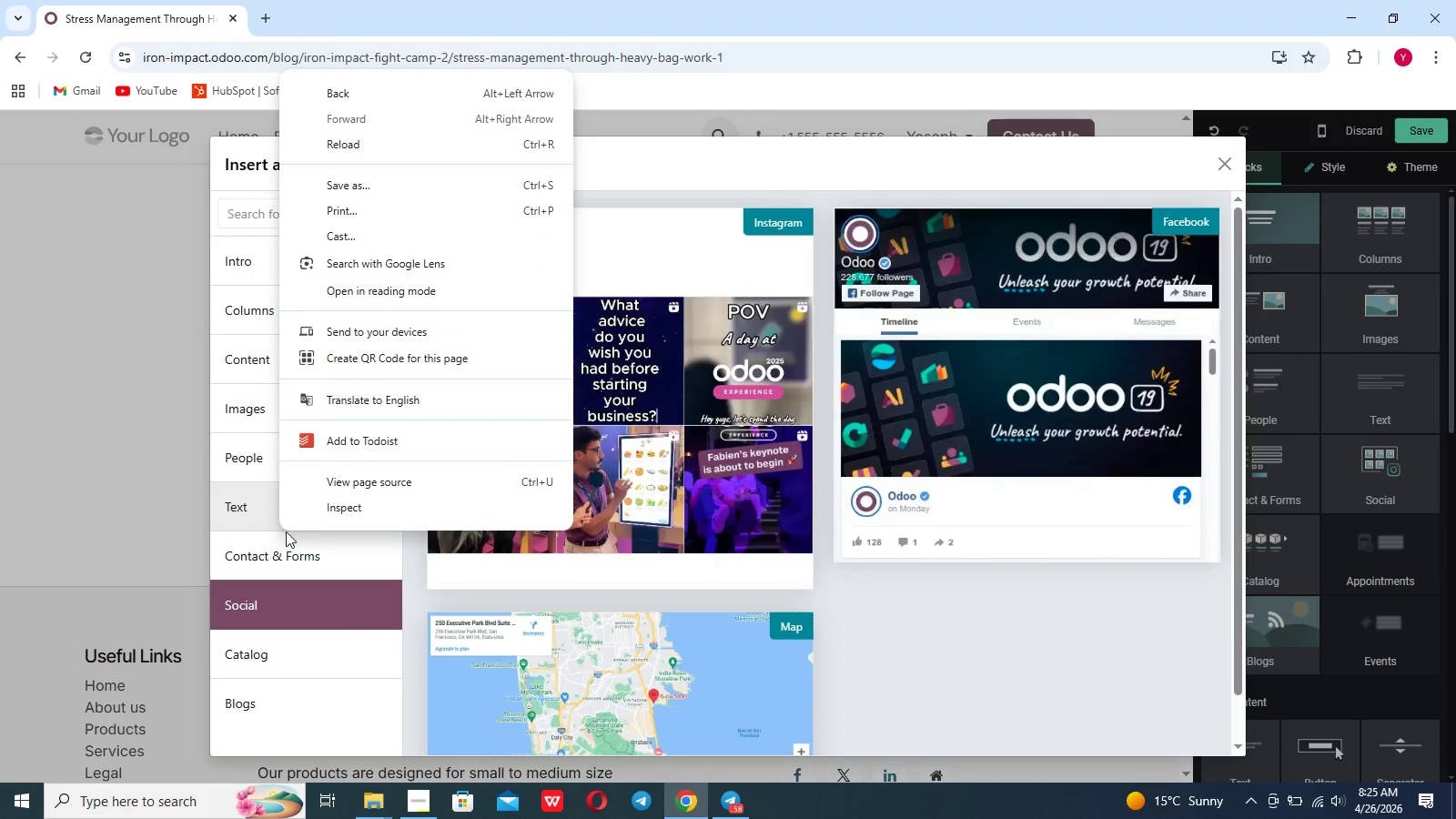 
left_click([221, 519])
 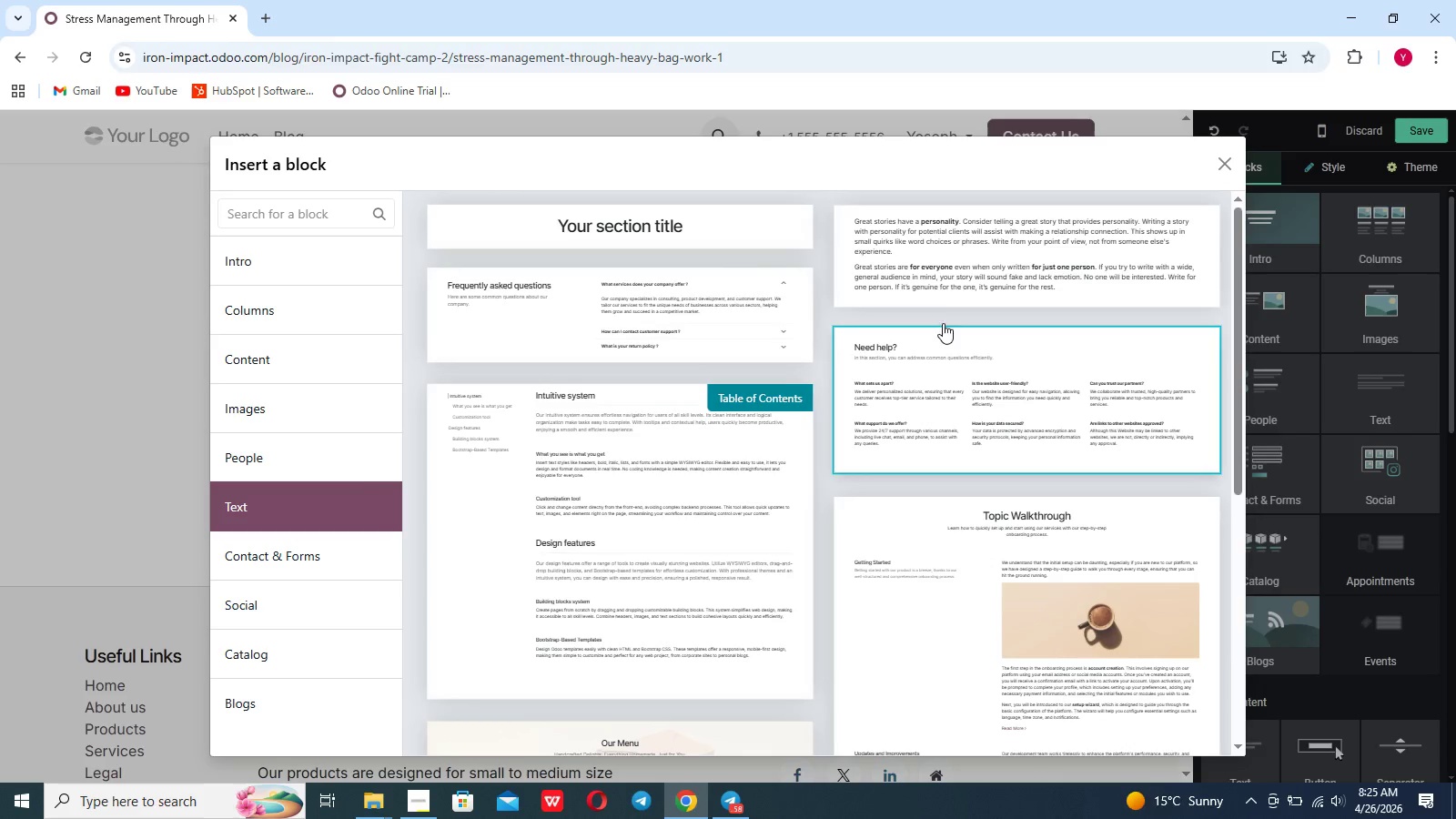 
right_click([943, 284])
 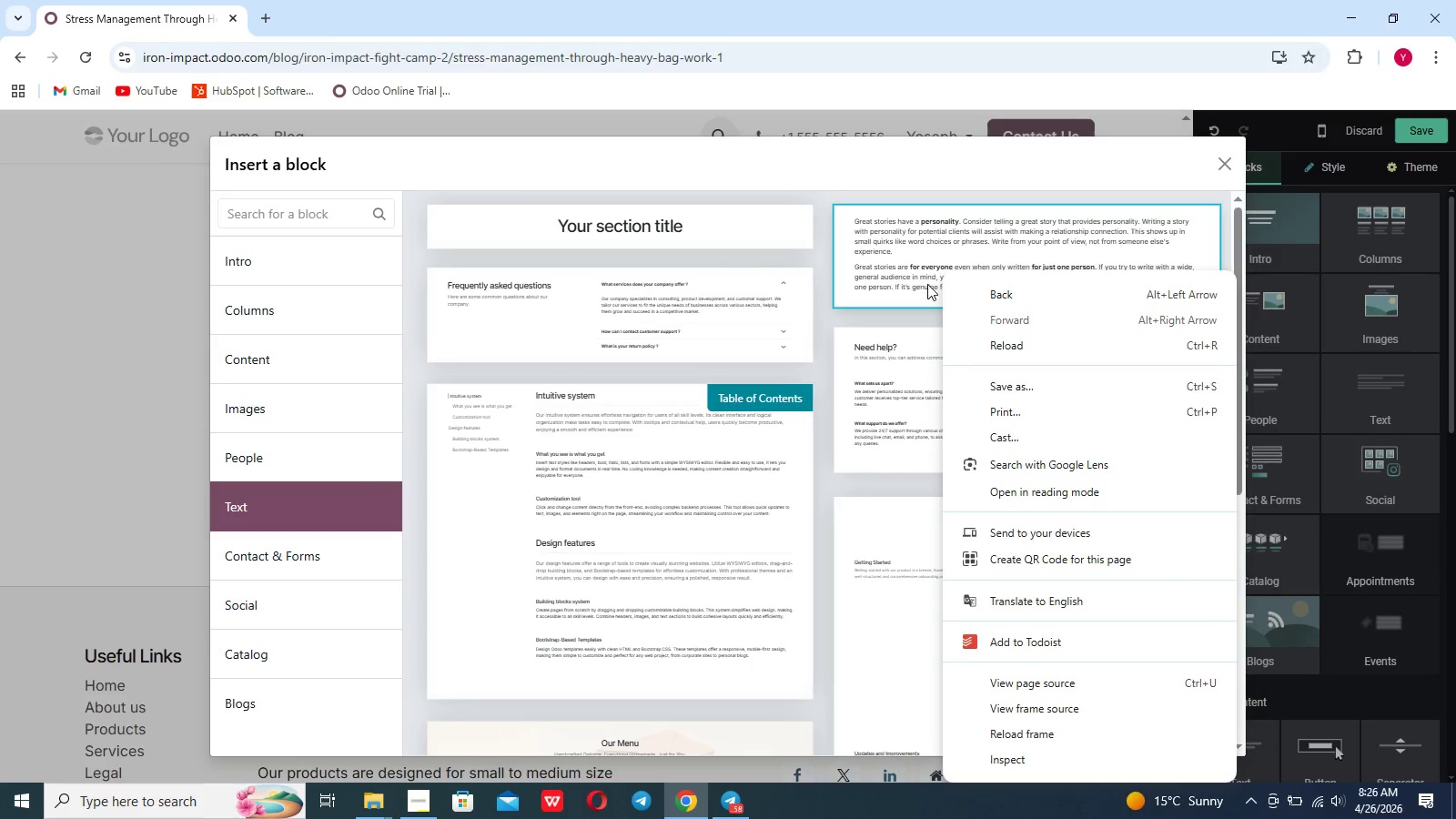 
right_click([893, 269])
 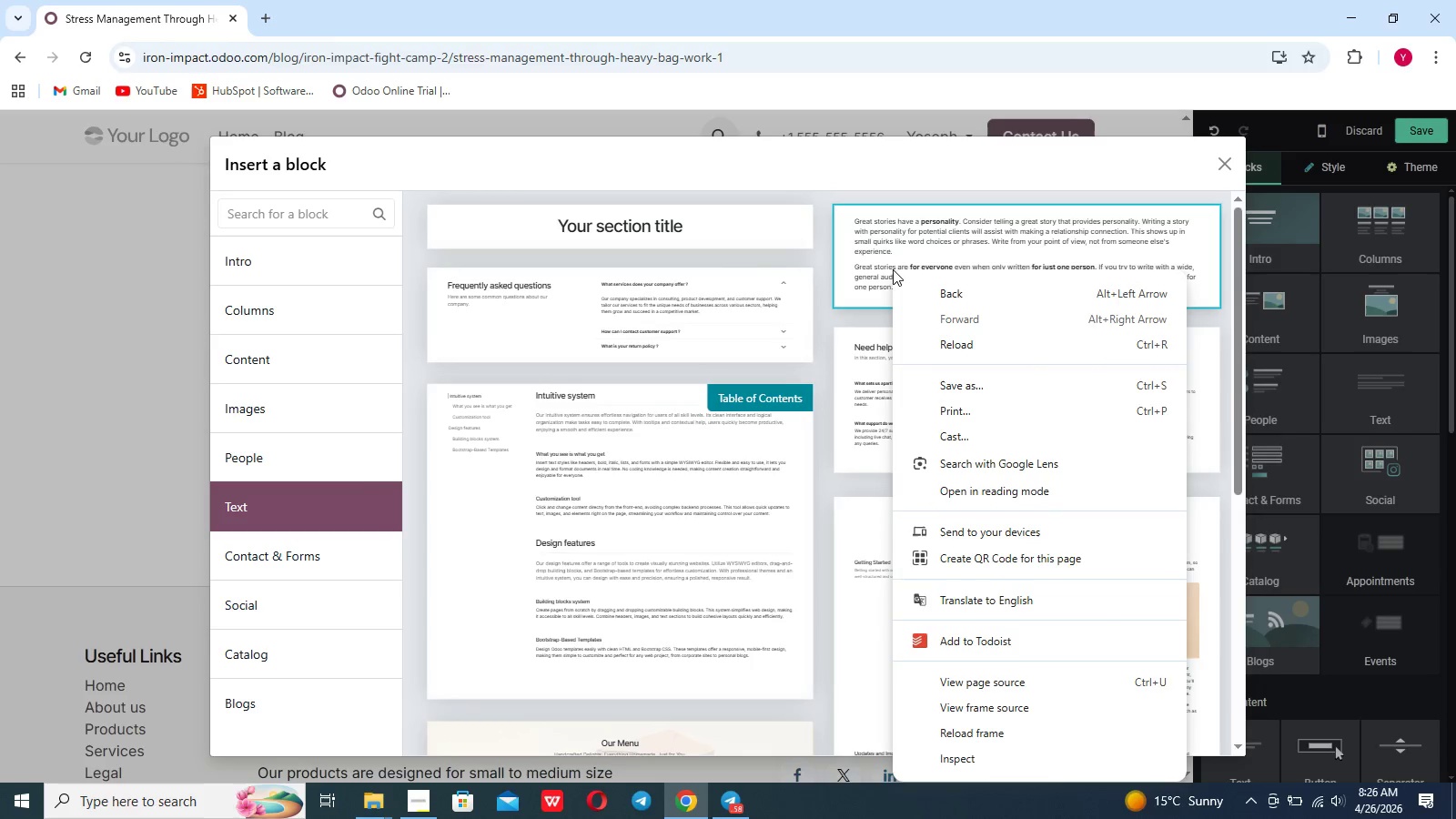 
left_click([893, 269])
 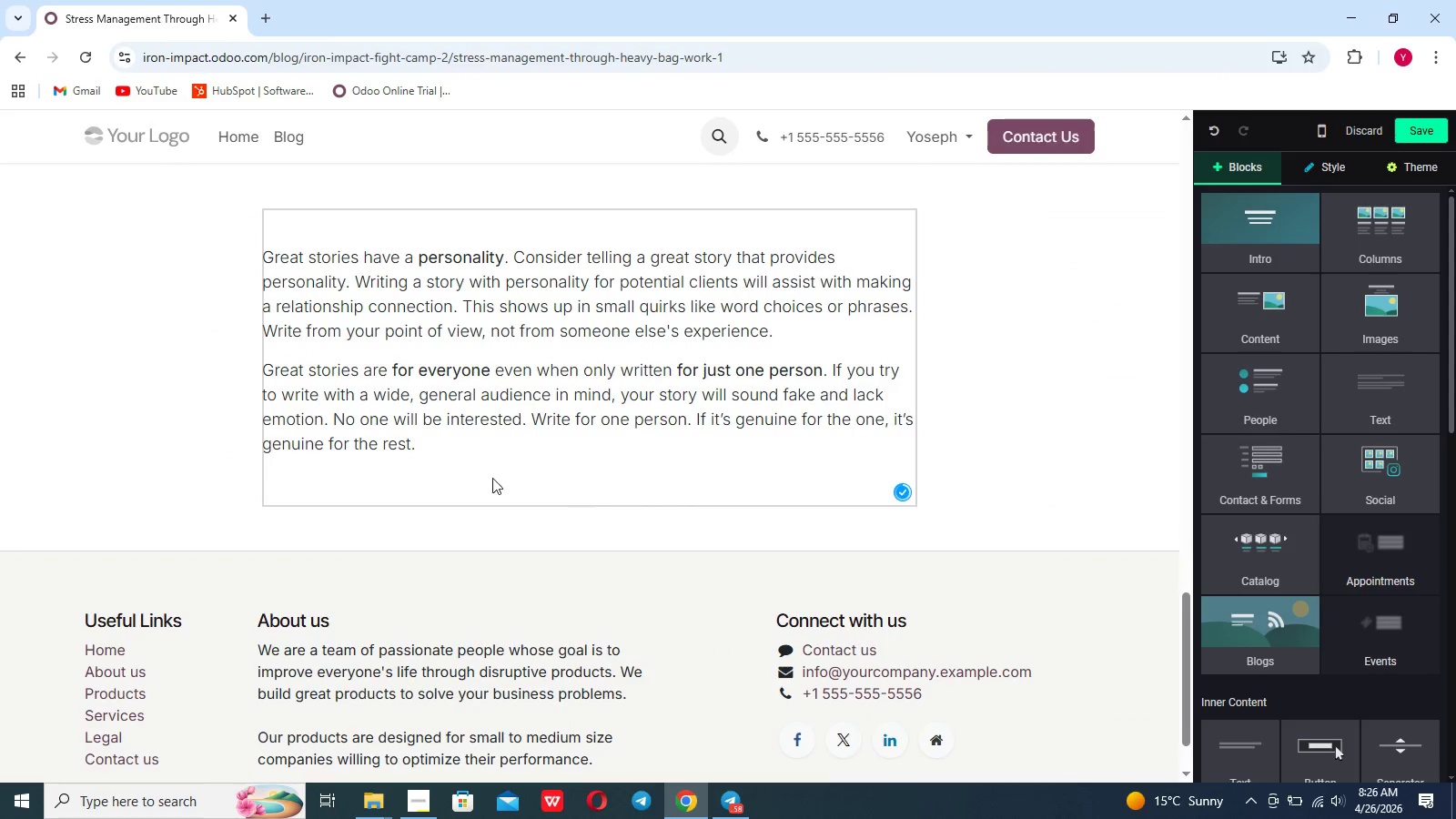 
left_click_drag(start_coordinate=[370, 456], to_coordinate=[359, 451])
 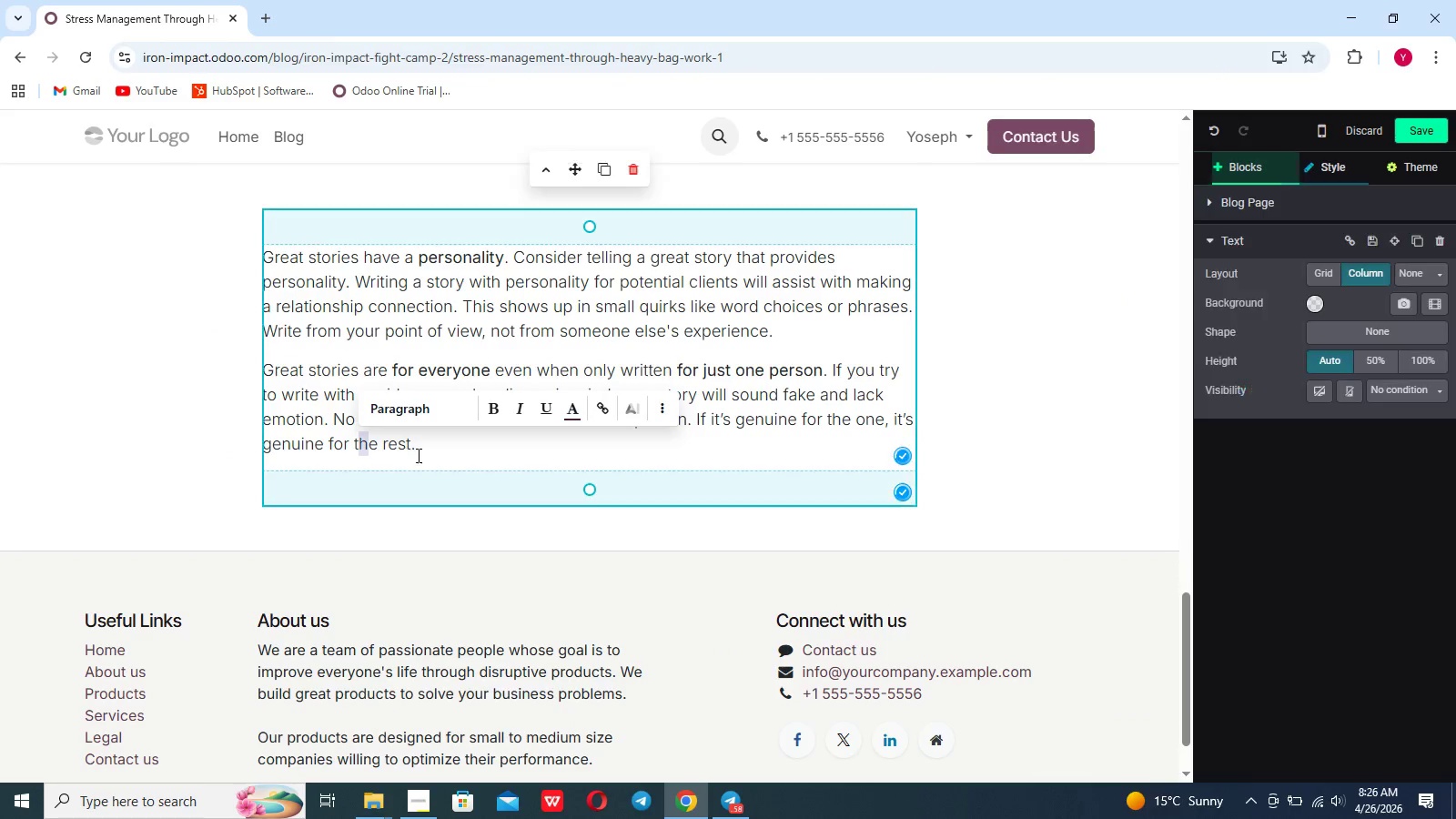 
left_click_drag(start_coordinate=[422, 455], to_coordinate=[273, 261])
 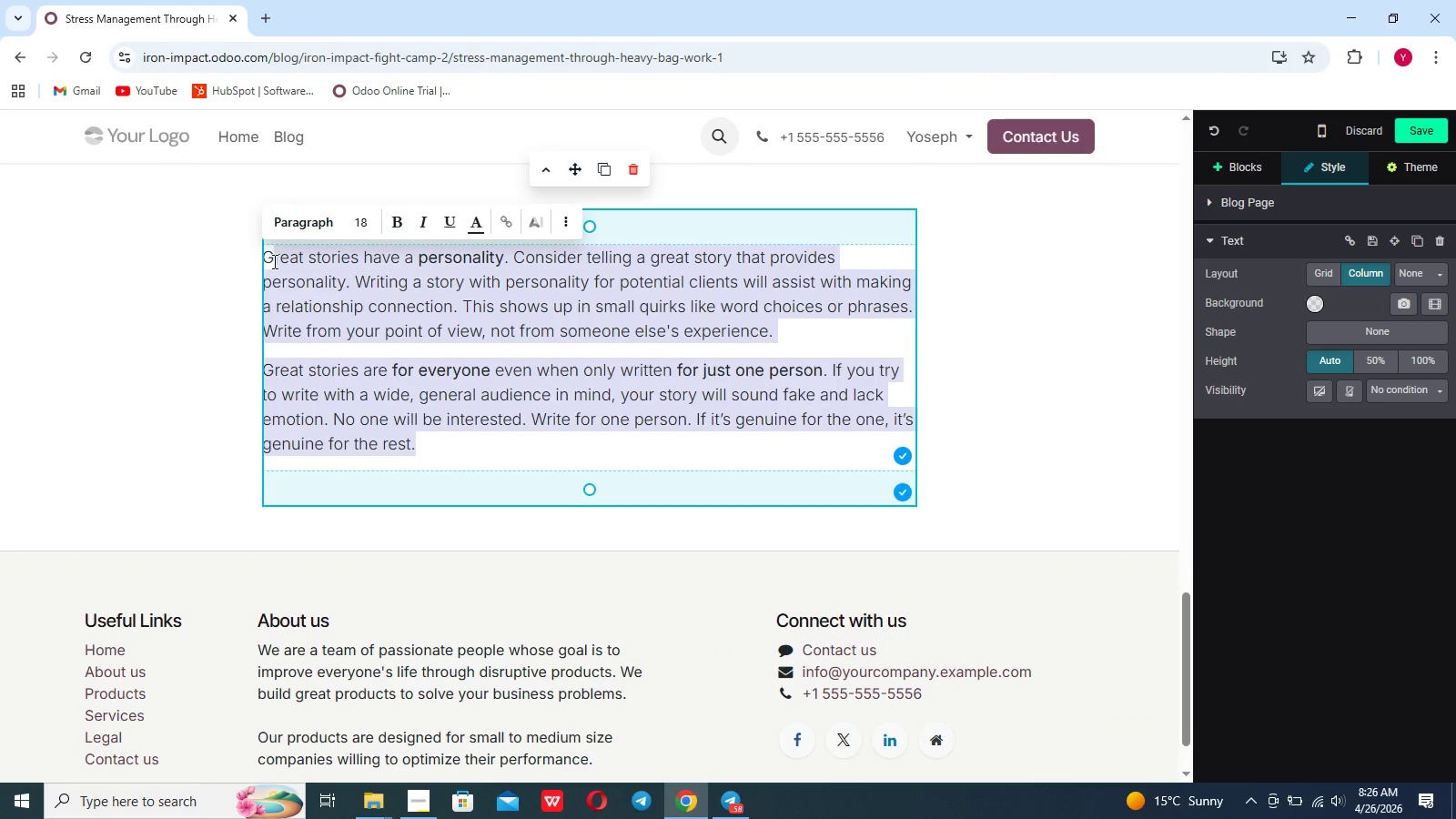 
key(Backspace)
 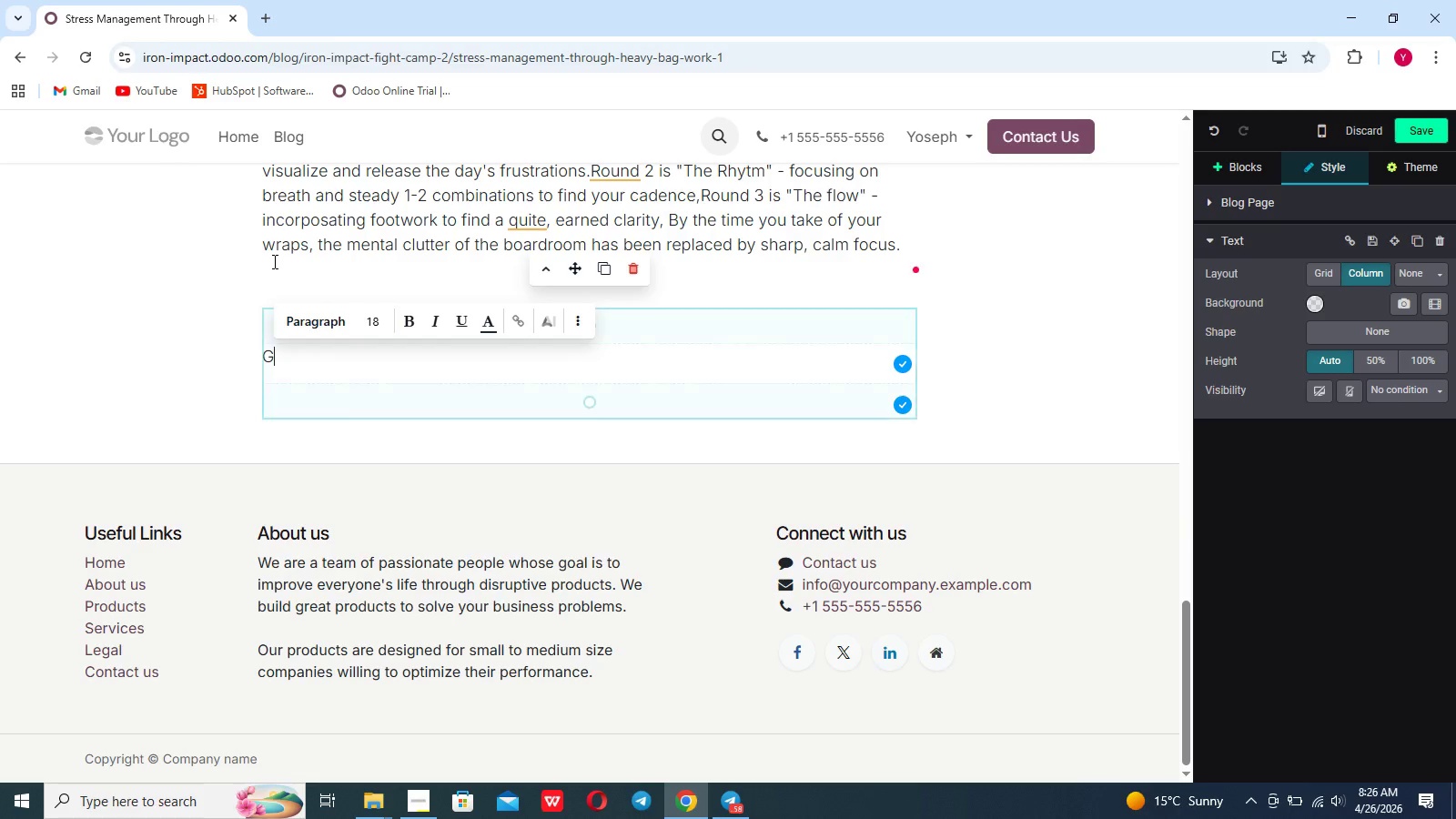 
key(Enter)
 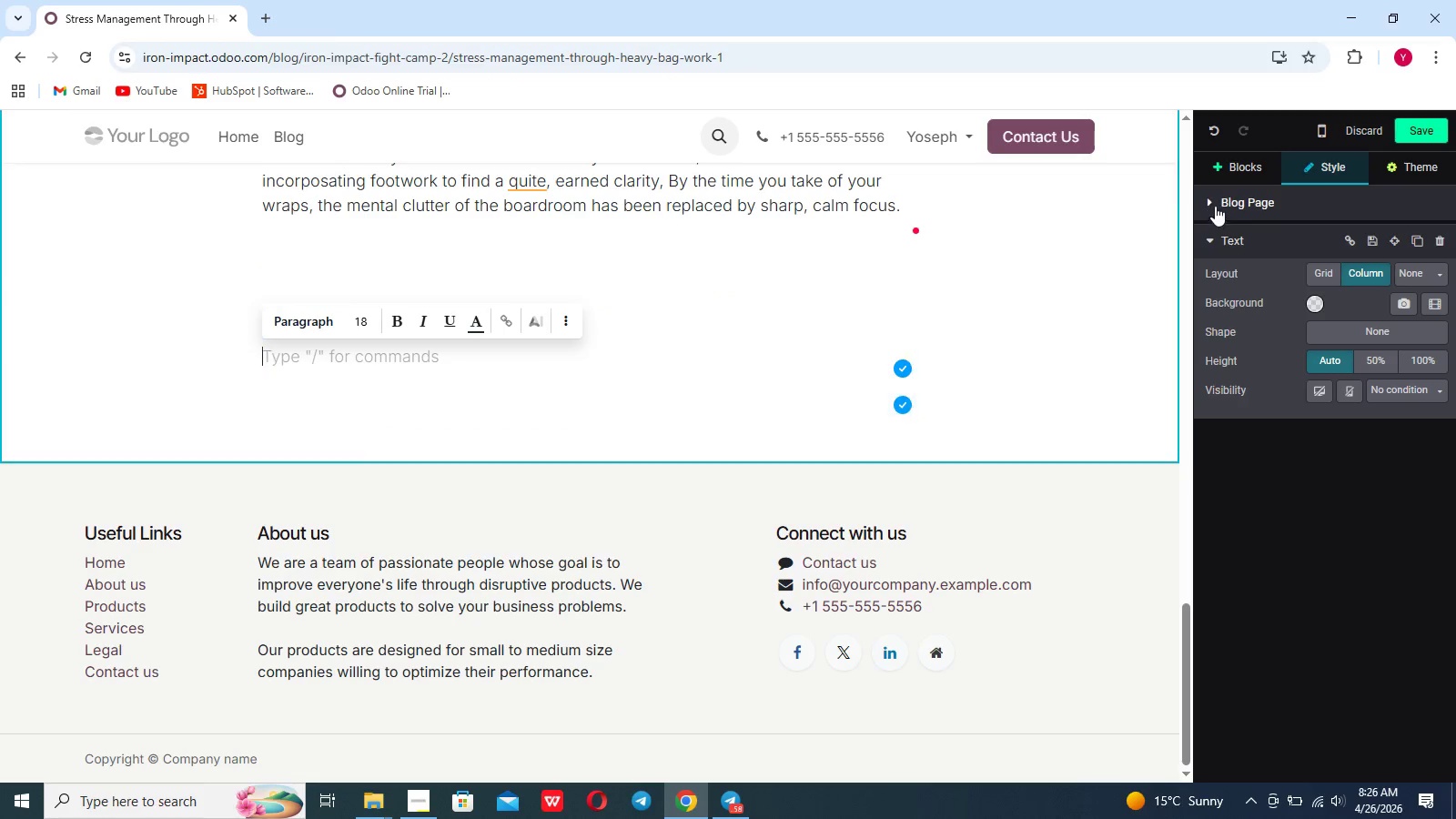 
left_click([1240, 163])
 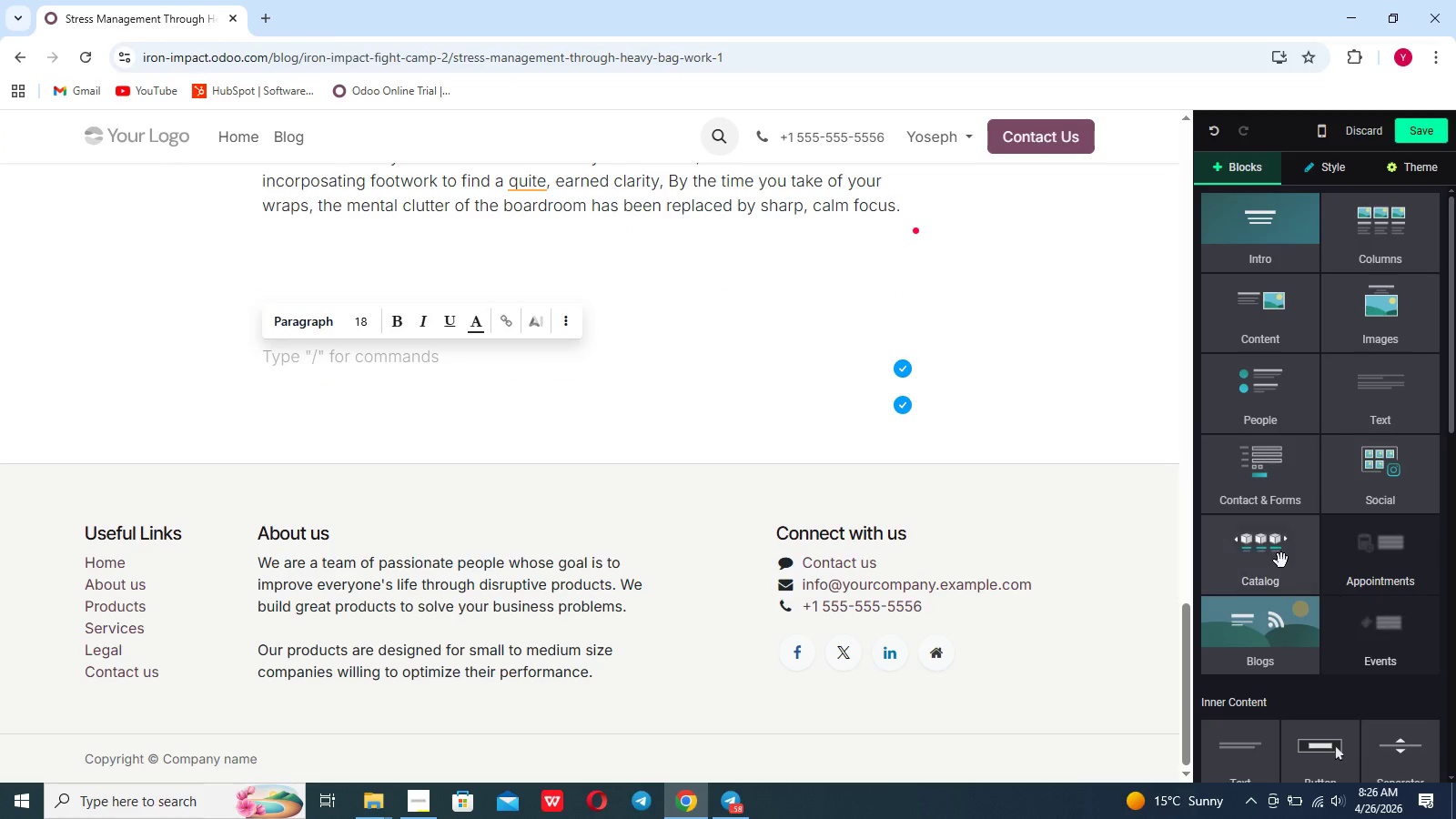 
scroll: coordinate [1293, 682], scroll_direction: down, amount: 29.0
 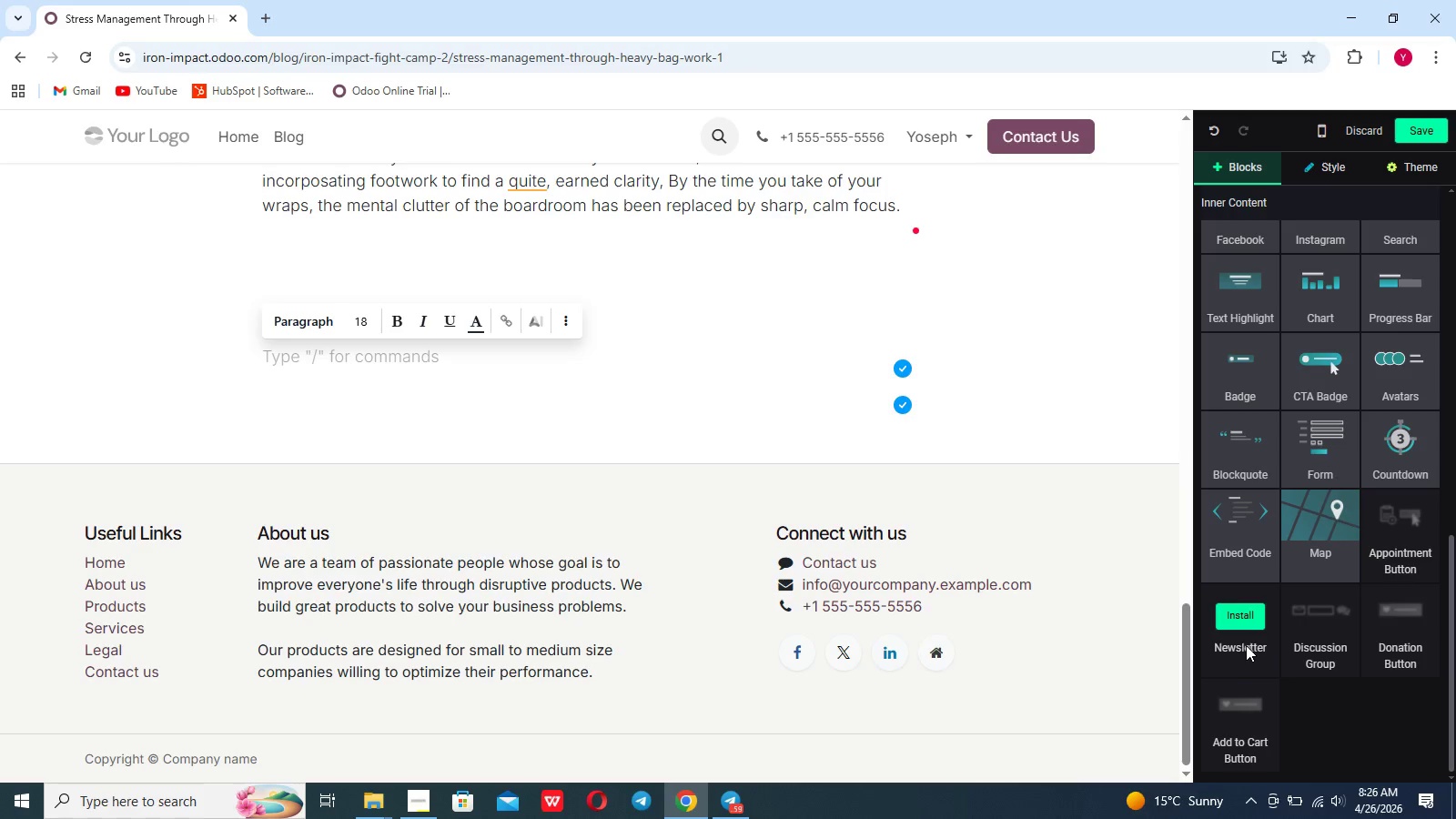 
left_click([1241, 613])
 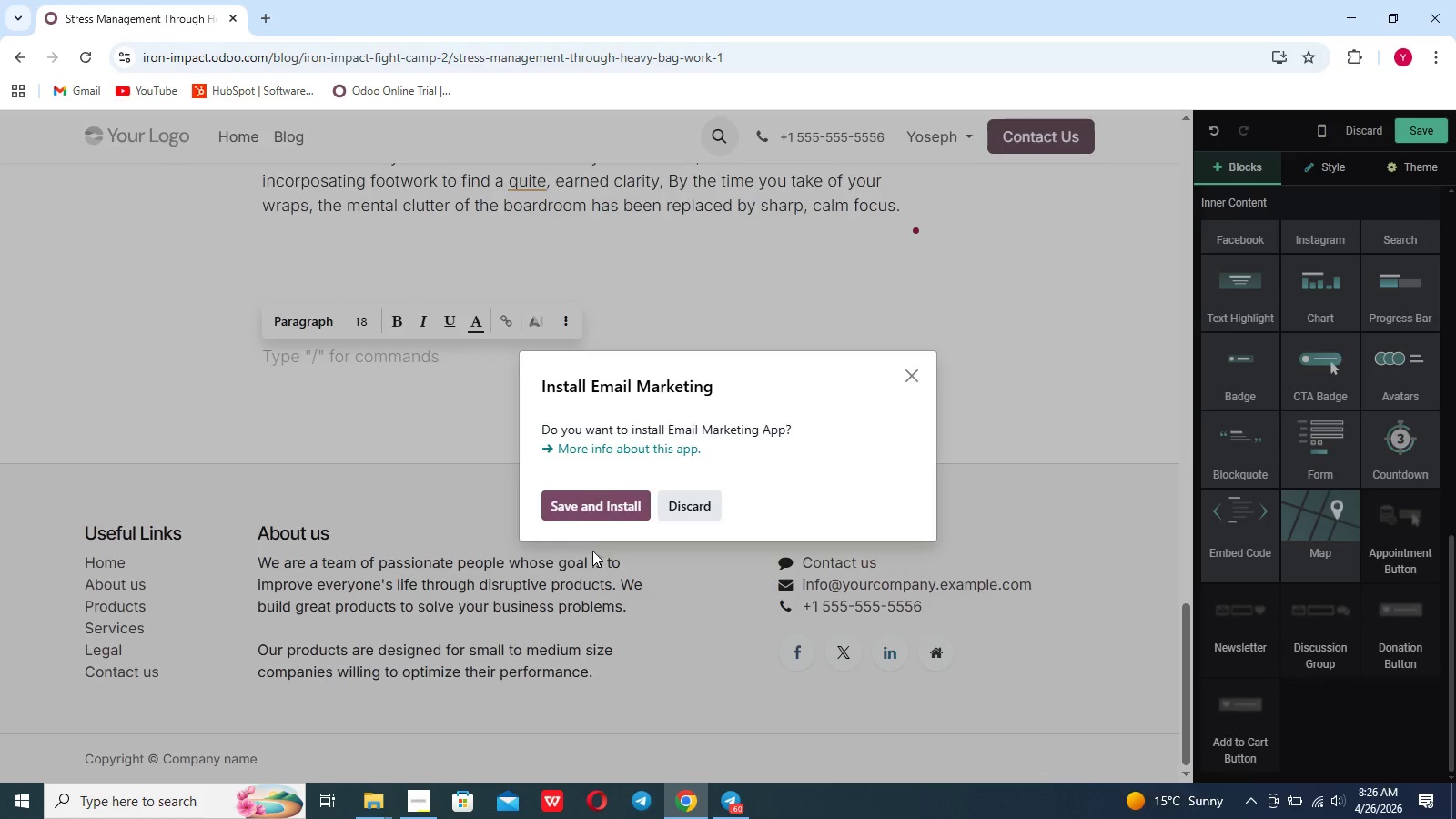 
left_click([597, 512])
 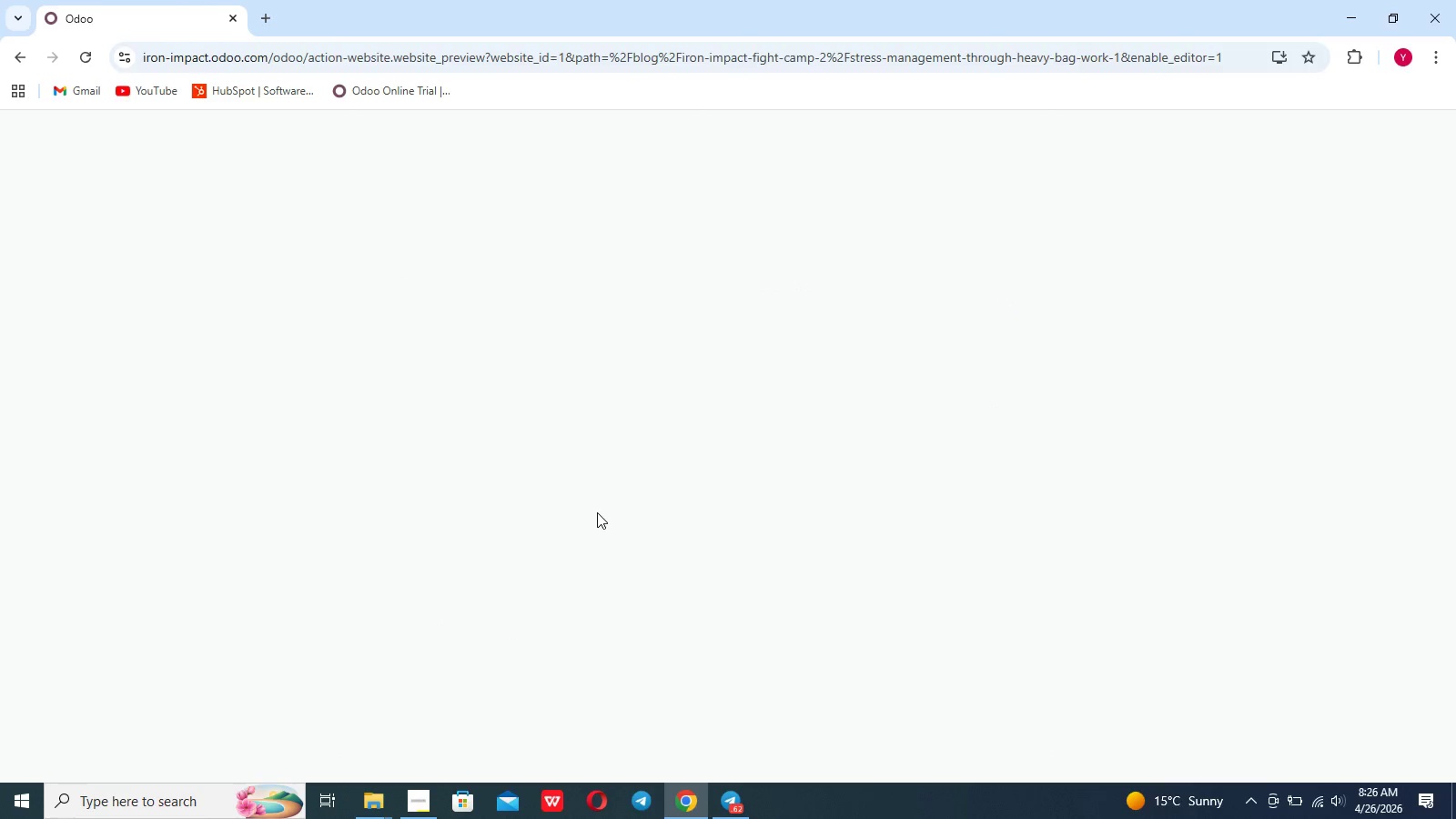 
wait(18.39)
 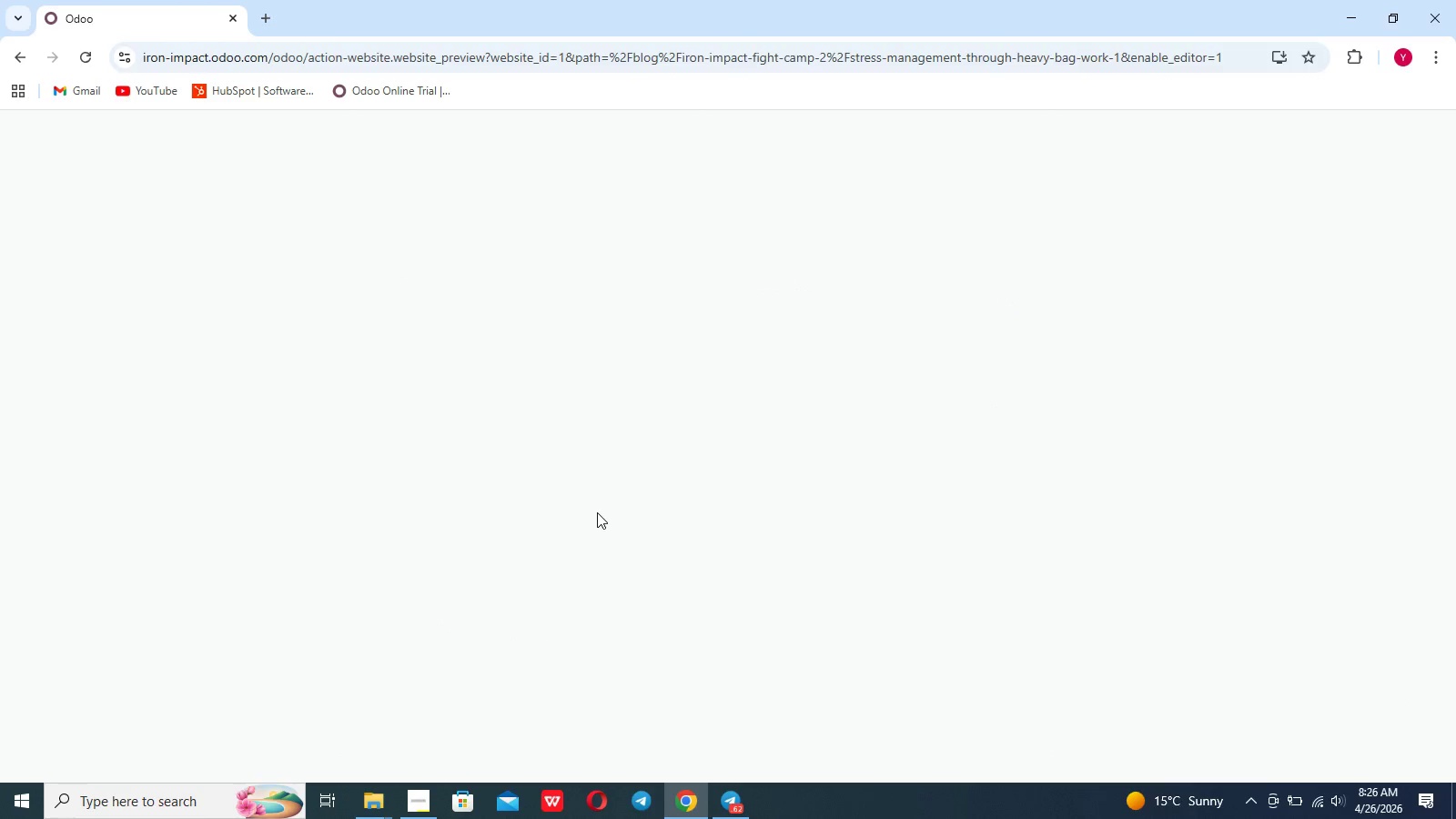 
scroll: coordinate [733, 596], scroll_direction: down, amount: 90.0
 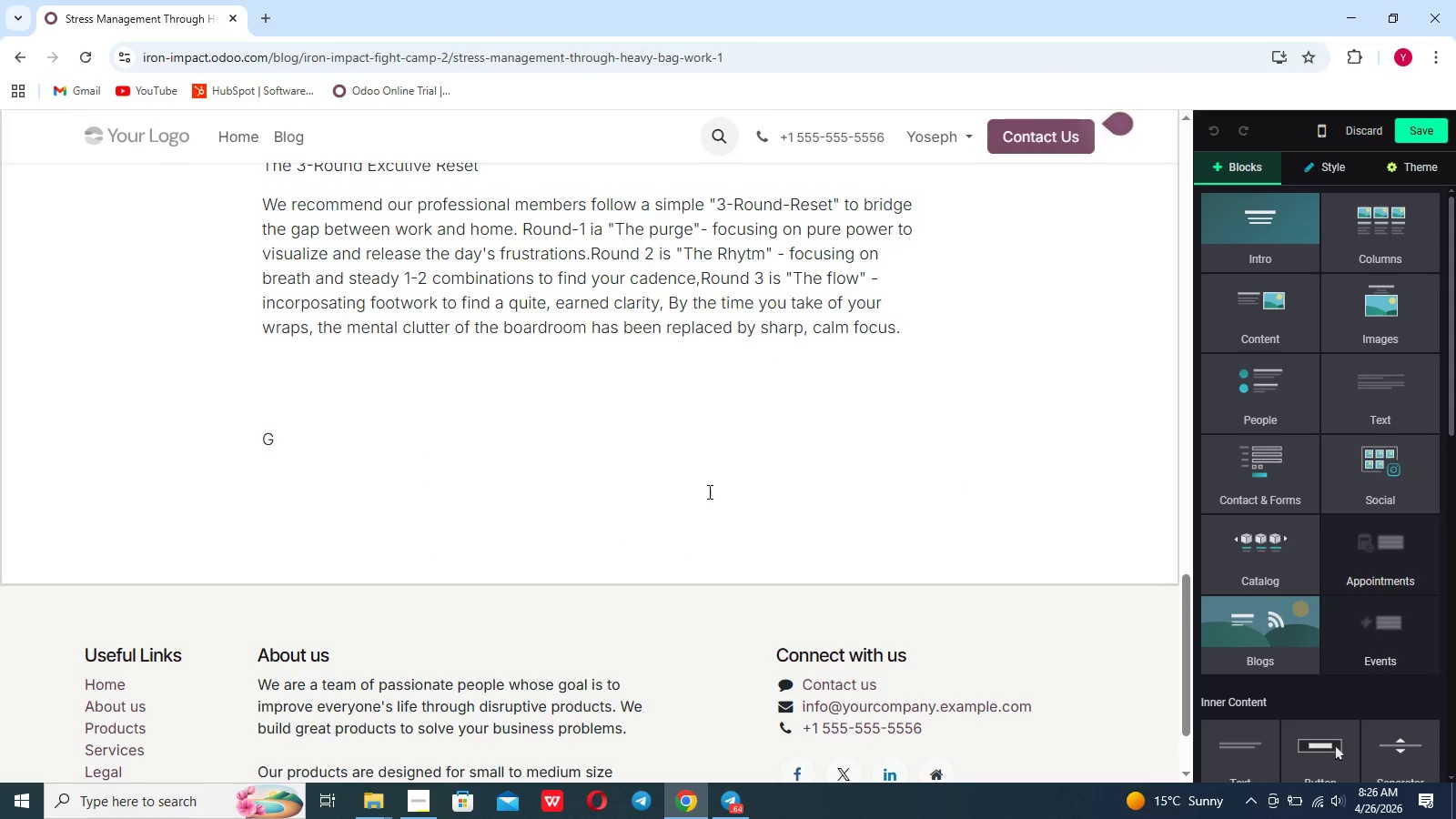 
left_click_drag(start_coordinate=[572, 495], to_coordinate=[549, 480])
 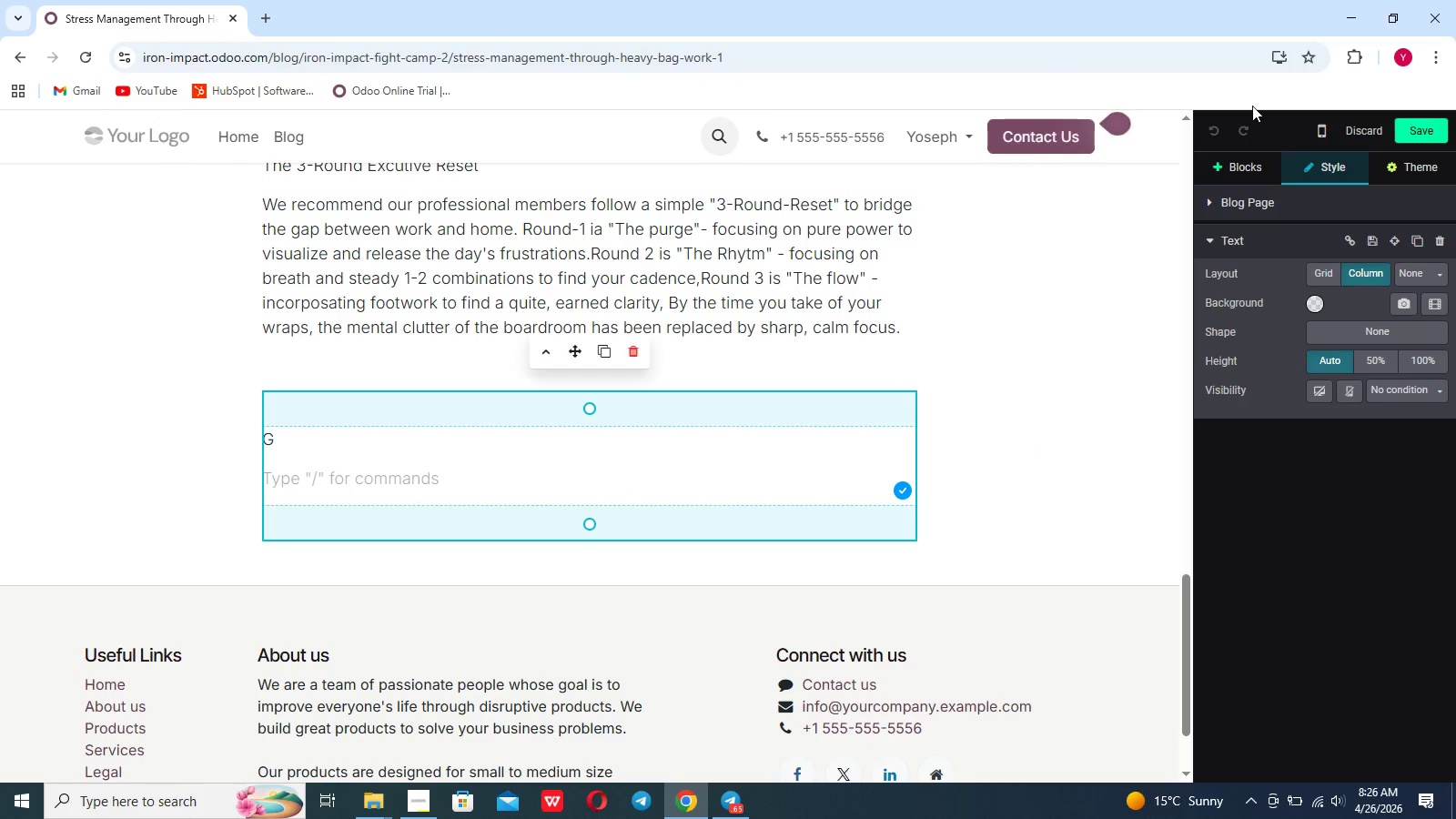 
left_click([1239, 168])
 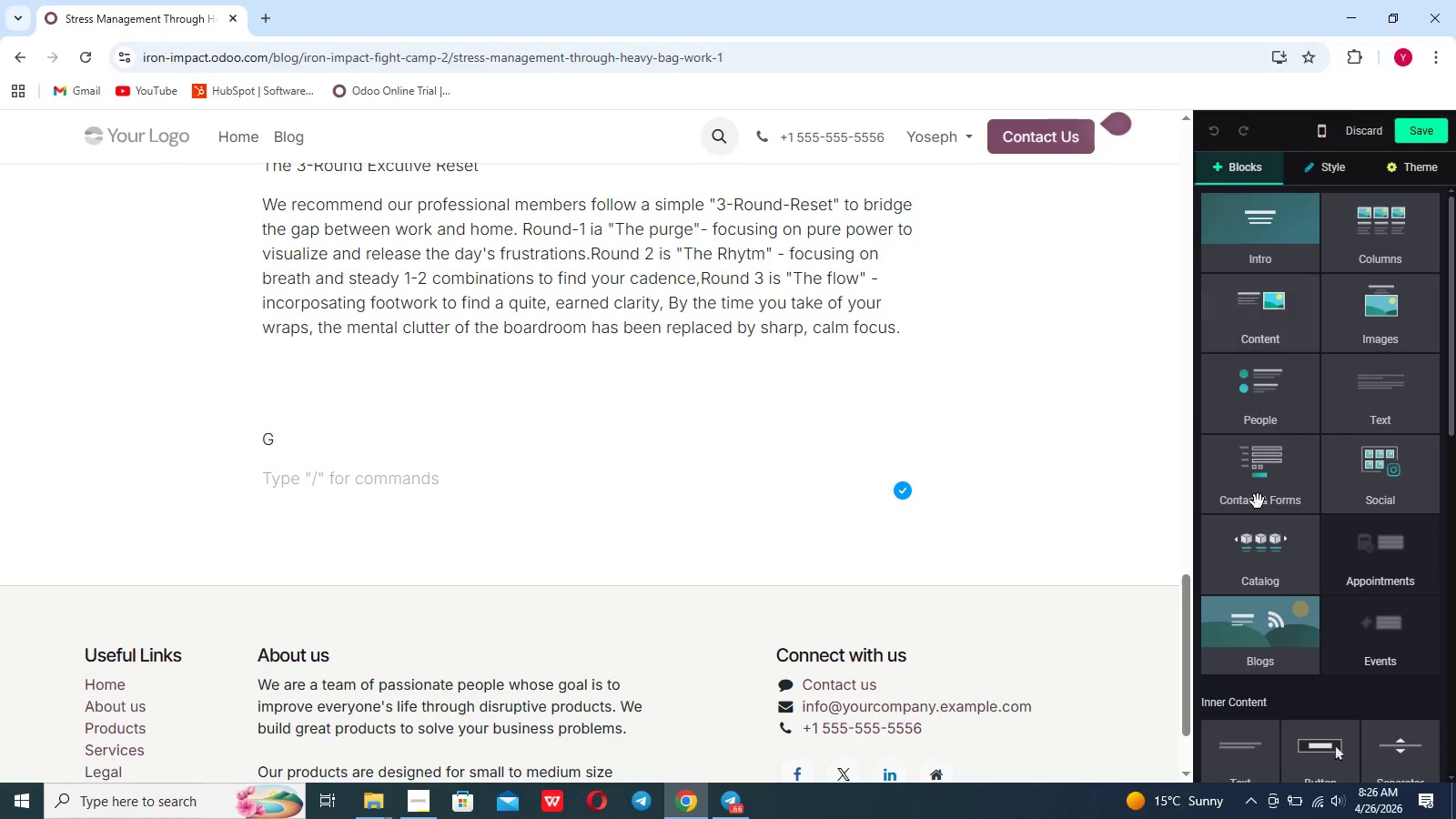 
scroll: coordinate [1258, 501], scroll_direction: down, amount: 25.0
 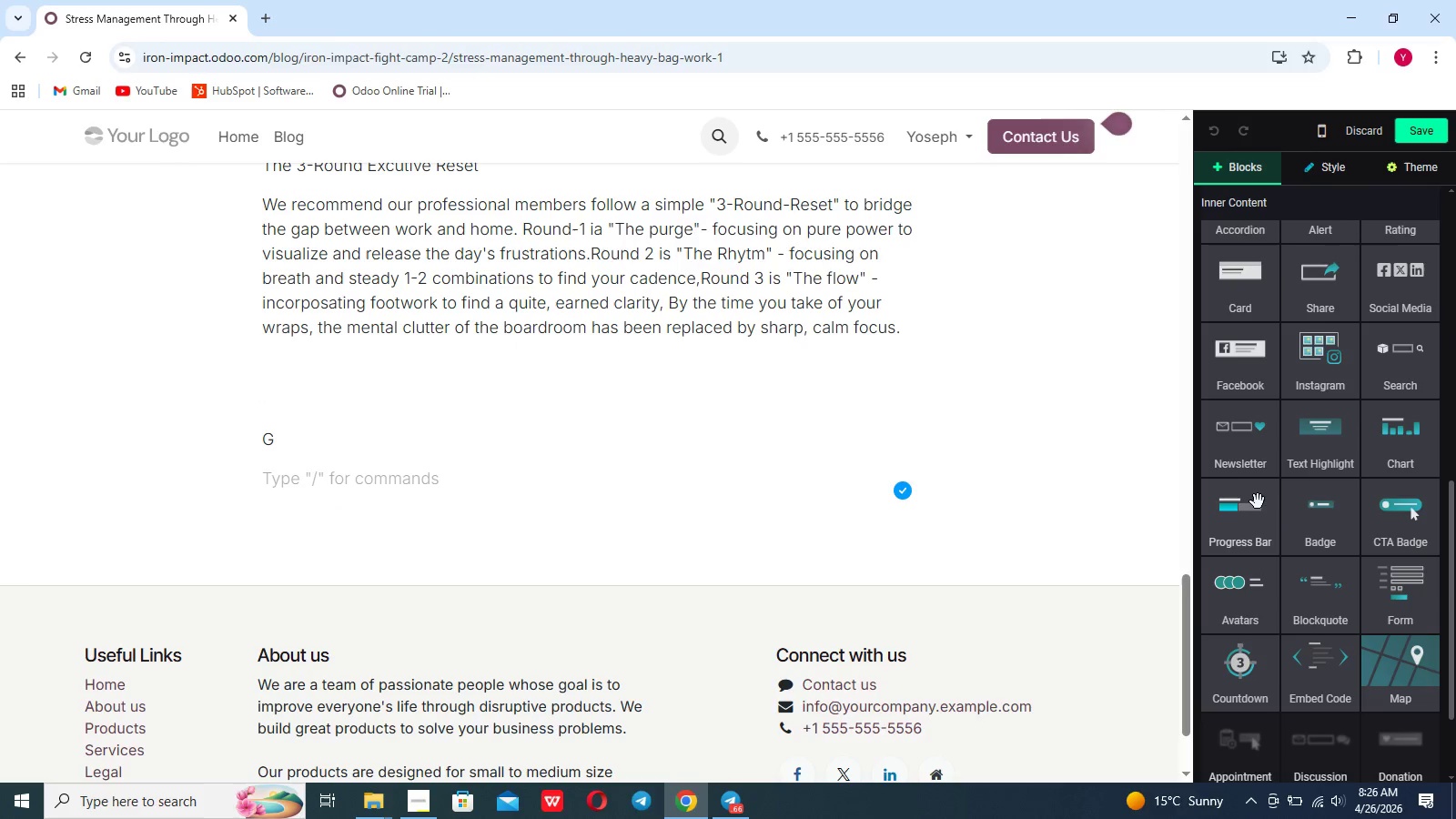 
left_click_drag(start_coordinate=[1245, 455], to_coordinate=[328, 490])
 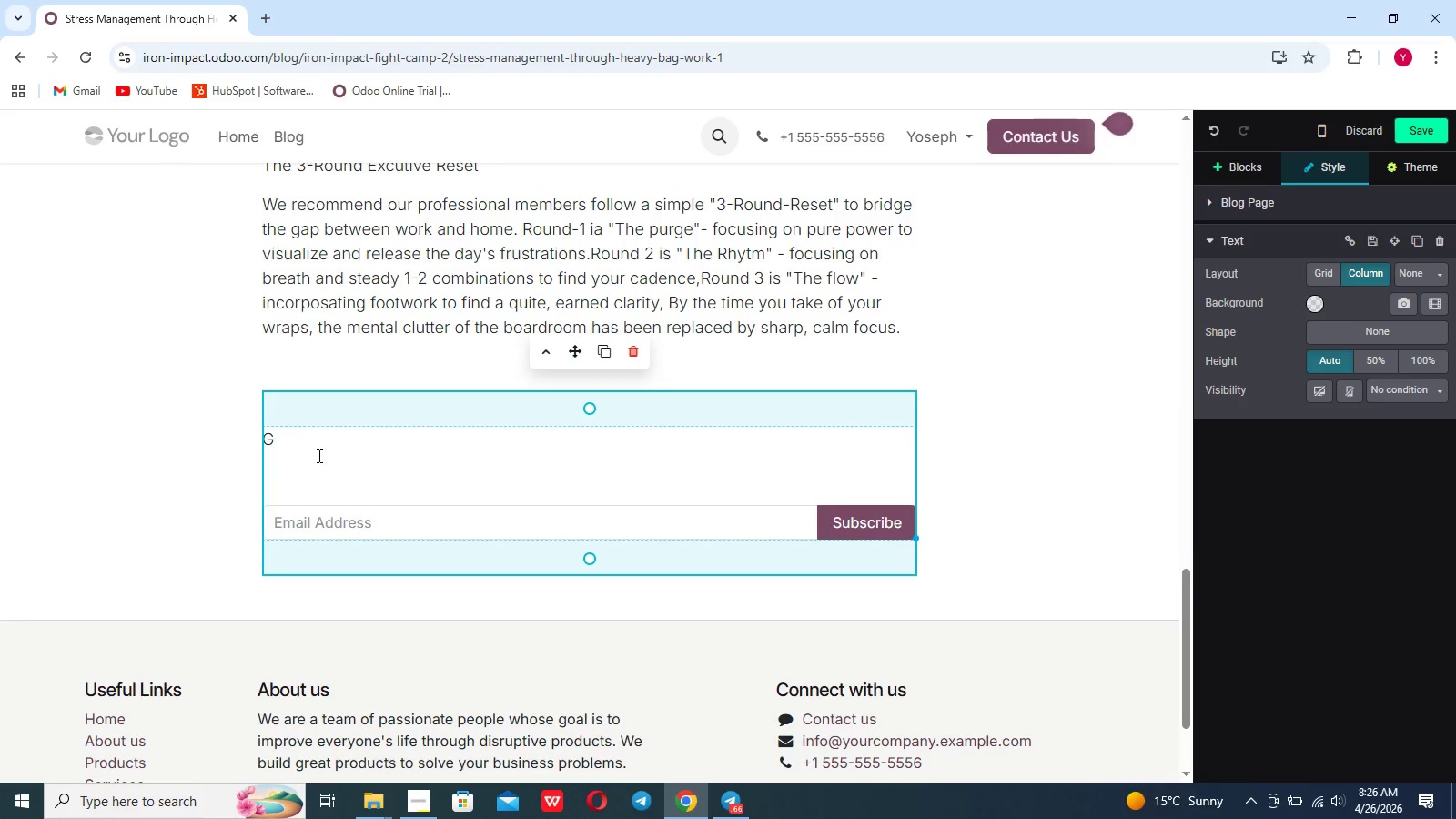 
key(Backspace)
 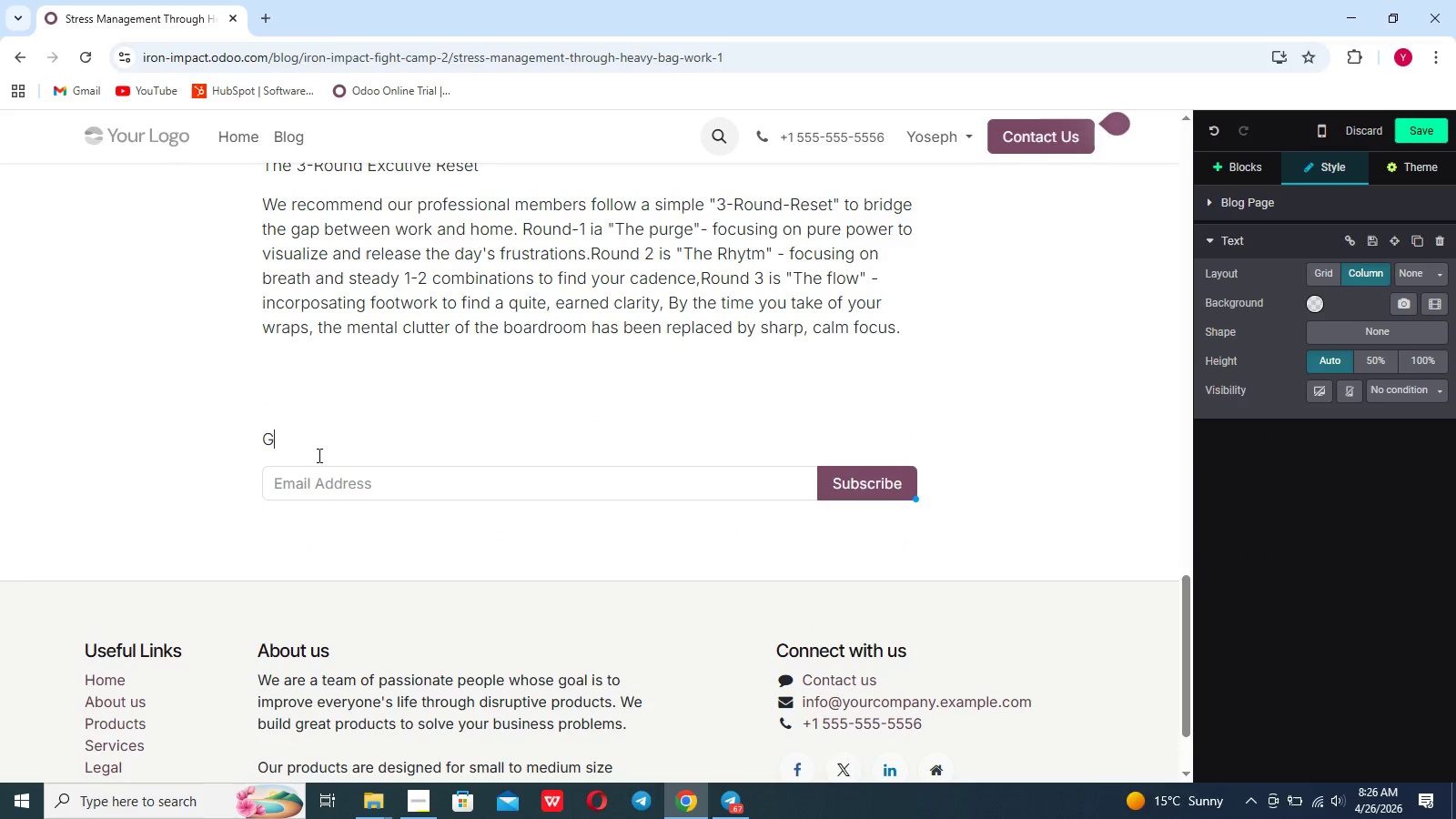 
type(et you)
key(Backspace)
key(Backspace)
key(Backspace)
type(our )
 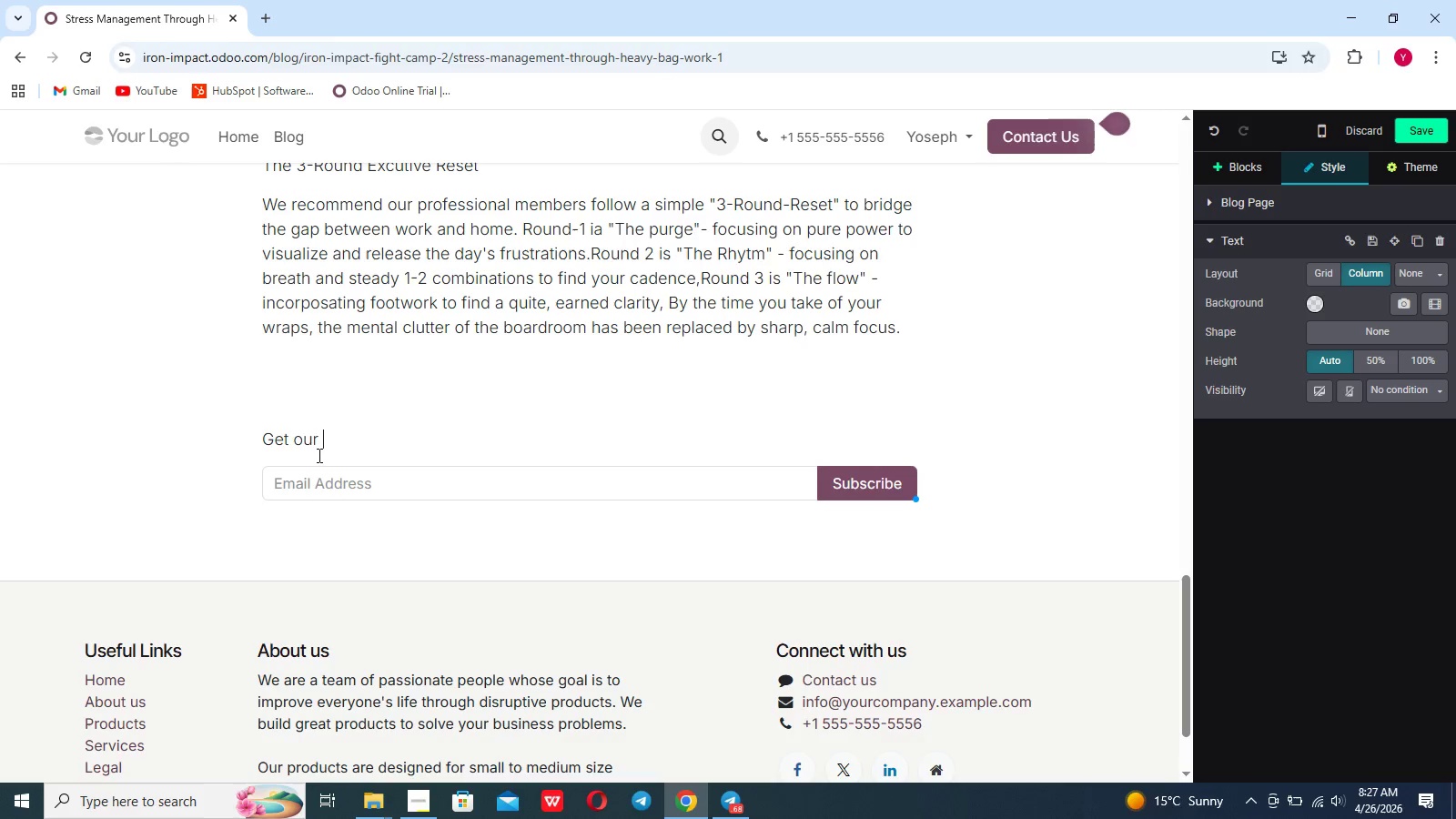 
hold_key(key=ShiftLeft, duration=1.52)
 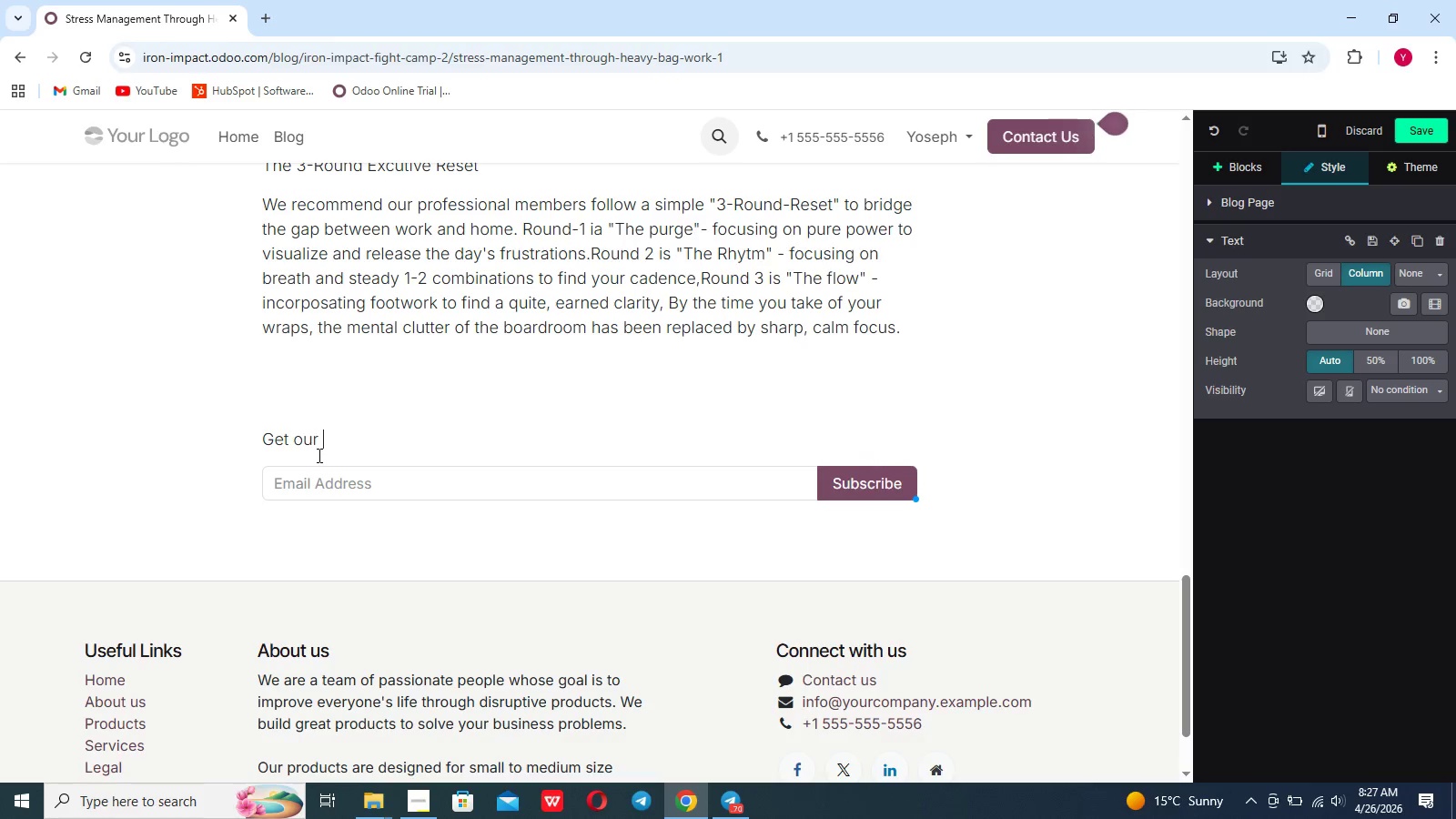 
hold_key(key=ShiftLeft, duration=0.47)
 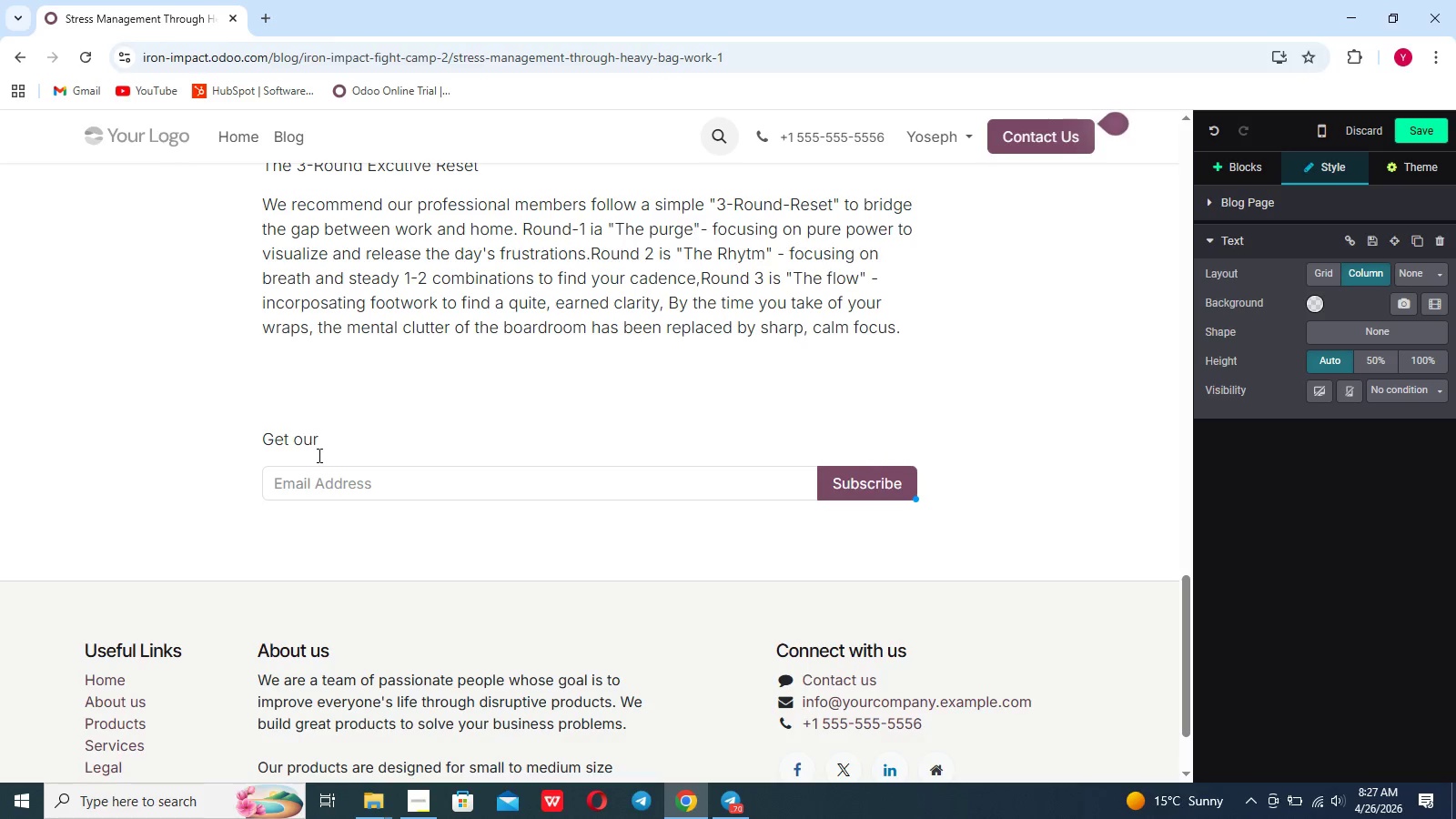 
type('Excutive peack)
key(Backspace)
key(Backspace)
key(Backspace)
type(c)
key(Backspace)
type(al)
key(Backspace)
type(k)
 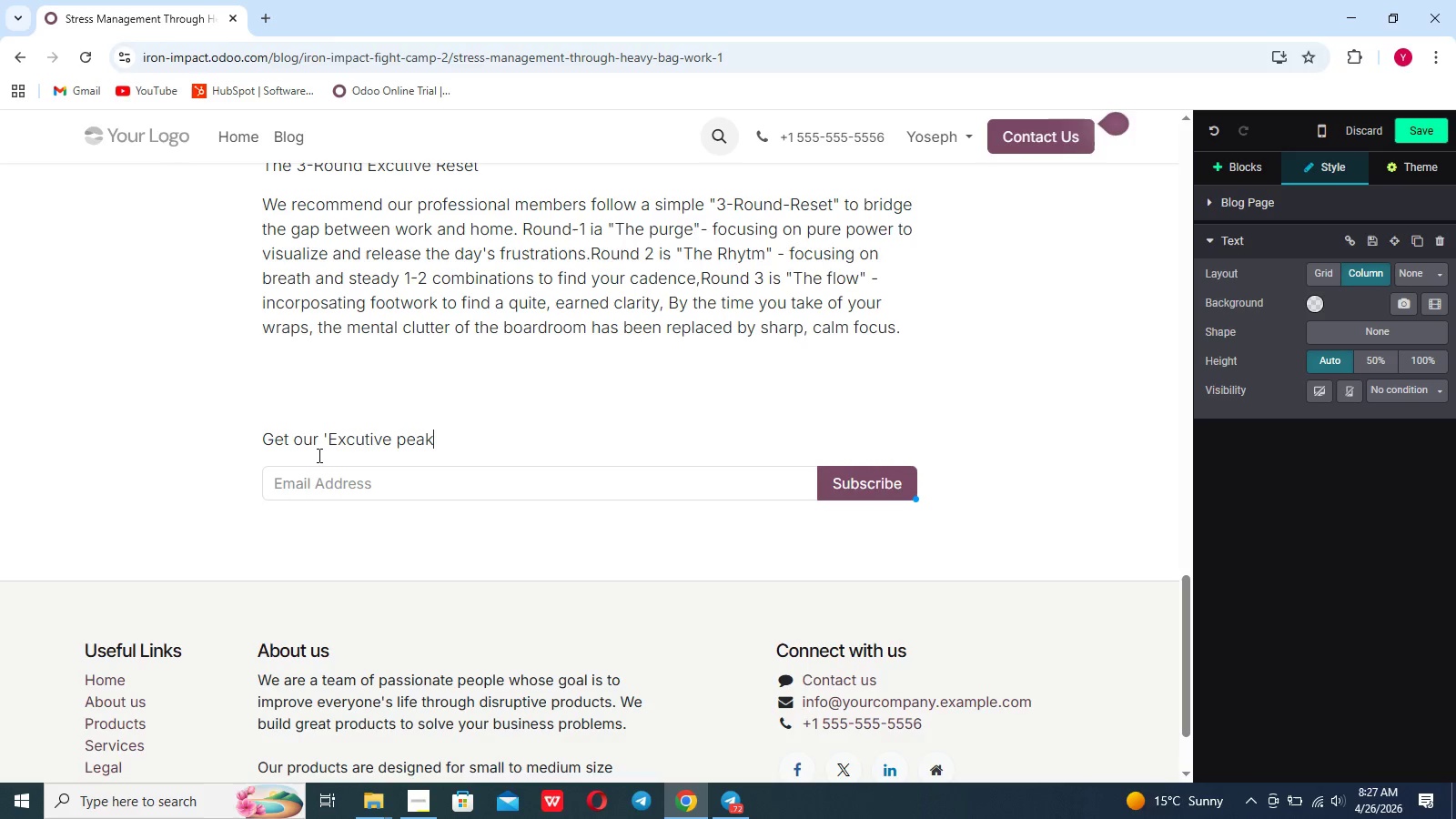 
type( performance' Weekly guide)
 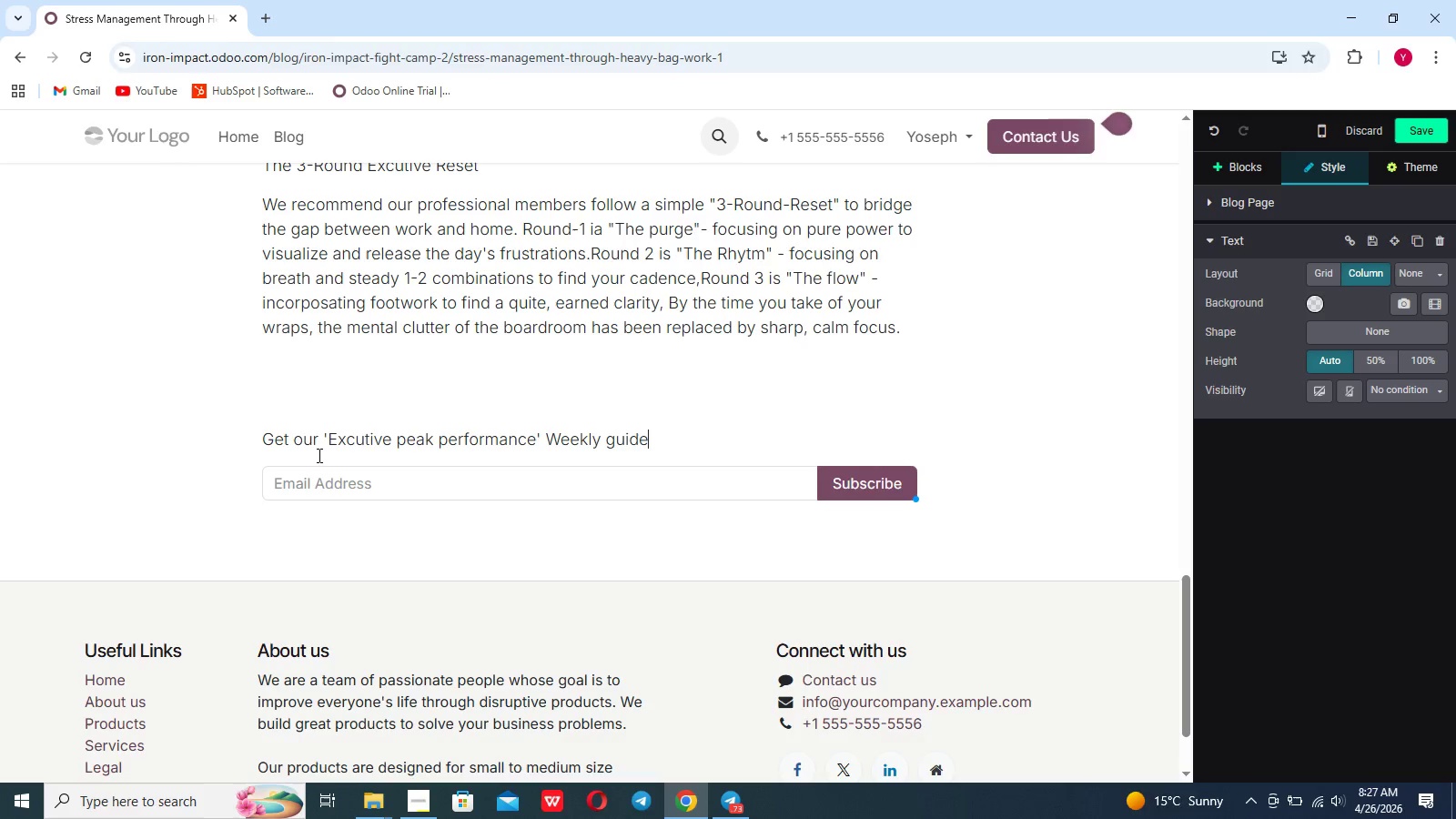 
left_click([509, 440])
 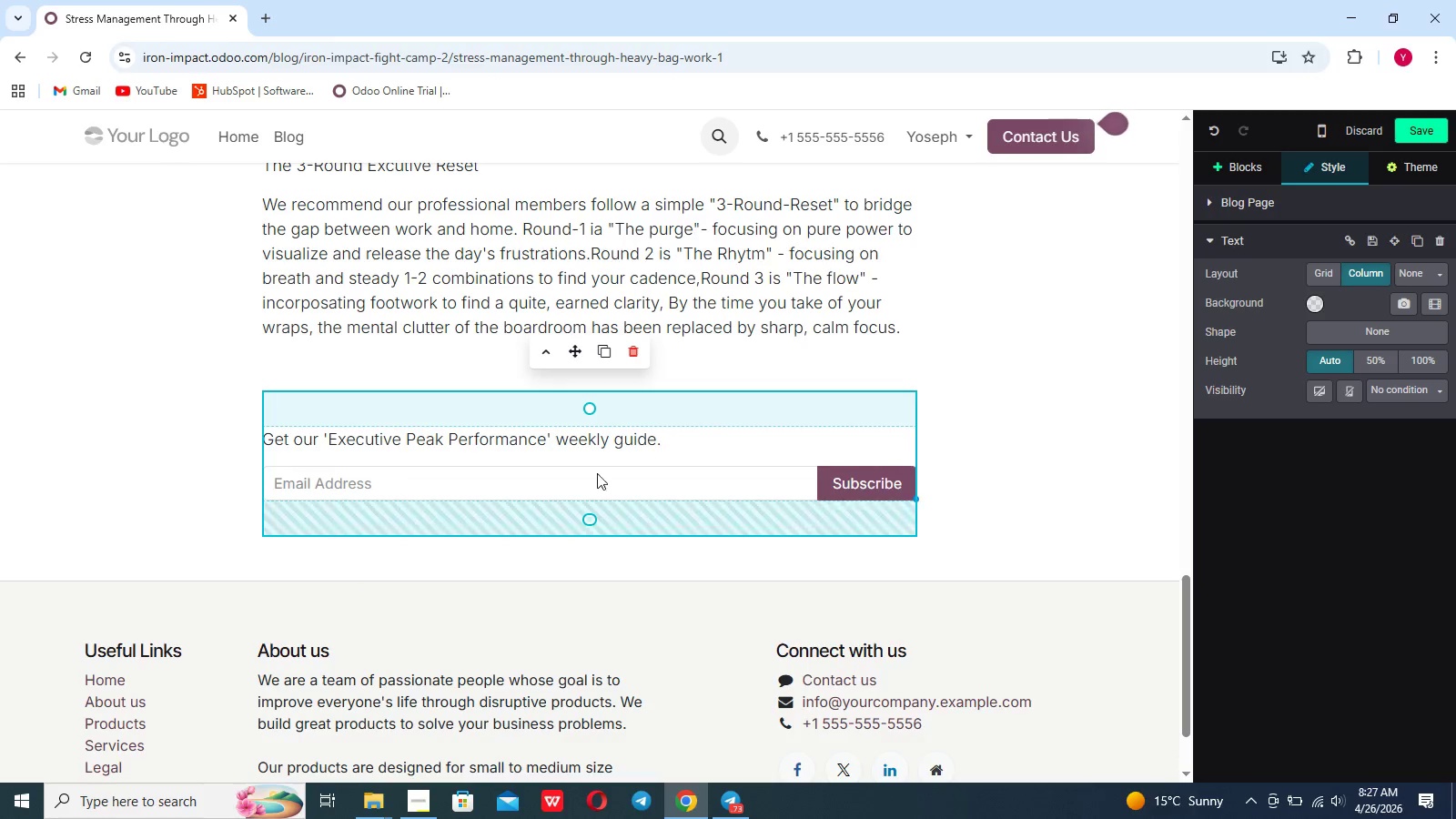 
left_click_drag(start_coordinate=[680, 453], to_coordinate=[410, 477])
 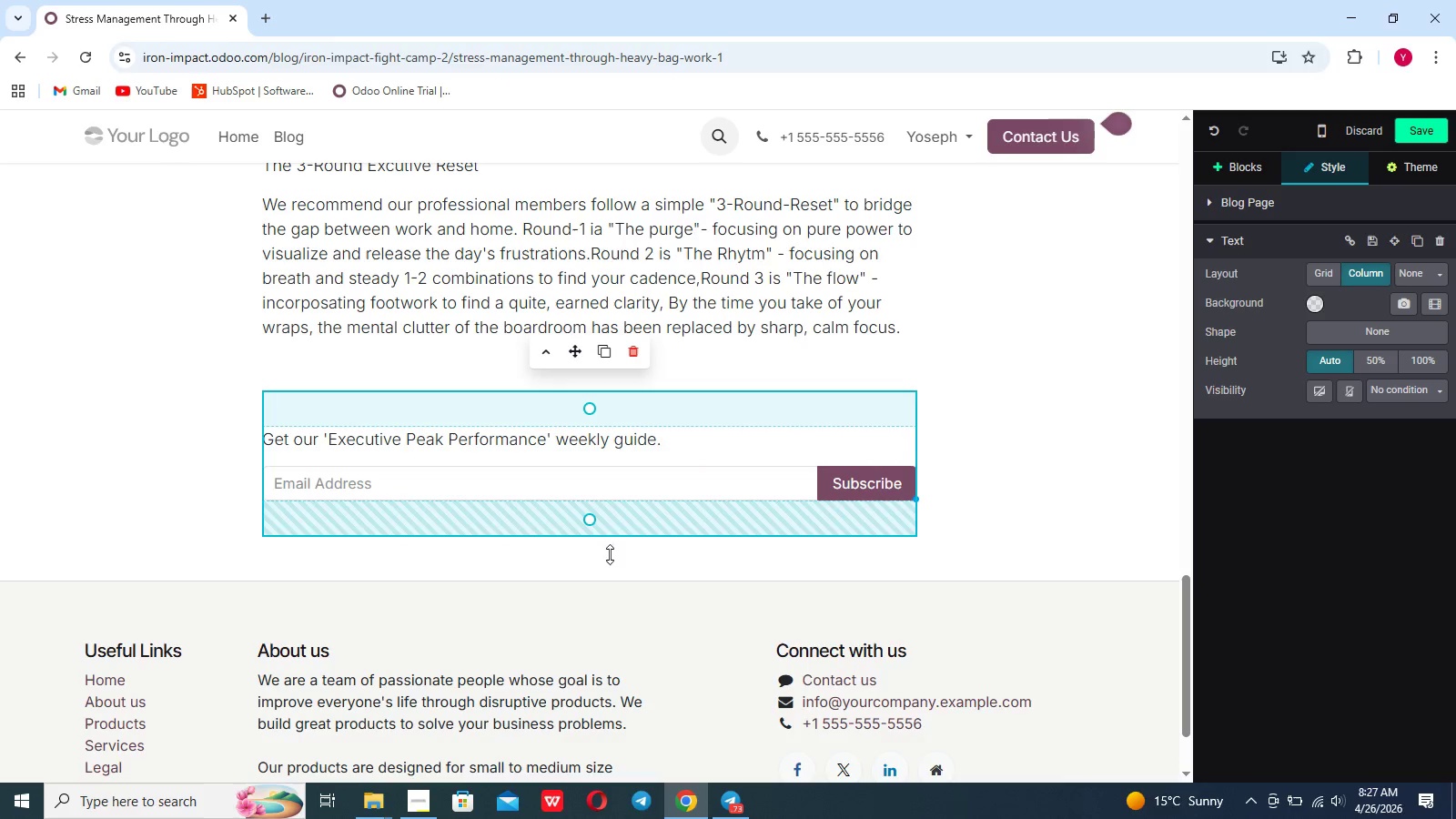 
left_click([864, 670])
 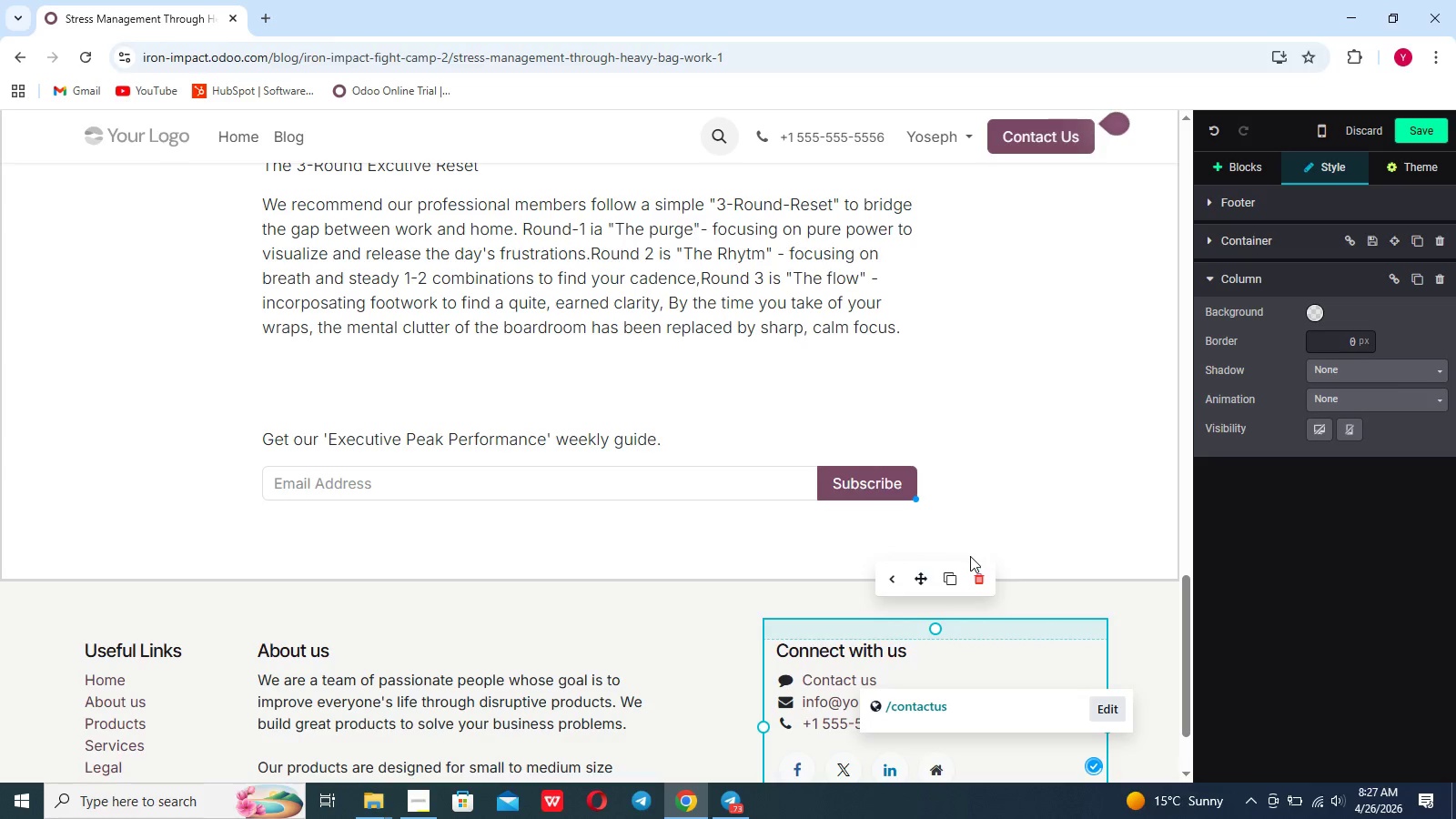 
left_click([973, 575])
 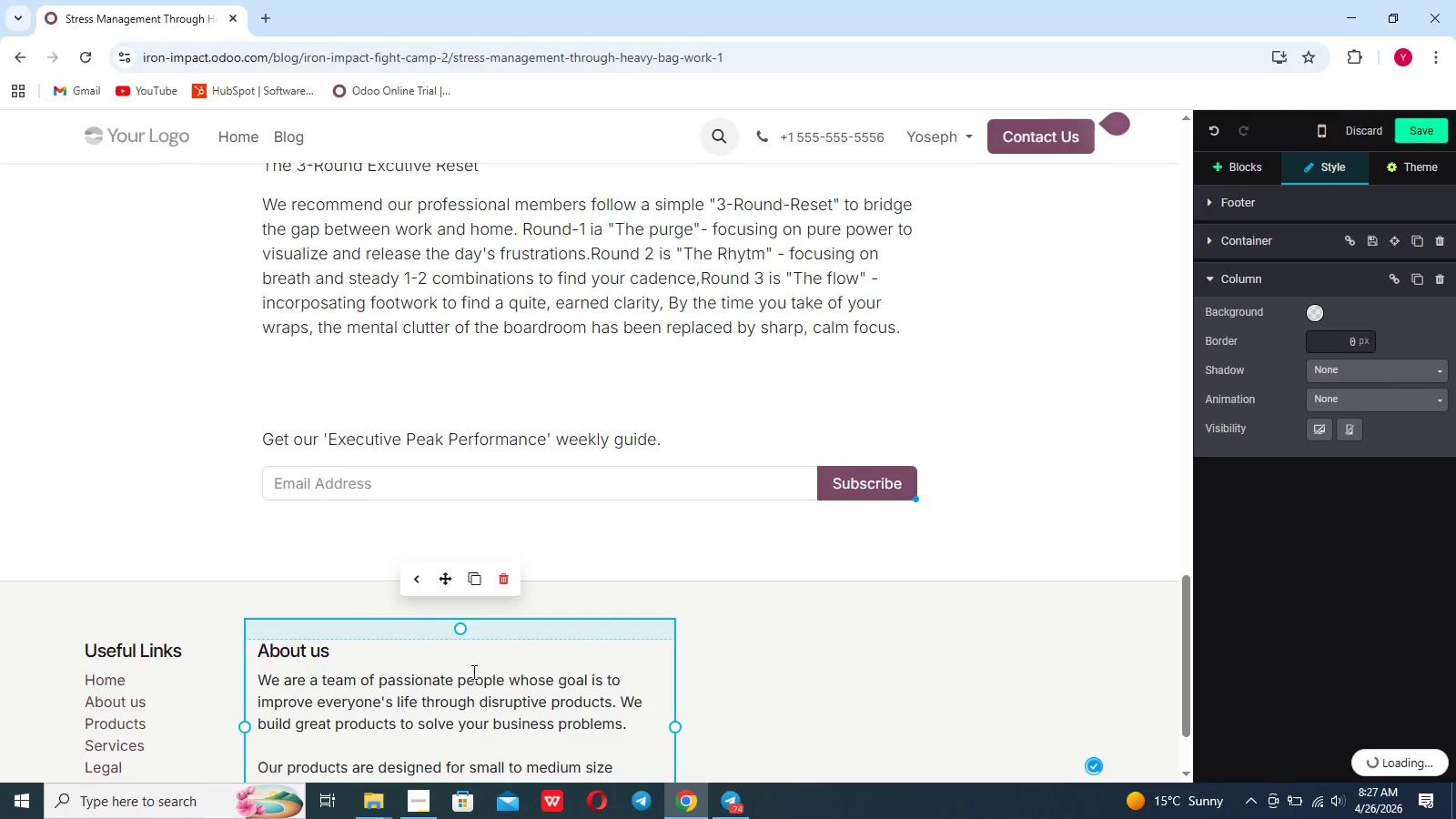 
left_click_drag(start_coordinate=[486, 672], to_coordinate=[494, 671])
 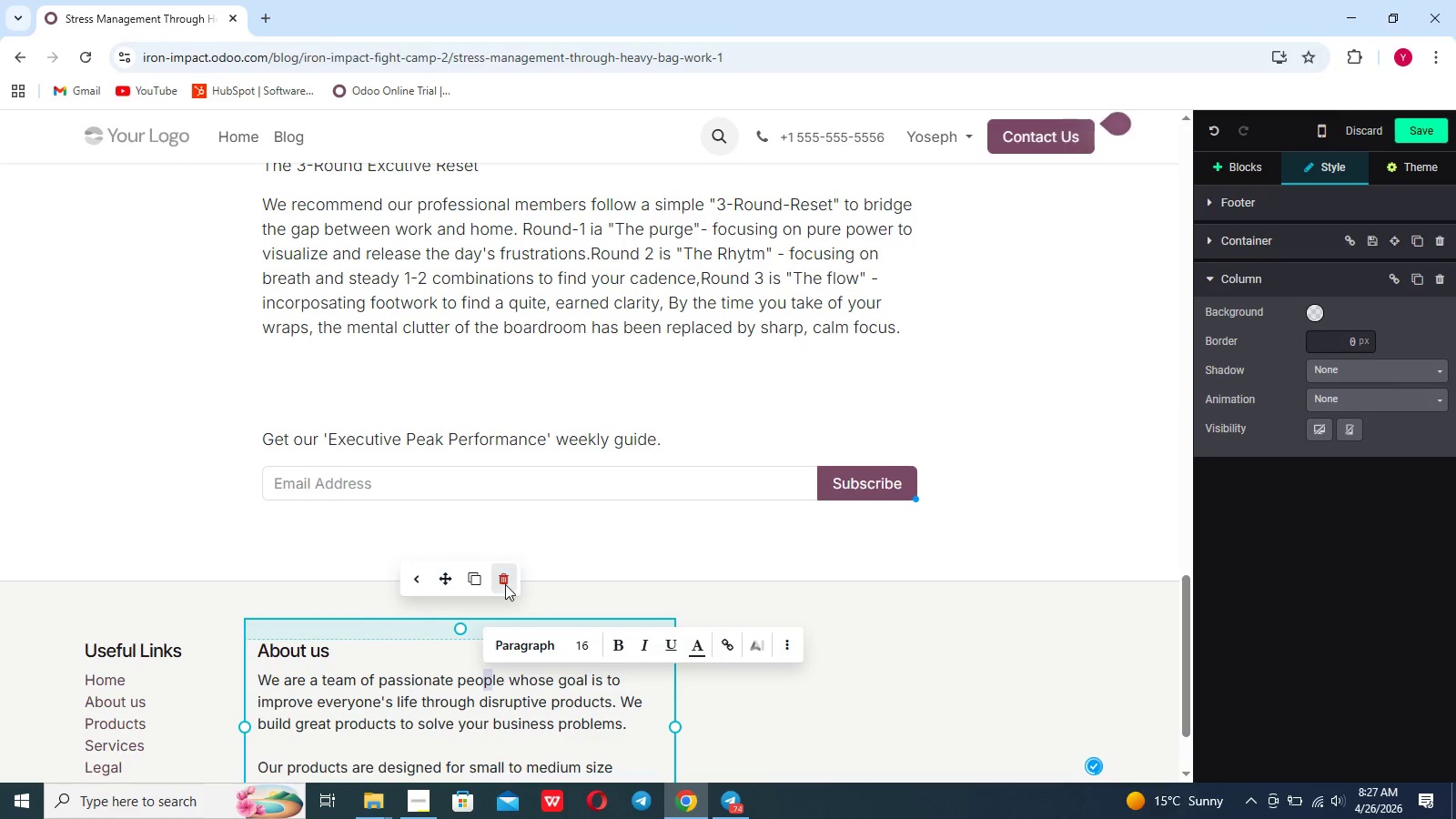 
left_click([505, 584])
 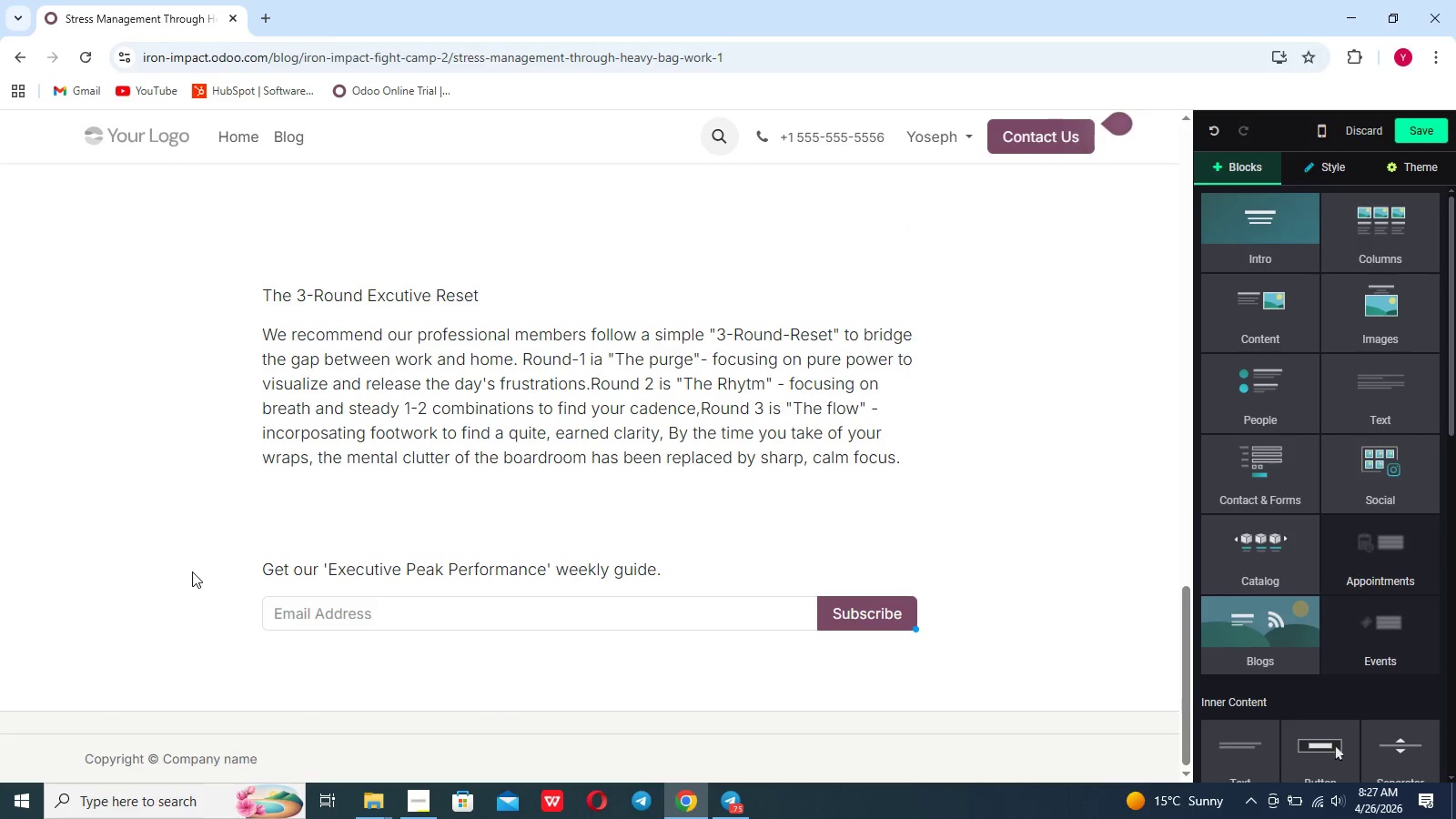 
wait(7.64)
 